 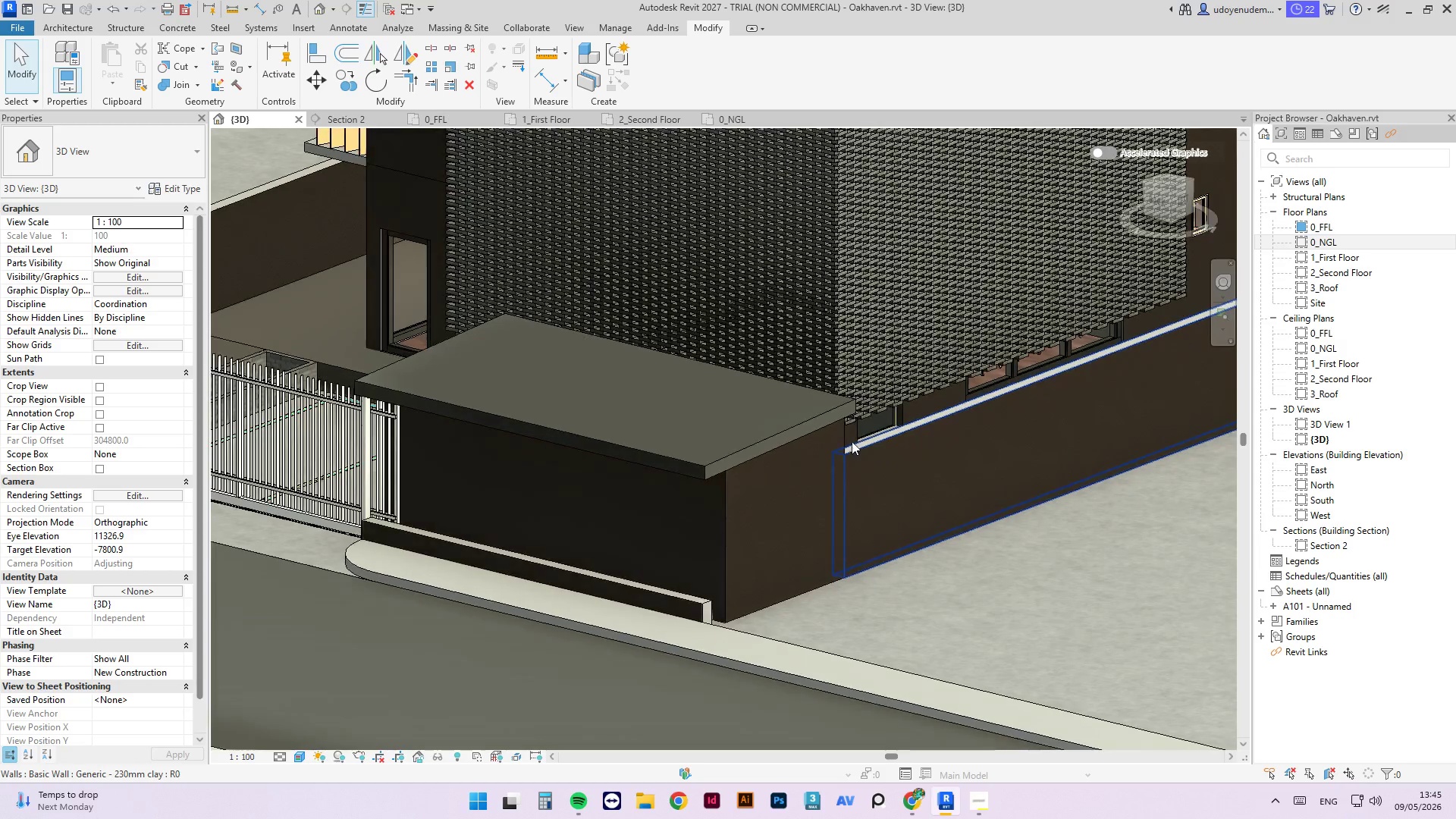 
scroll: coordinate [690, 615], scroll_direction: up, amount: 5.0
 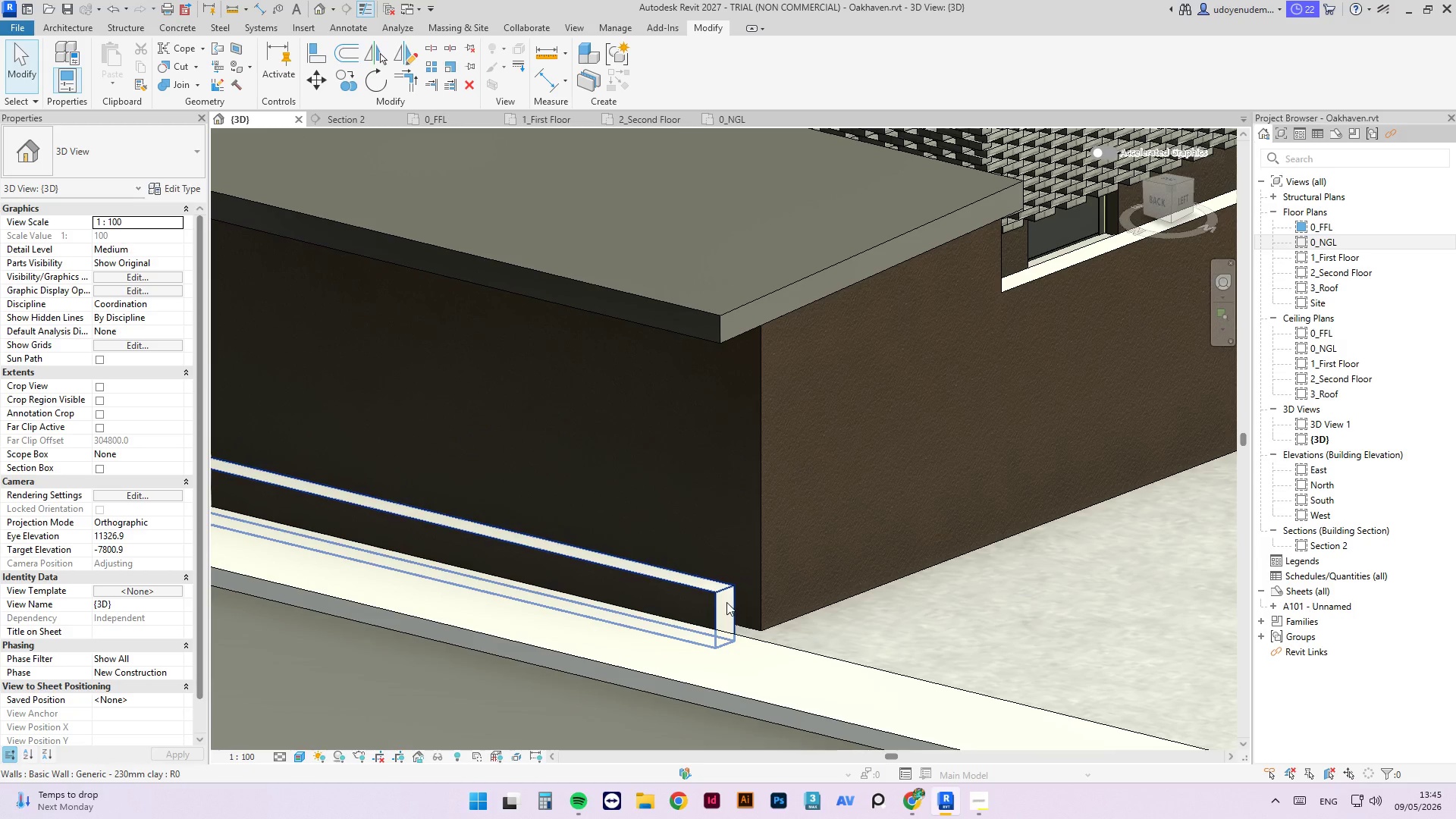 
mouse_move([729, 583])
 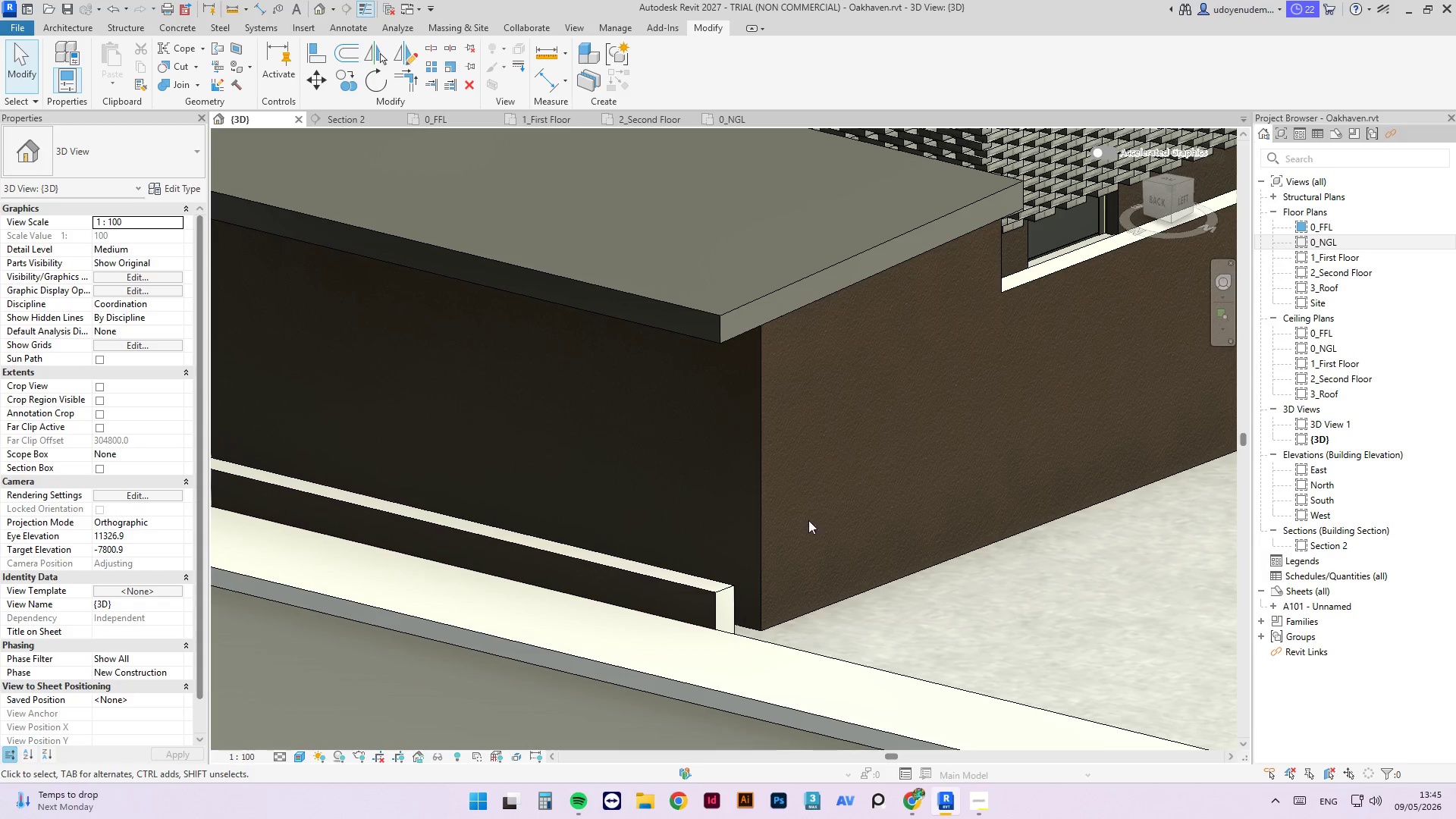 
scroll: coordinate [717, 509], scroll_direction: down, amount: 5.0
 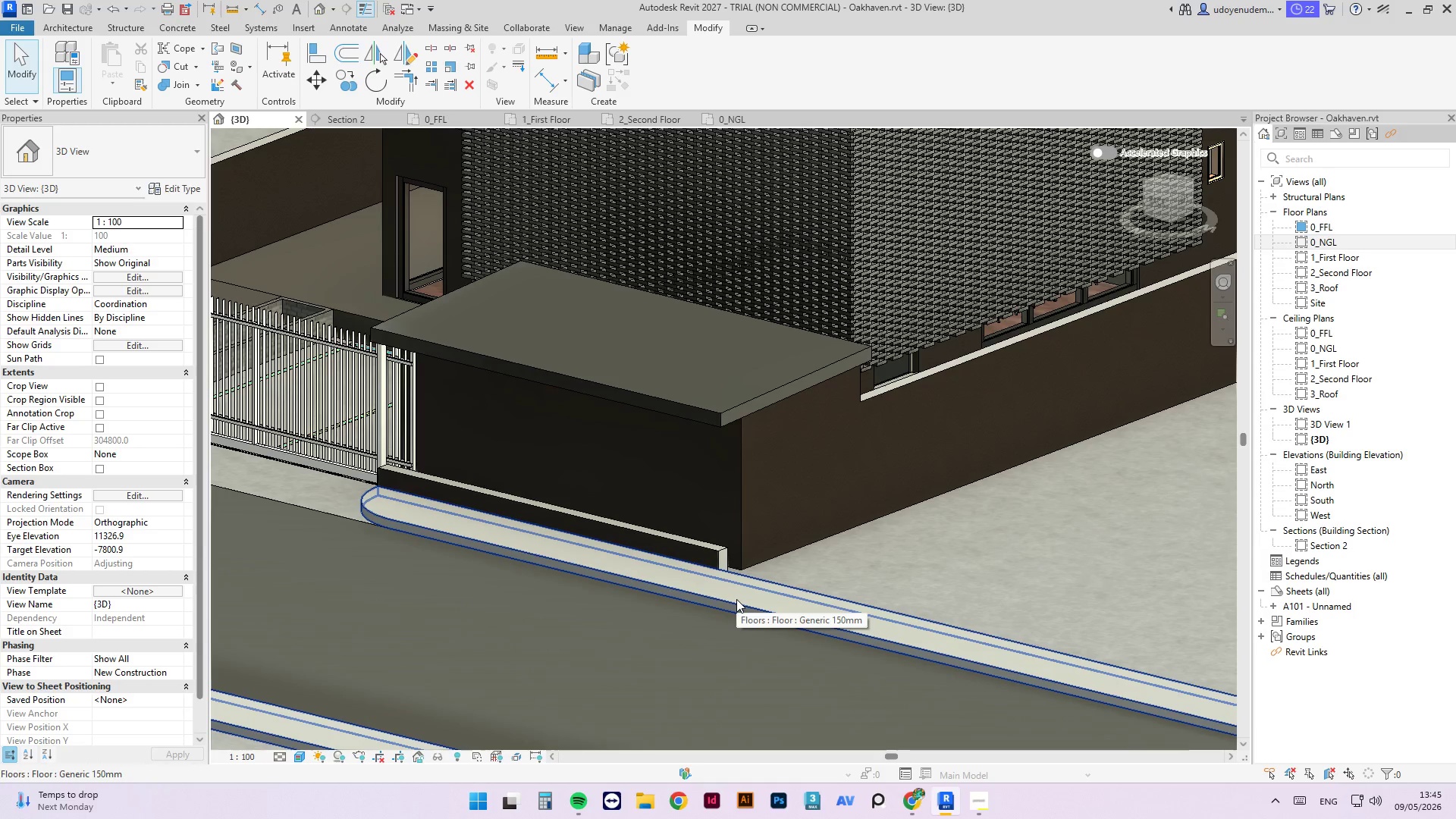 
wait(6.26)
 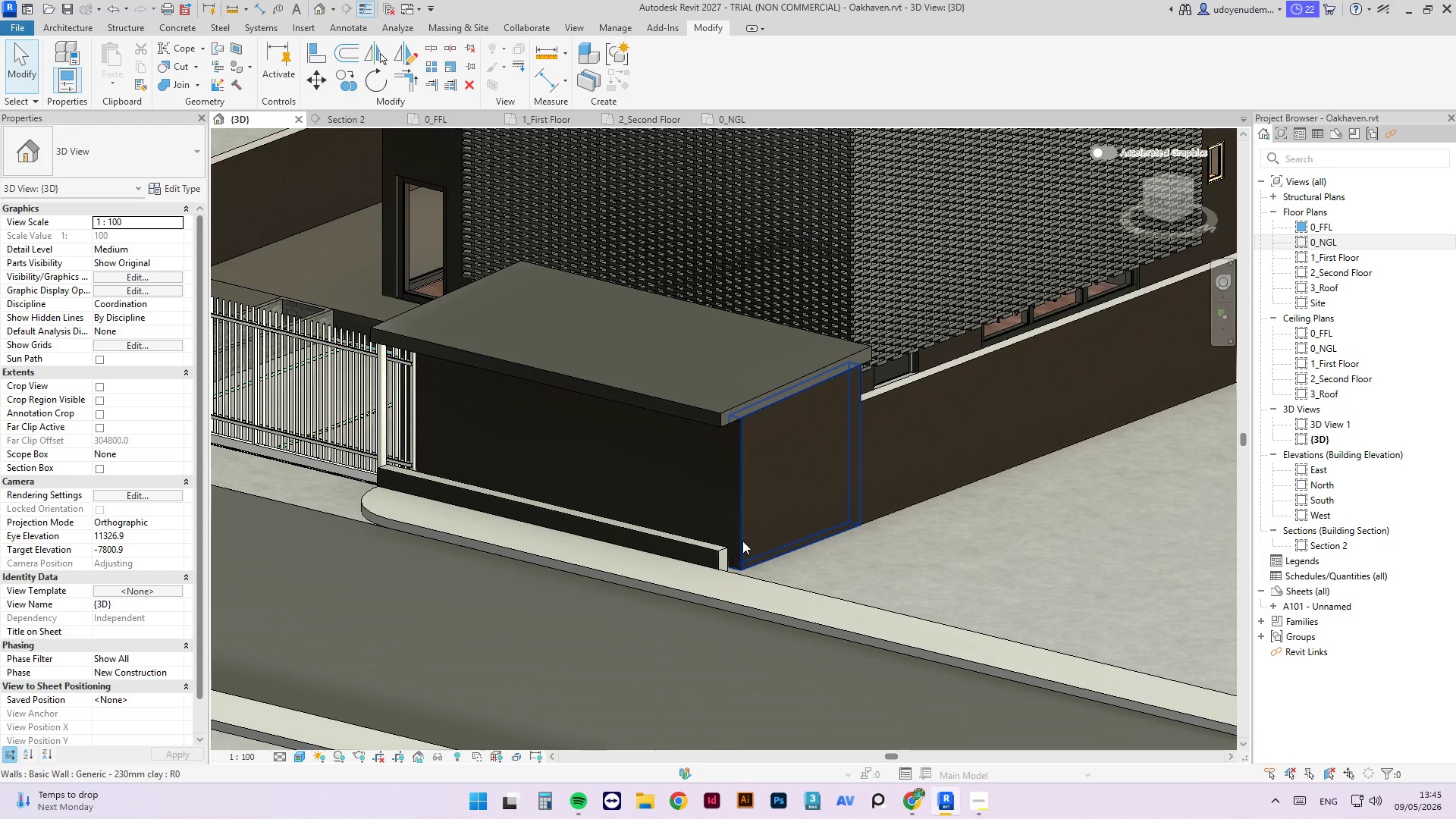 
scroll: coordinate [890, 381], scroll_direction: down, amount: 10.0
 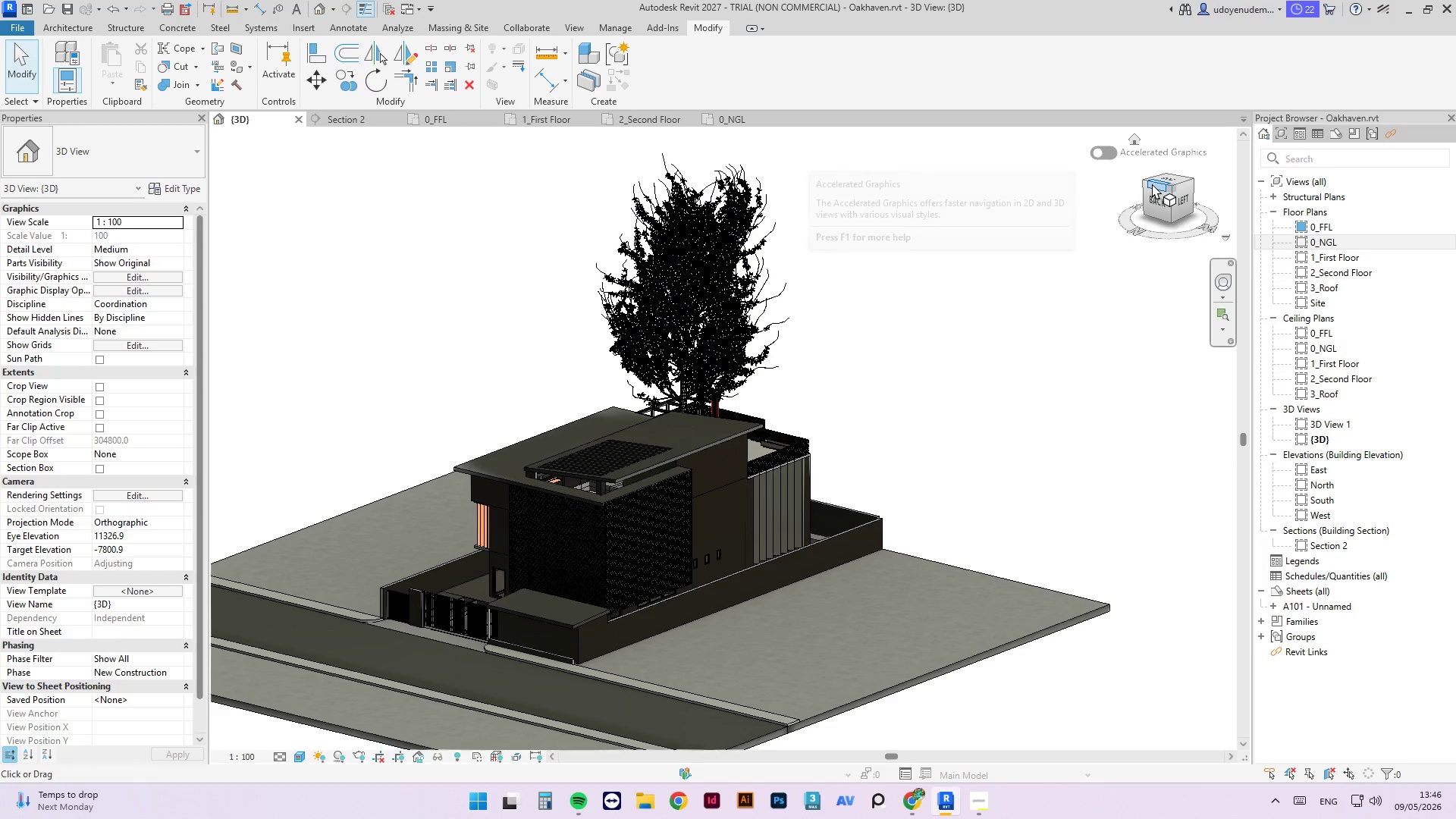 
left_click_drag(start_coordinate=[1146, 184], to_coordinate=[1009, 180])
 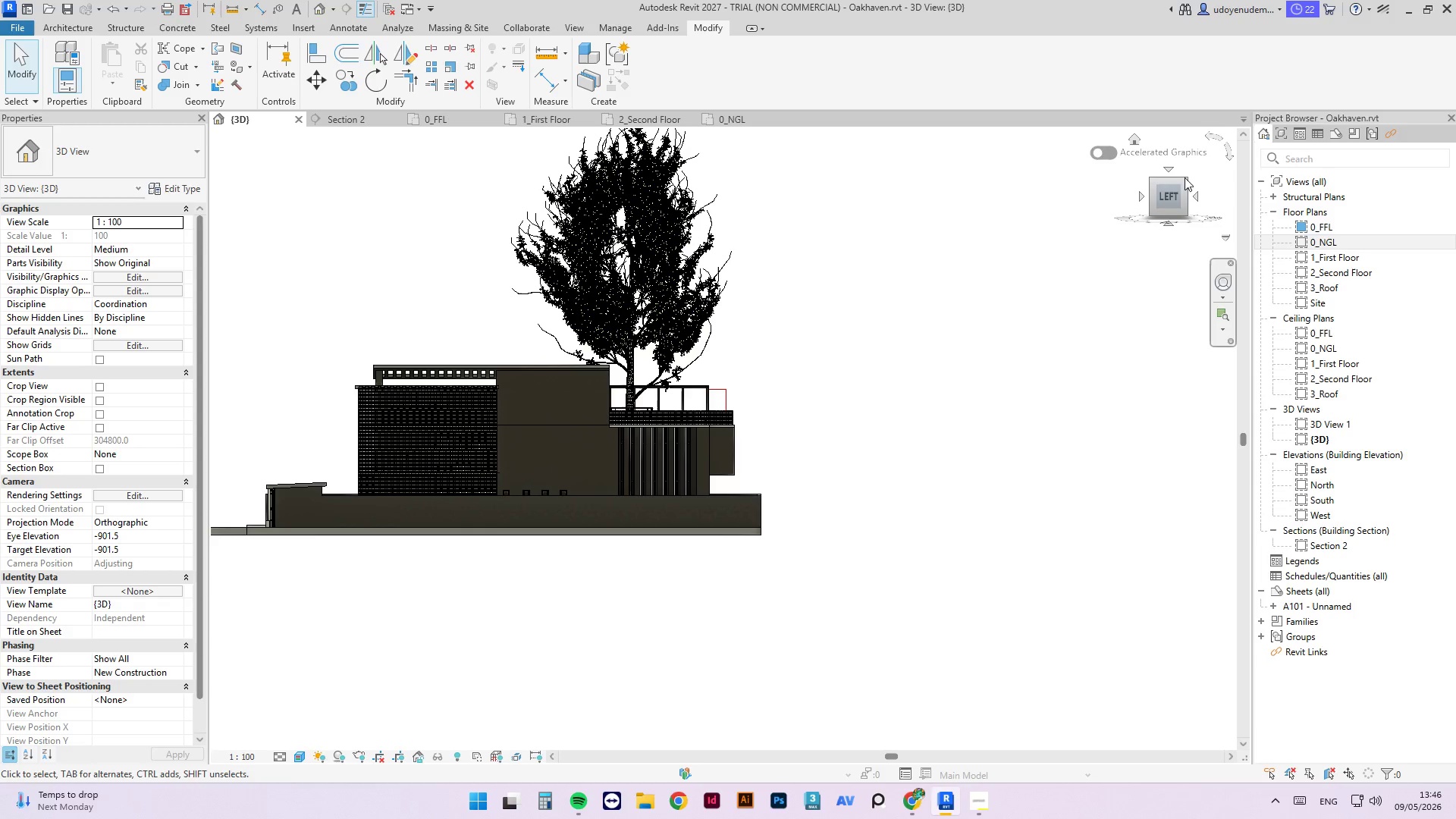 
left_click_drag(start_coordinate=[1188, 179], to_coordinate=[831, 190])
 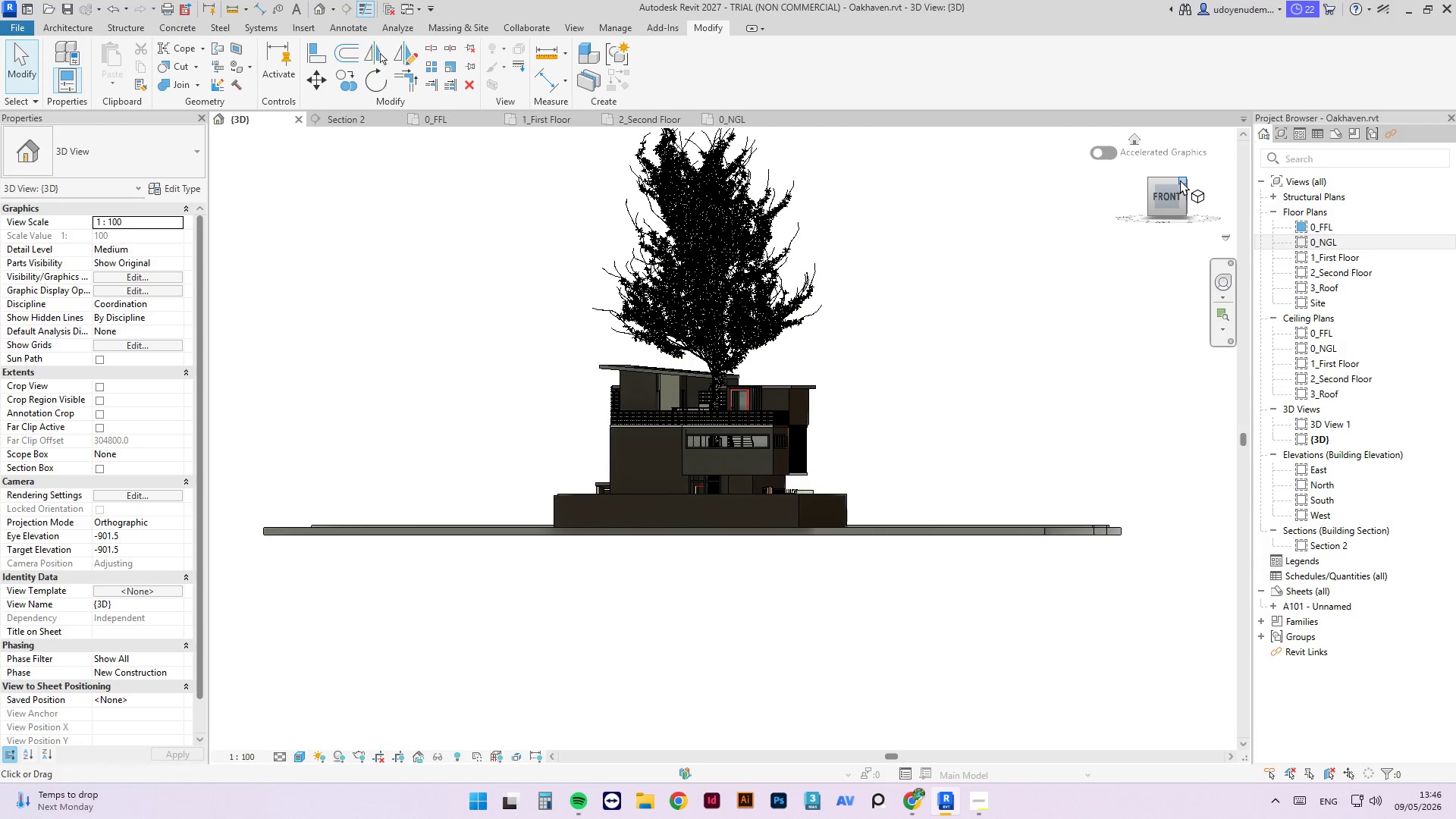 
wait(11.39)
 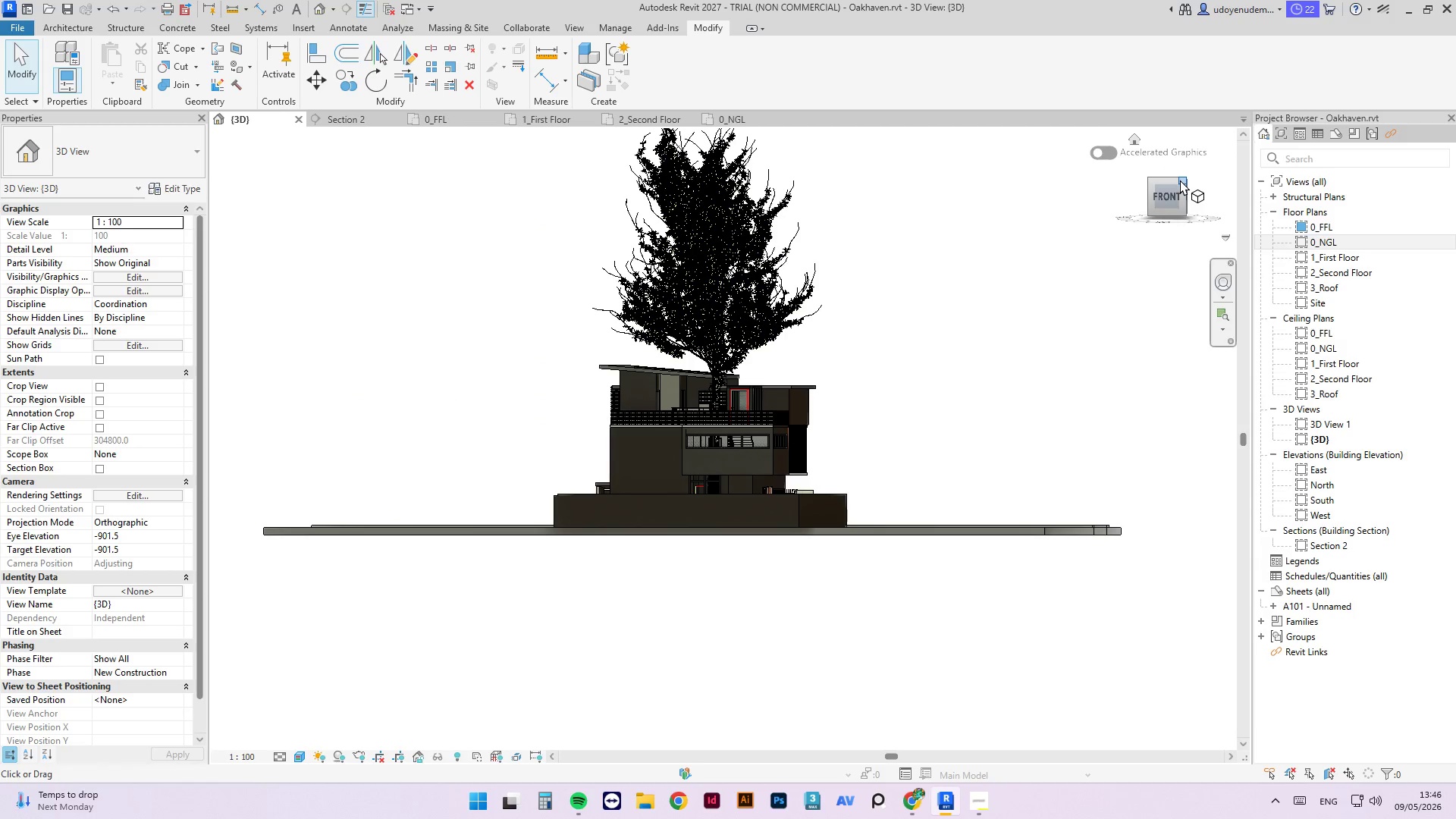 
left_click_drag(start_coordinate=[1181, 180], to_coordinate=[924, 193])
 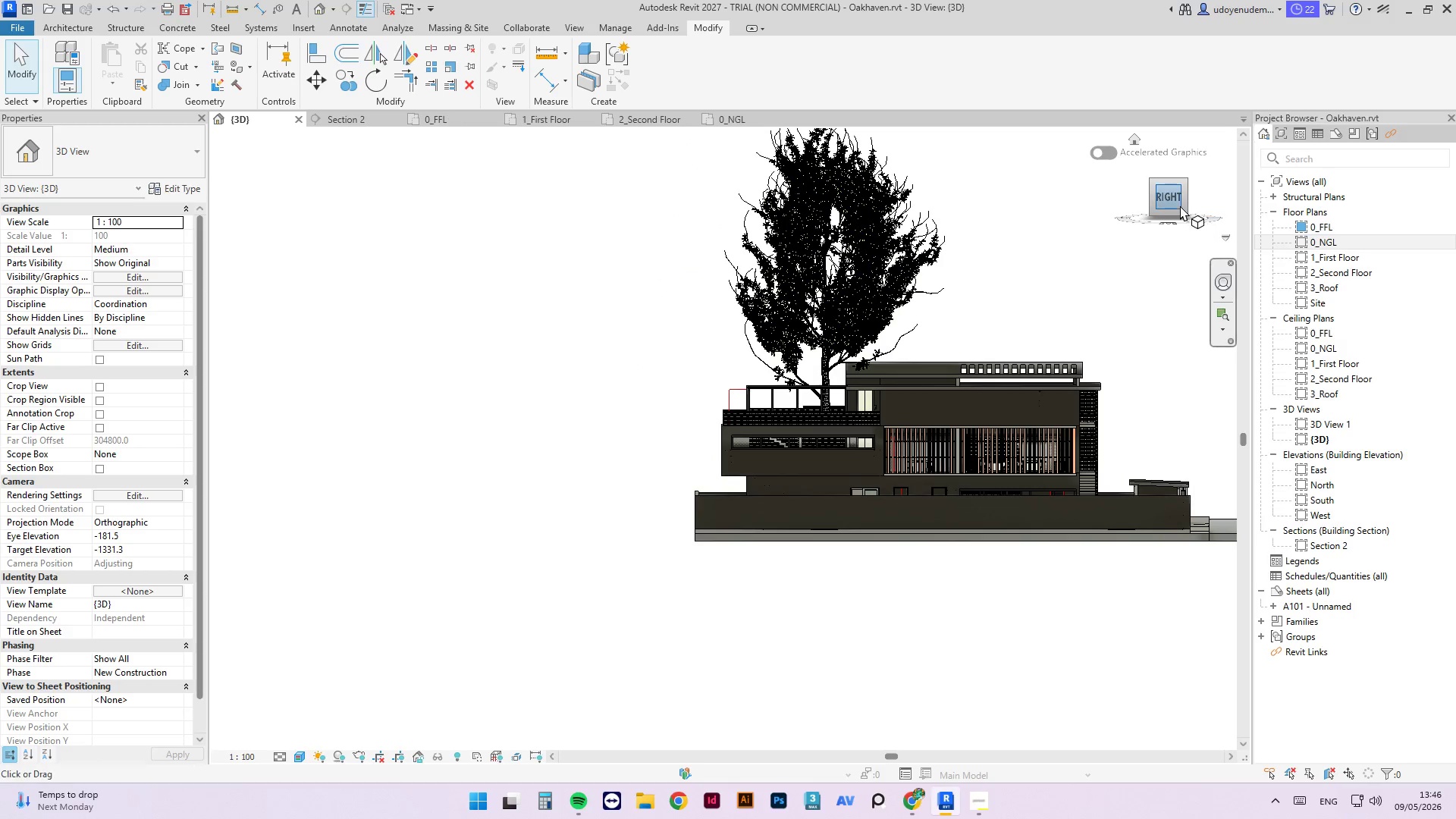 
left_click([1176, 202])
 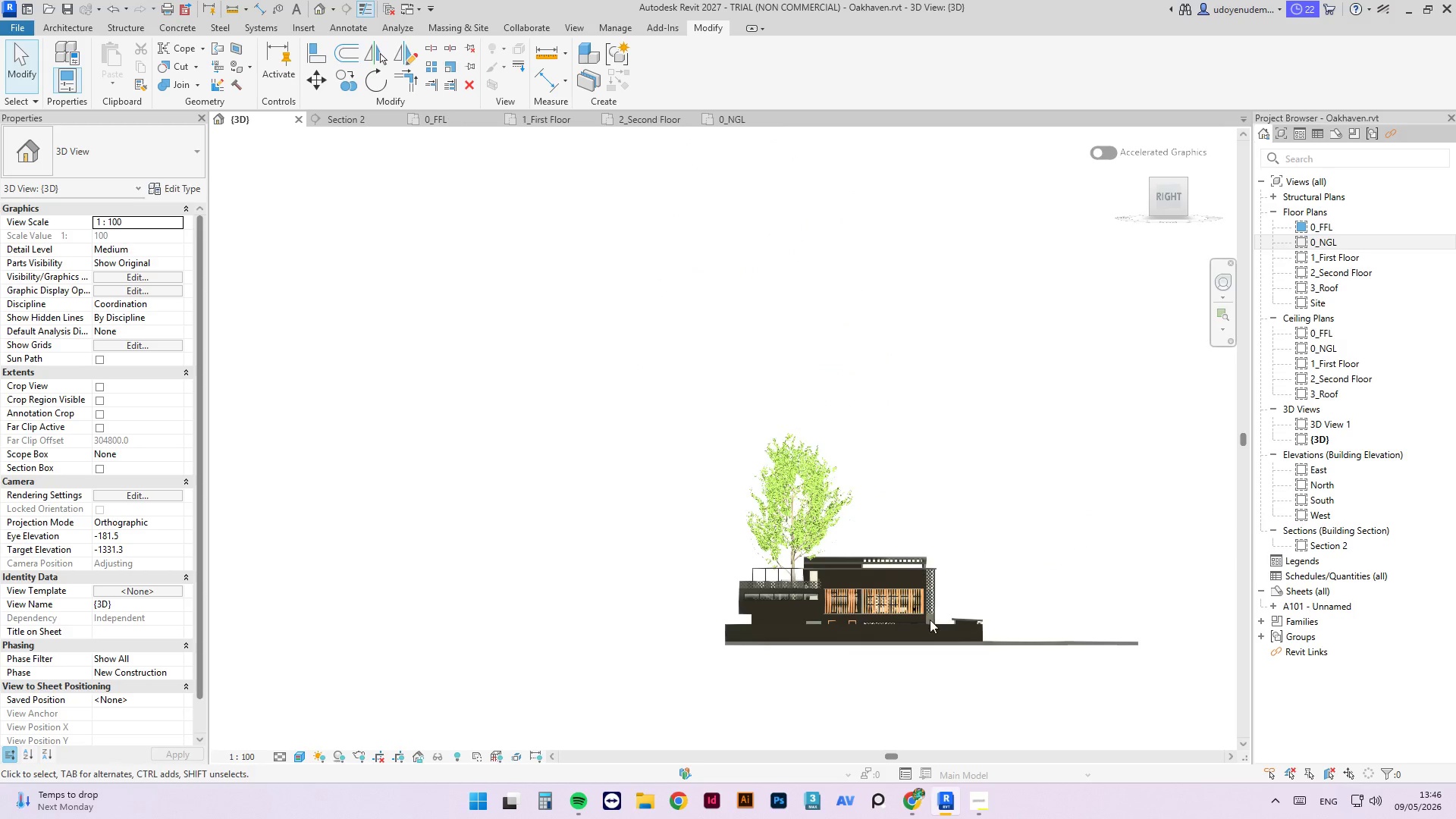 
scroll: coordinate [670, 609], scroll_direction: up, amount: 11.0
 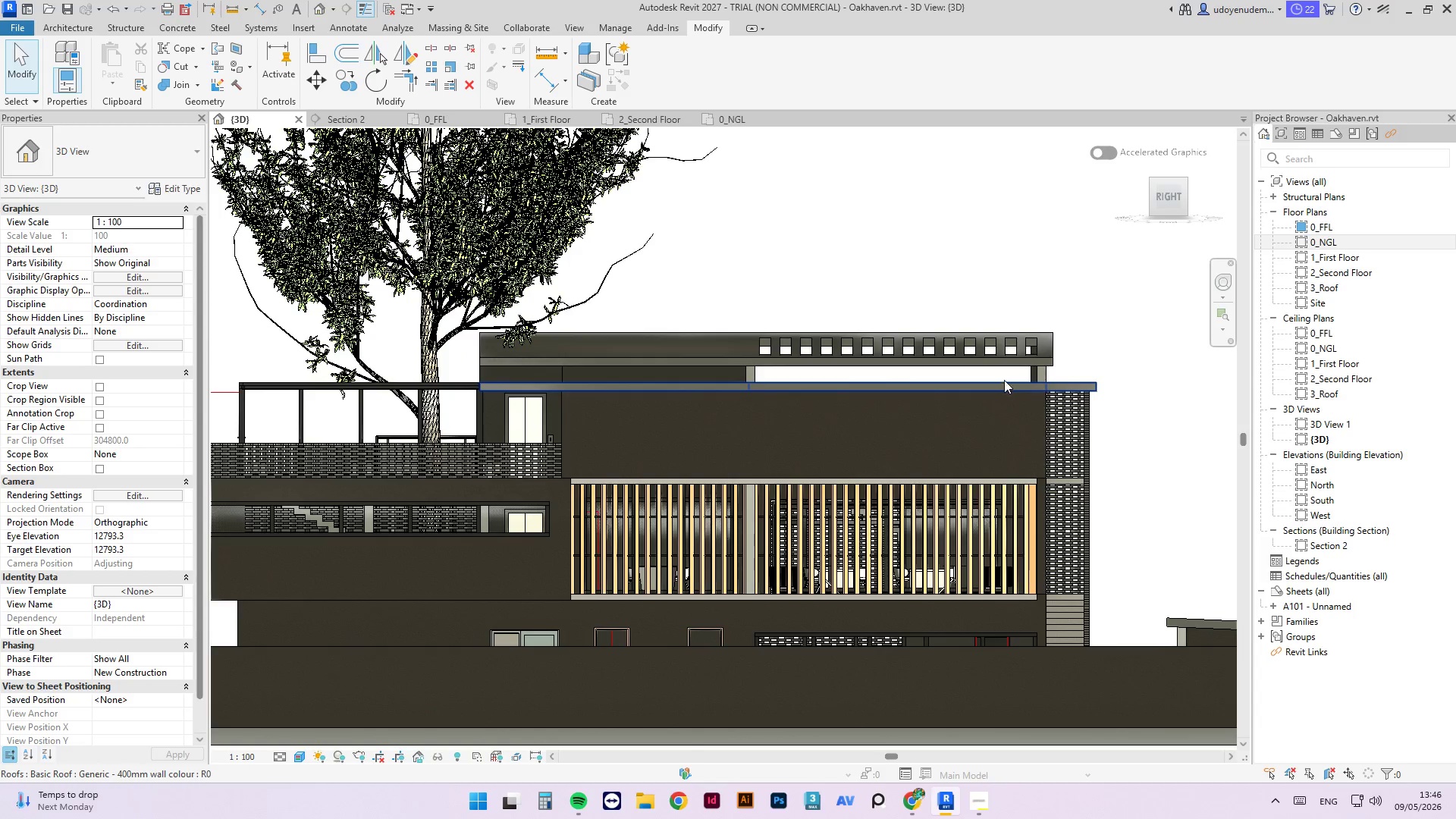 
scroll: coordinate [802, 327], scroll_direction: down, amount: 3.0
 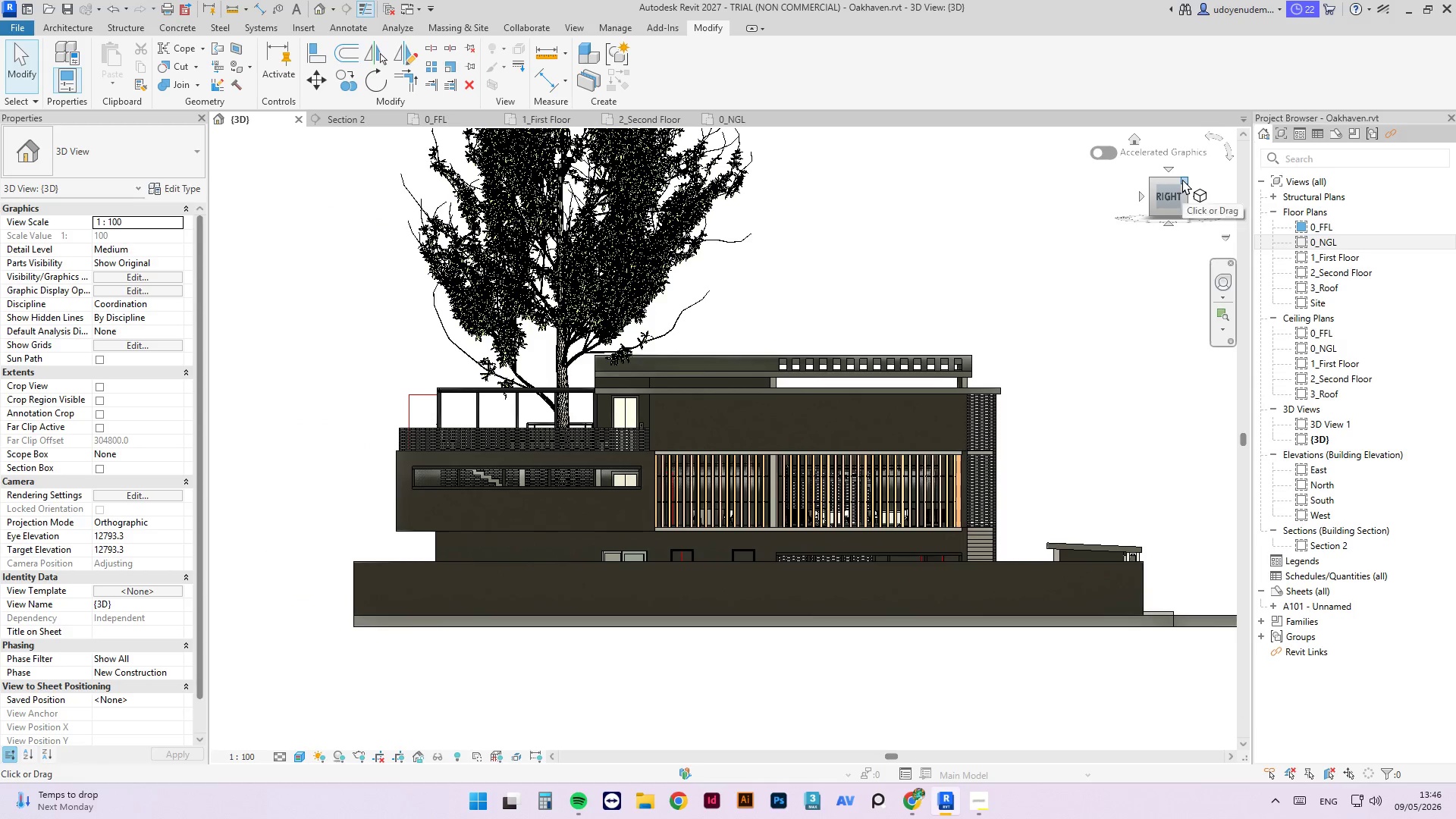 
left_click_drag(start_coordinate=[1187, 179], to_coordinate=[1068, 219])
 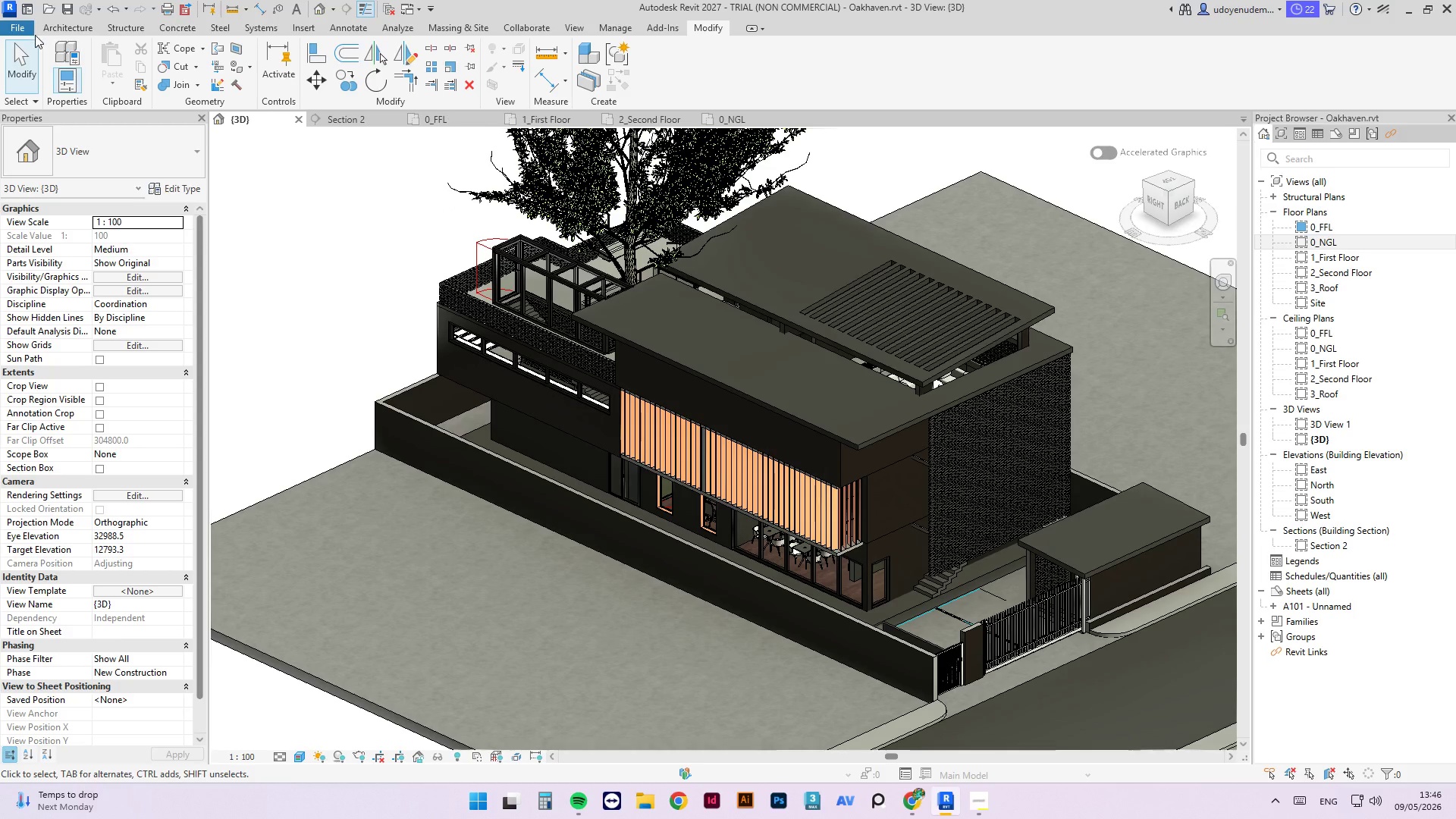 
left_click([24, 61])
 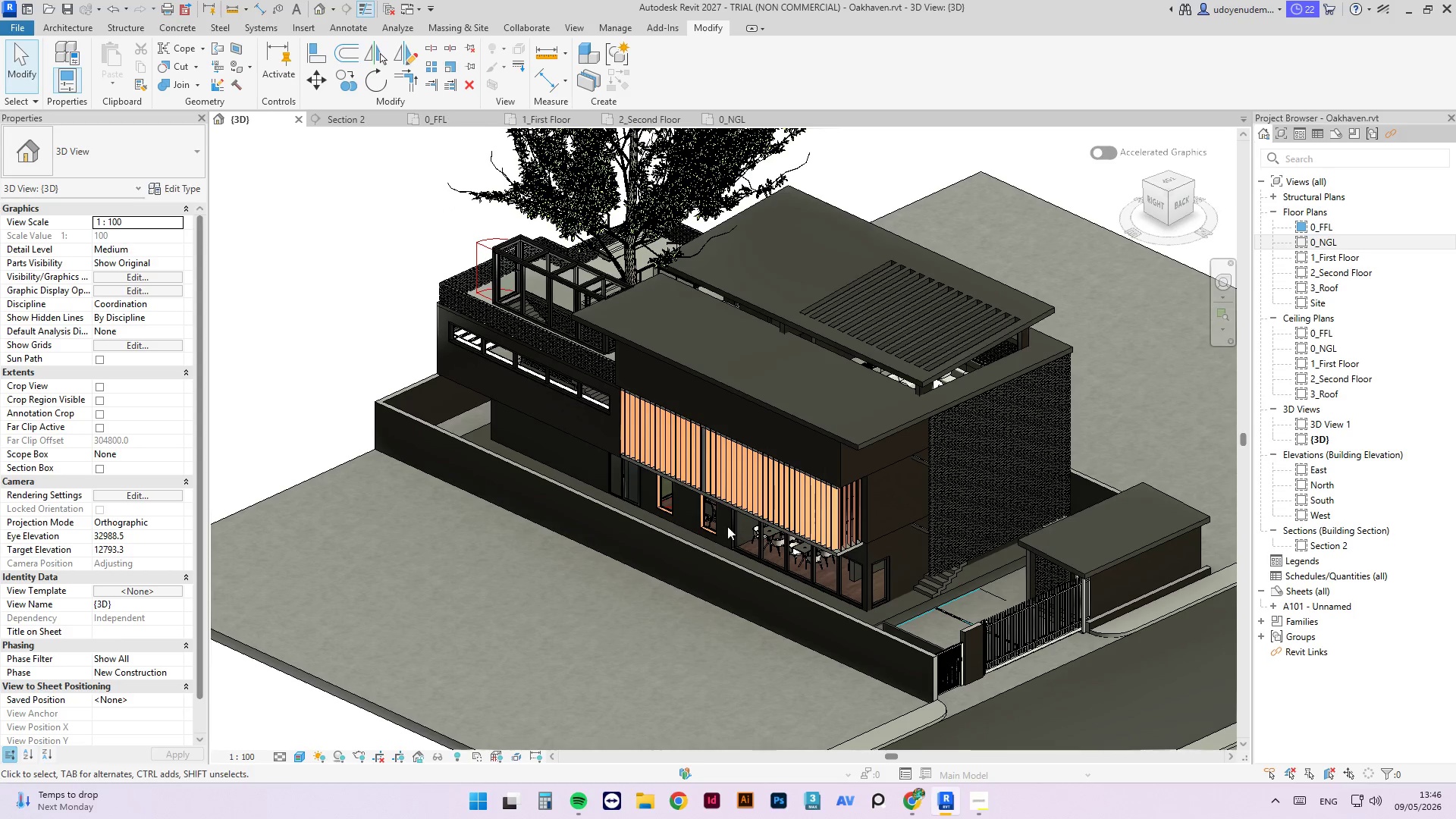 
scroll: coordinate [671, 507], scroll_direction: up, amount: 5.0
 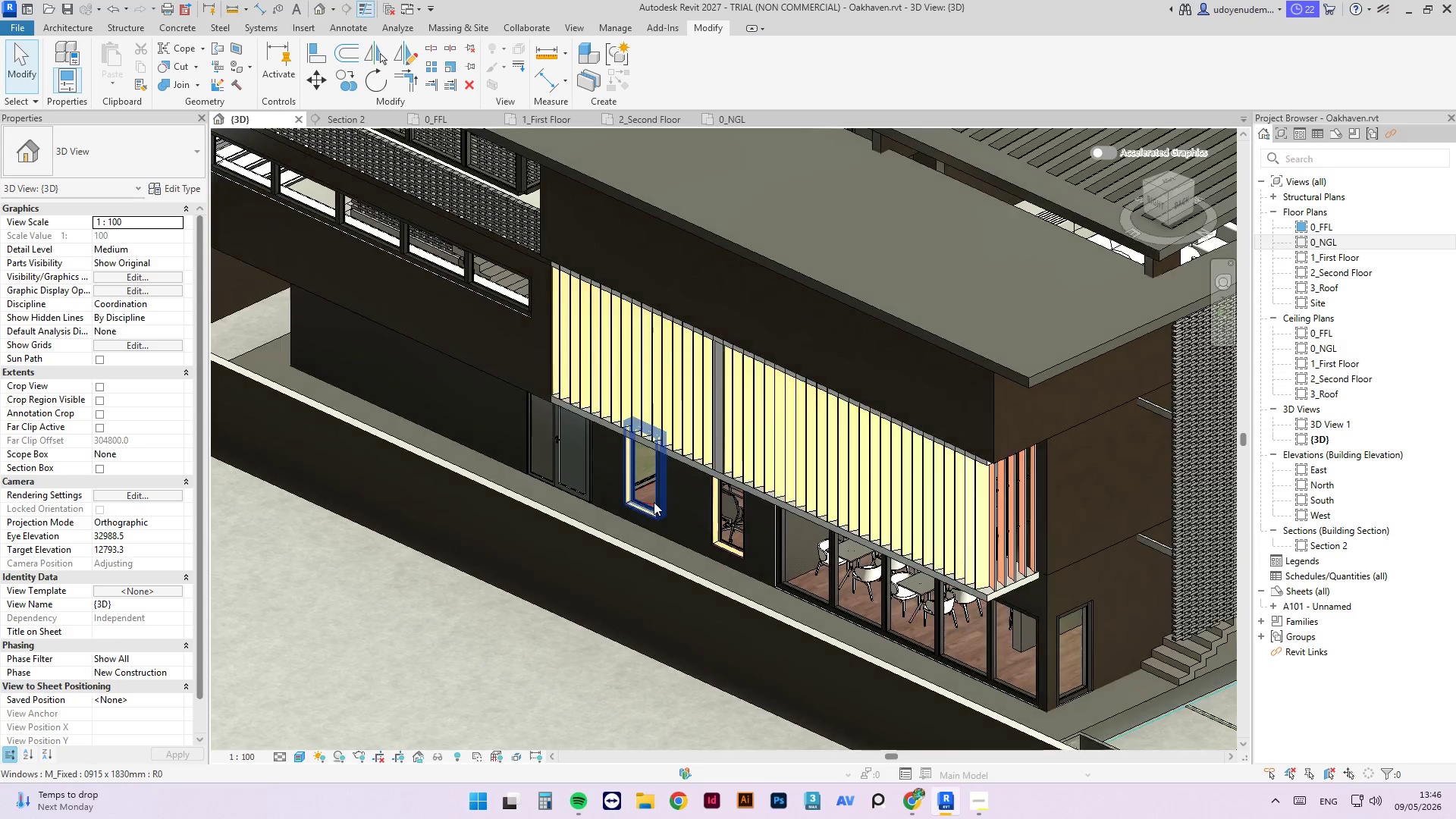 
left_click([654, 502])
 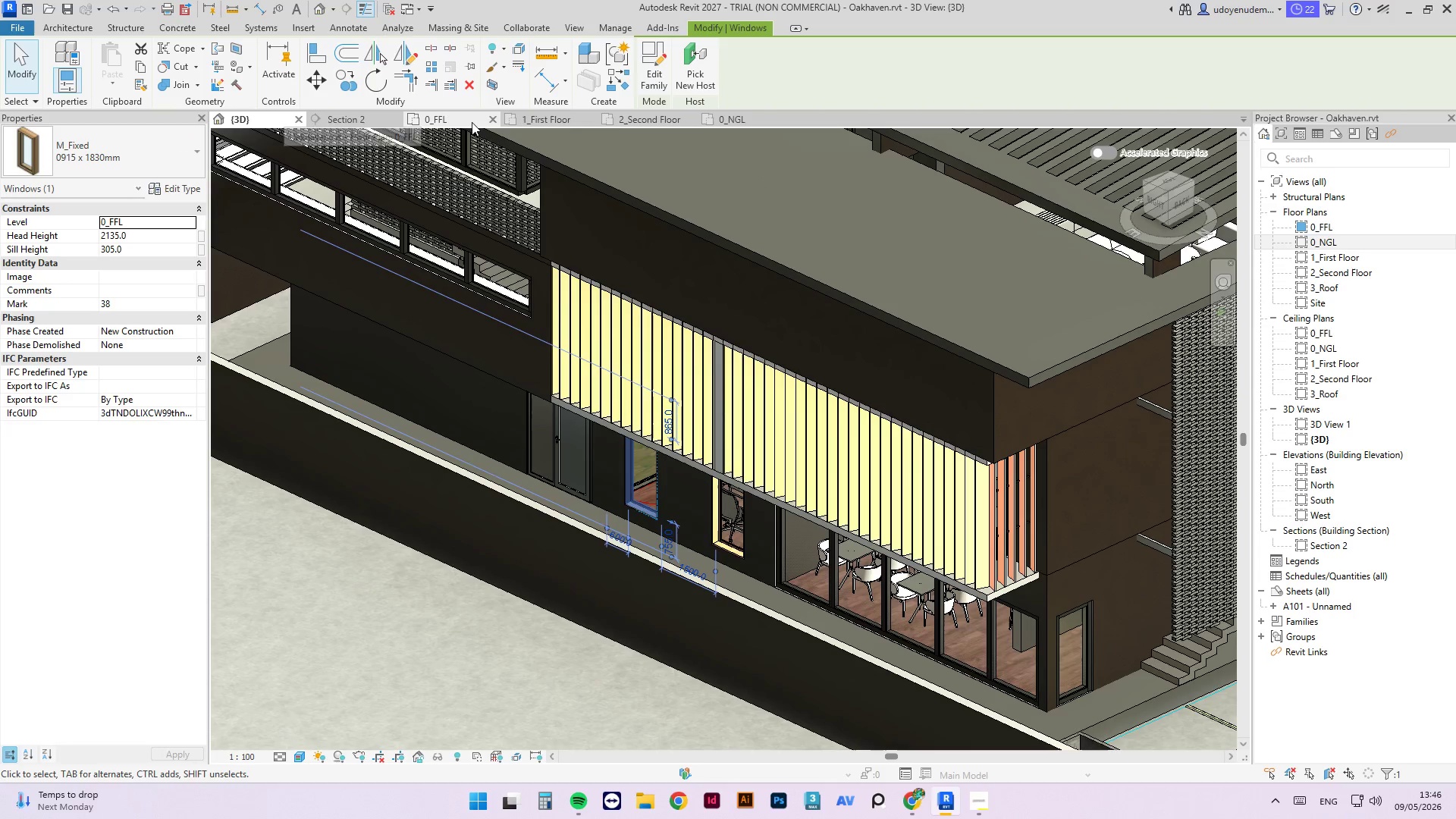 
wait(5.53)
 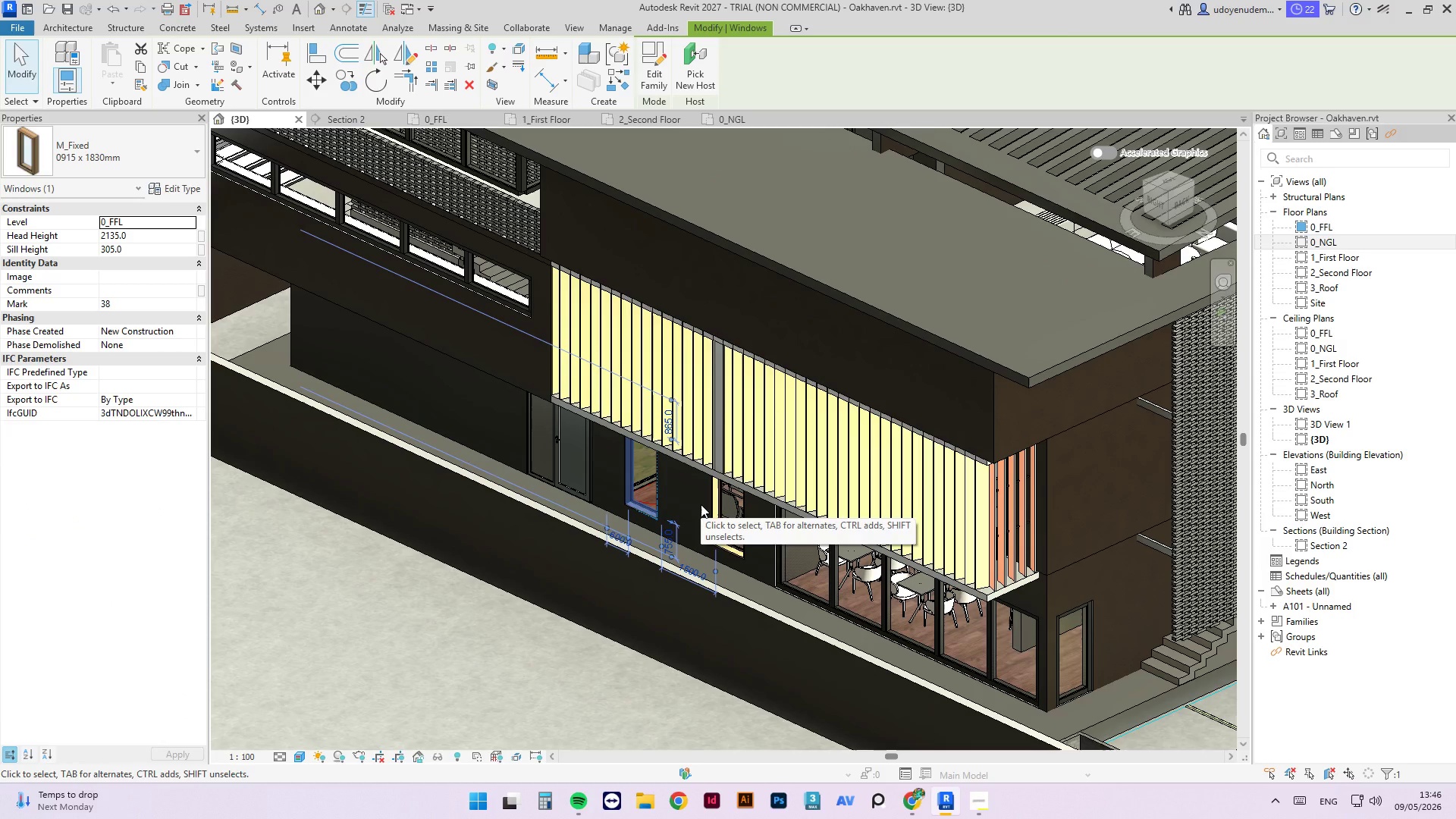 
left_click([452, 123])
 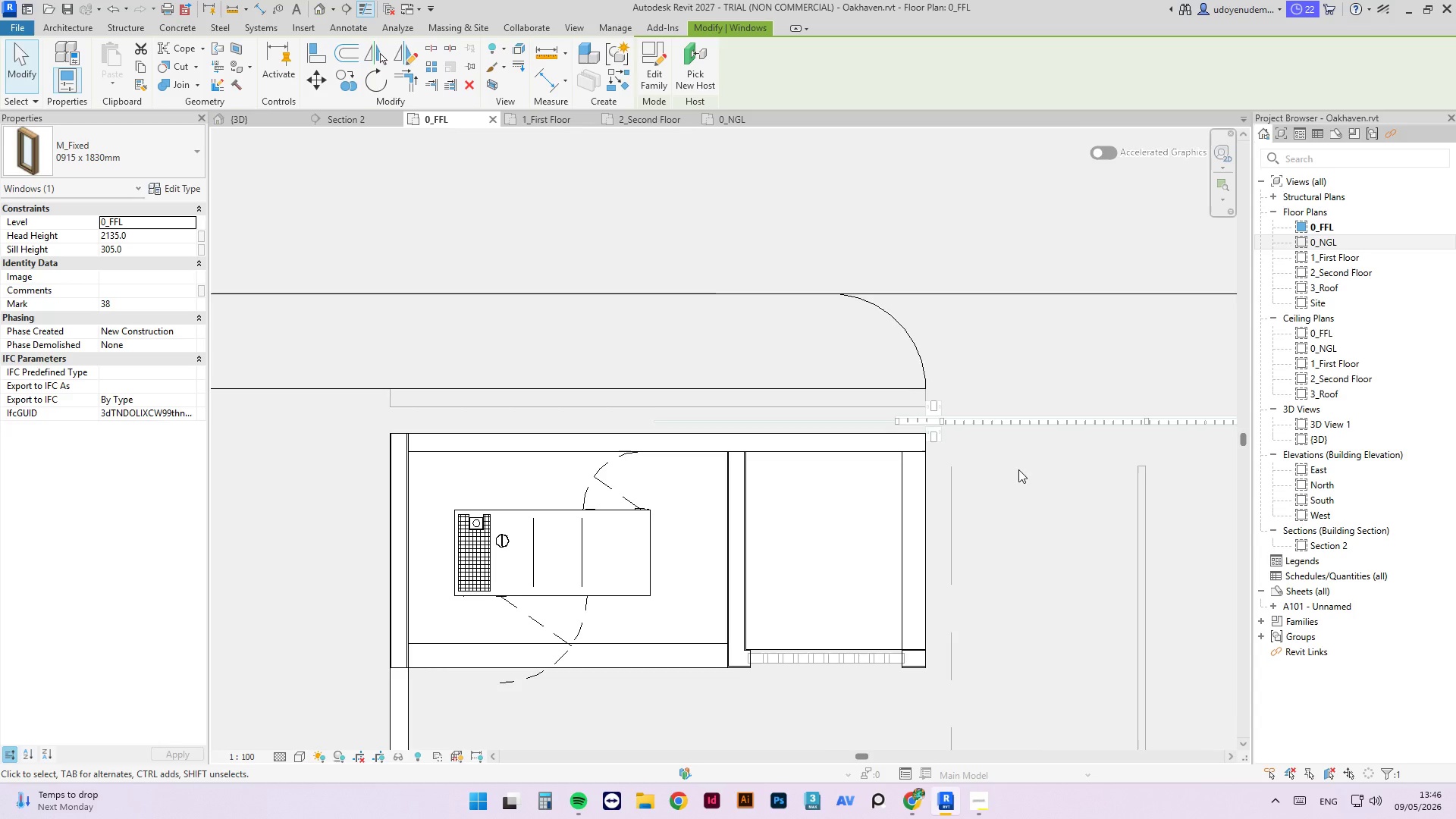 
scroll: coordinate [731, 293], scroll_direction: down, amount: 14.0
 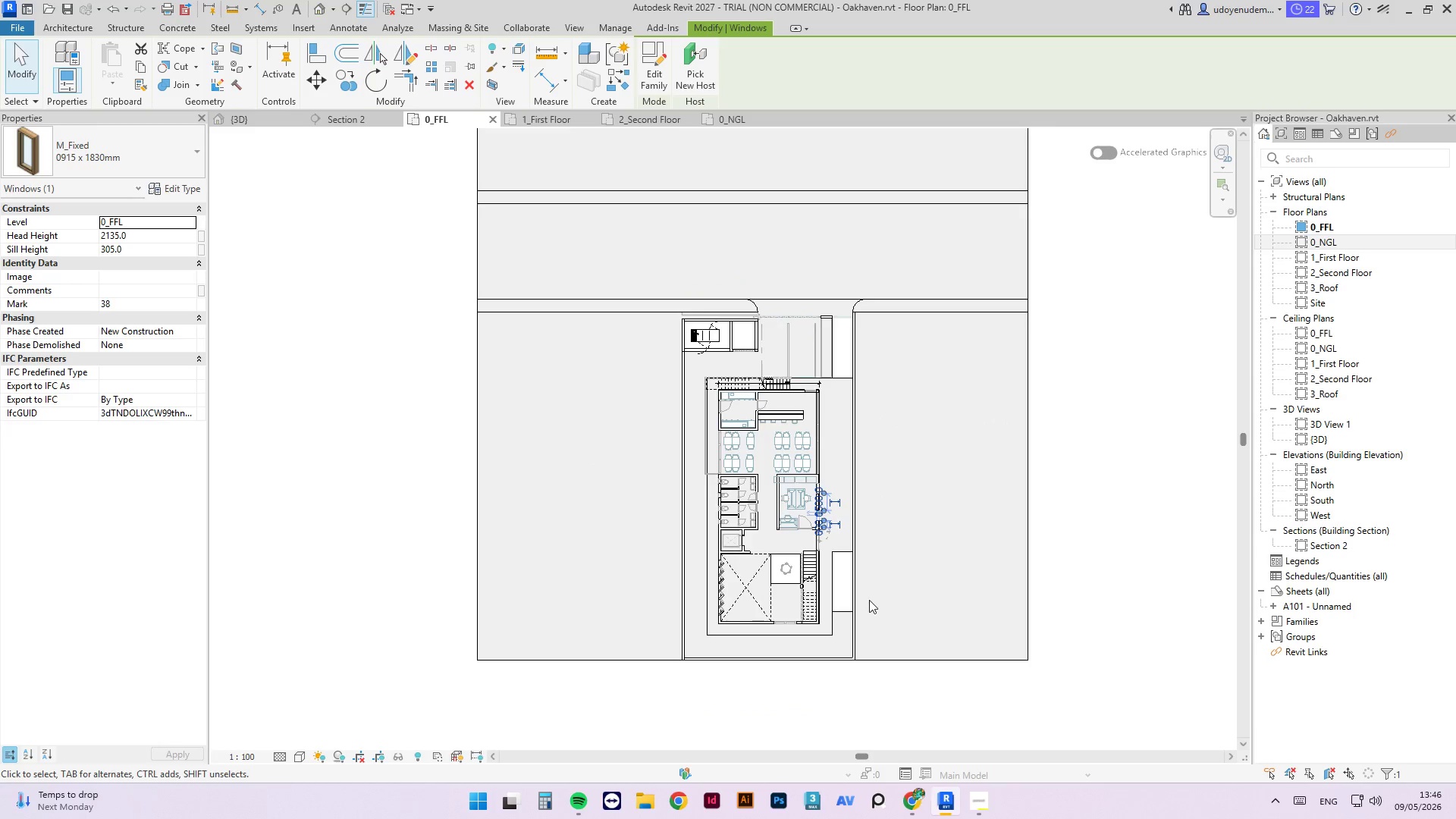 
scroll: coordinate [789, 485], scroll_direction: up, amount: 9.0
 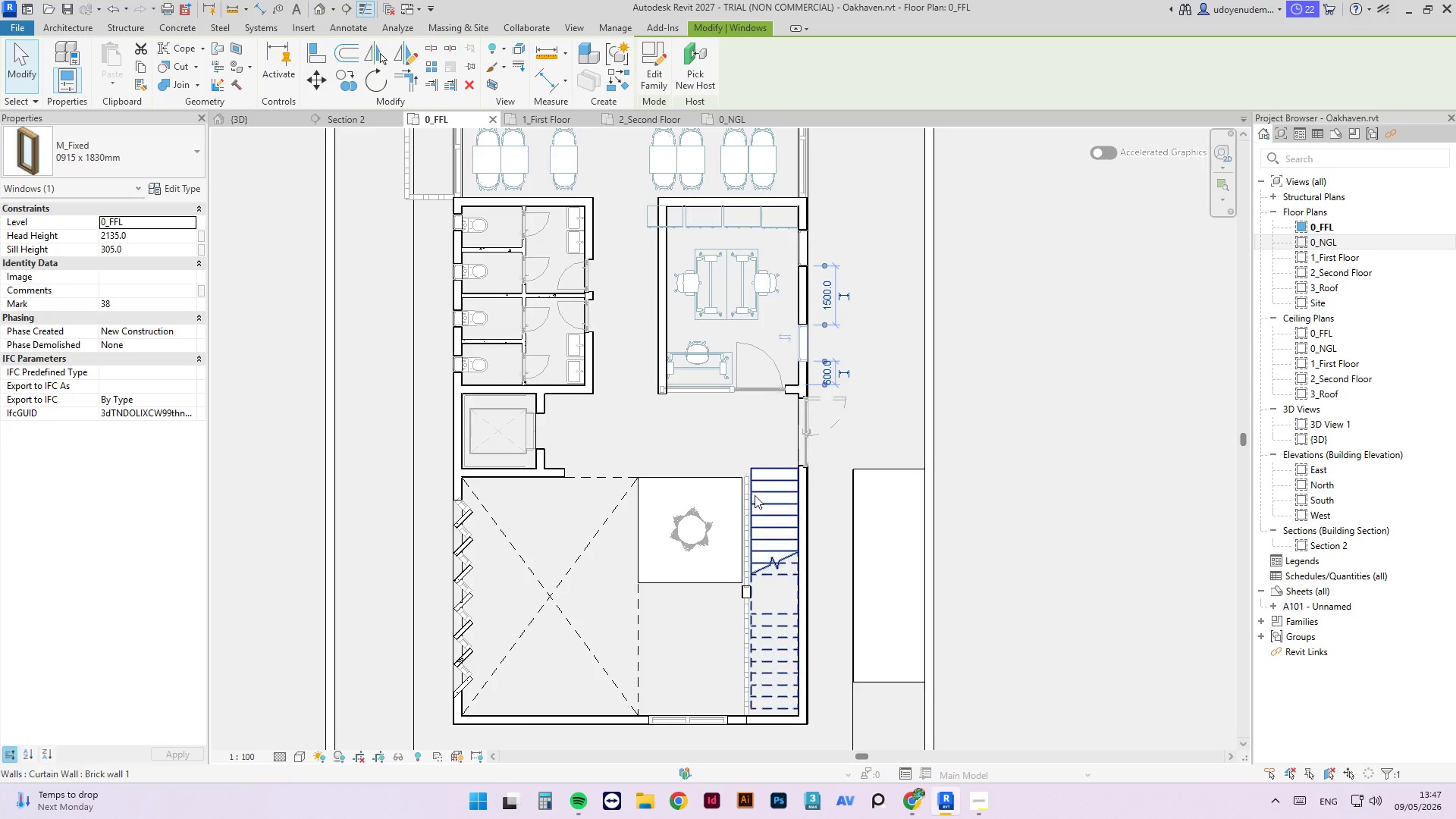 
wait(40.35)
 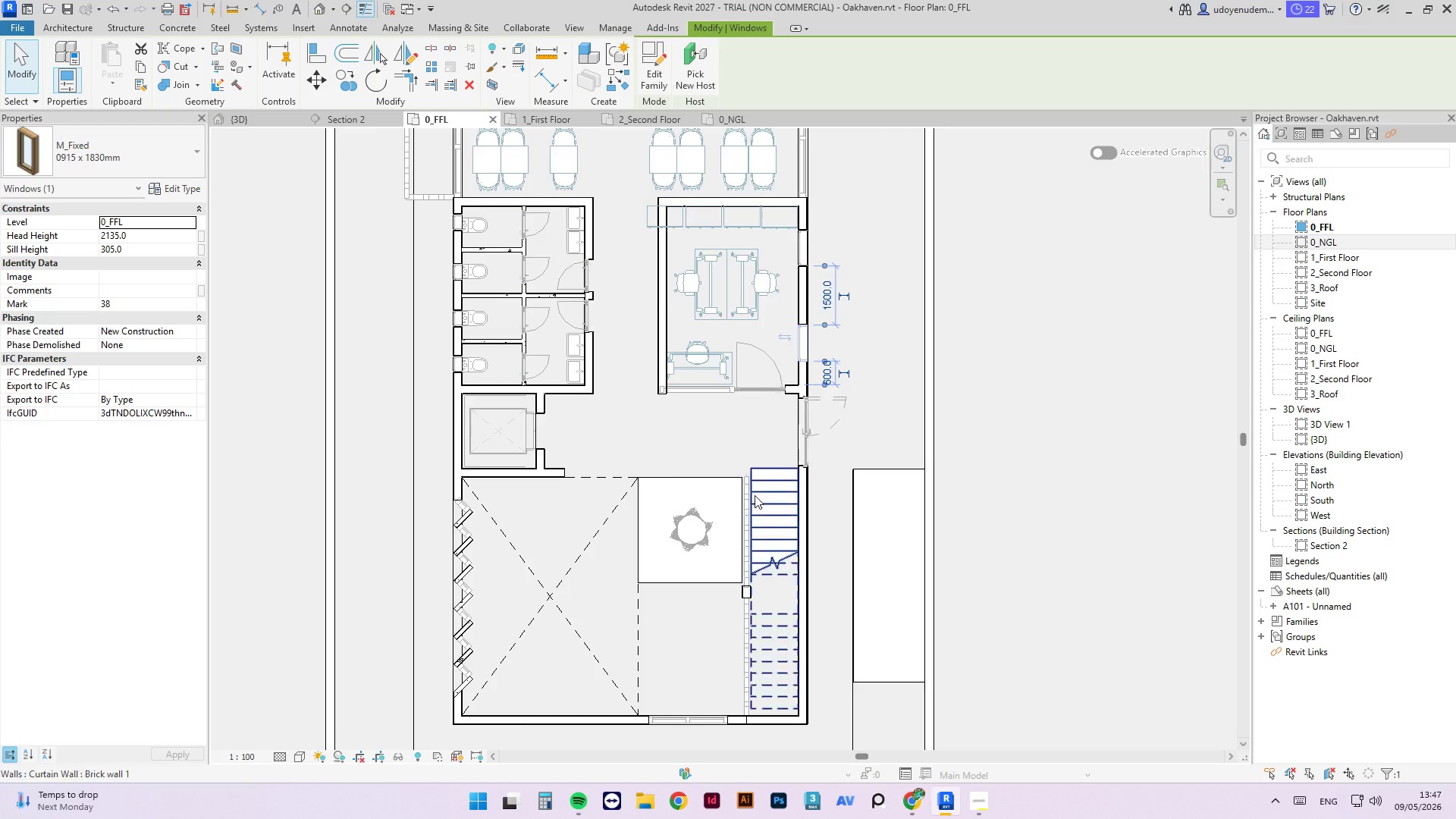 
scroll: coordinate [528, 358], scroll_direction: down, amount: 3.0
 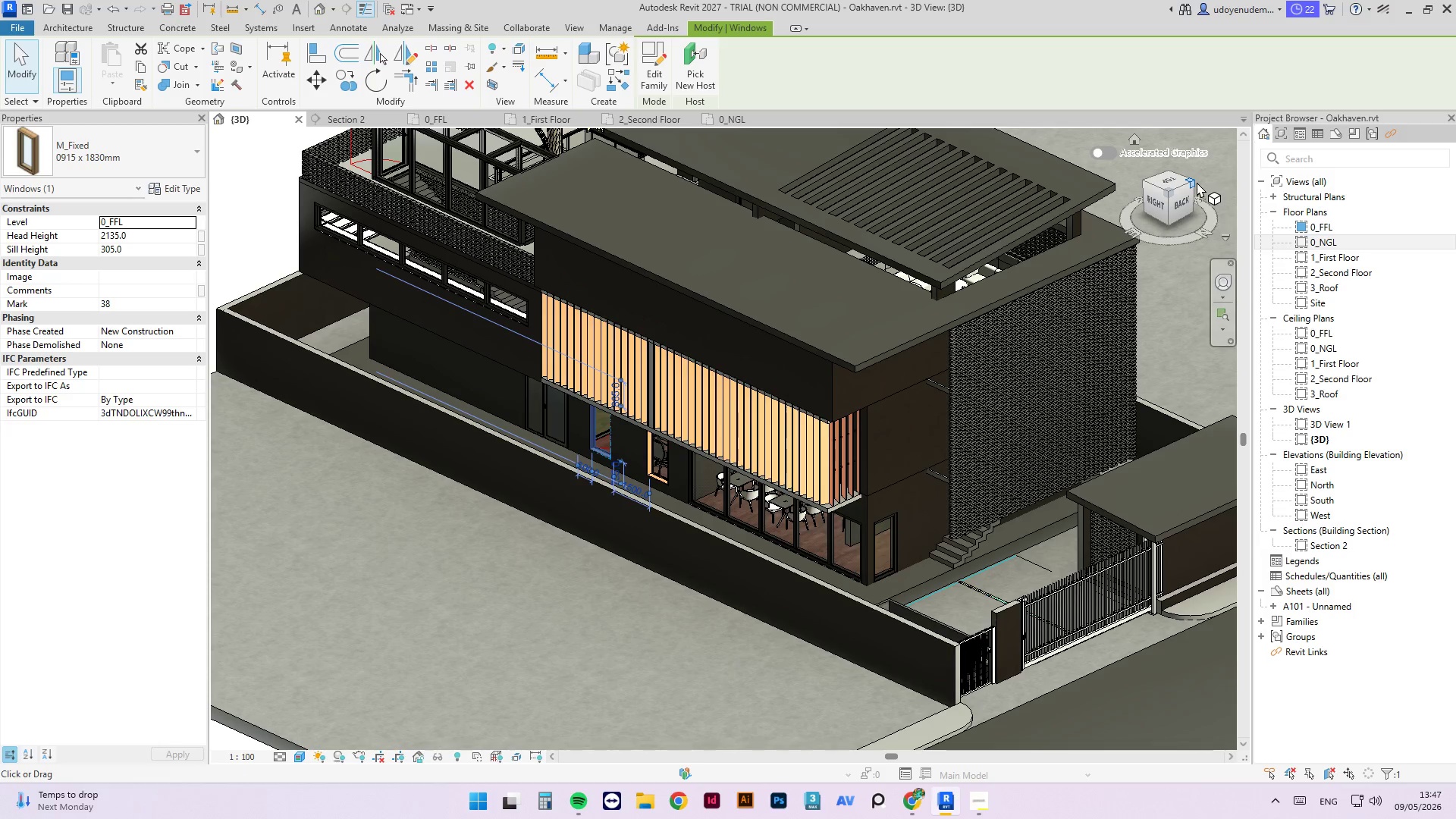 
left_click_drag(start_coordinate=[1193, 183], to_coordinate=[411, 240])
 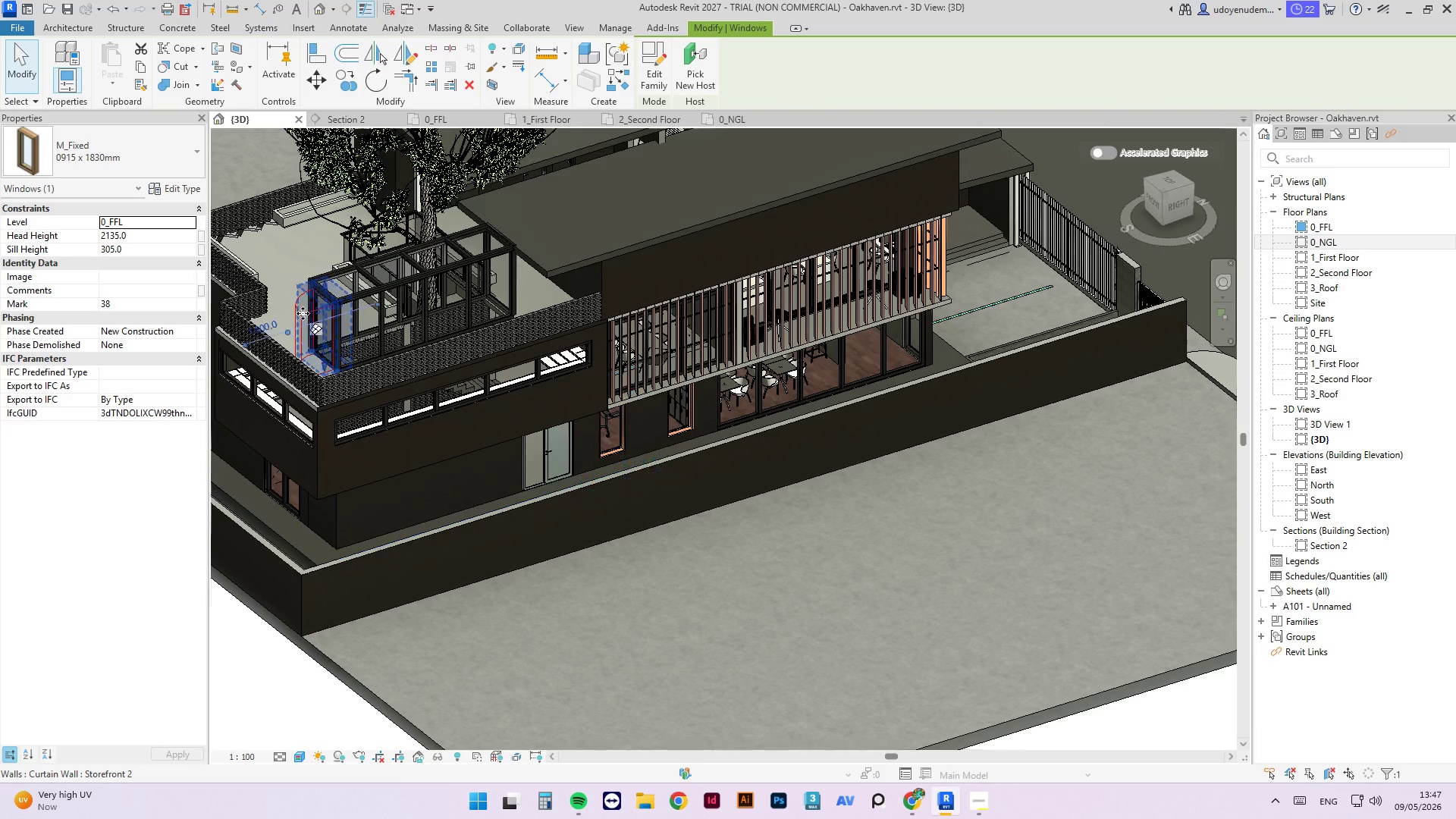 
wait(5.97)
 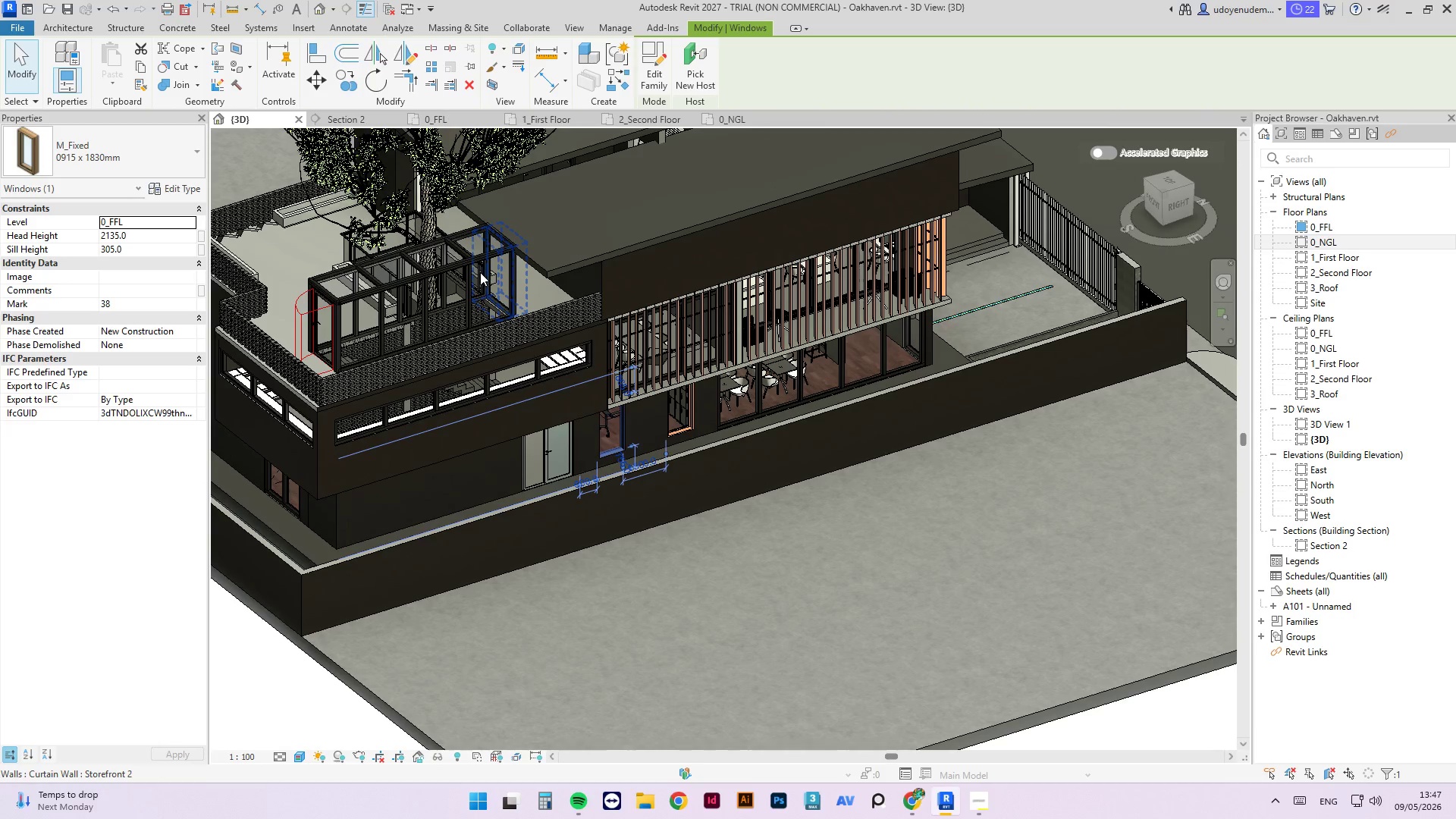 
left_click([174, 186])
 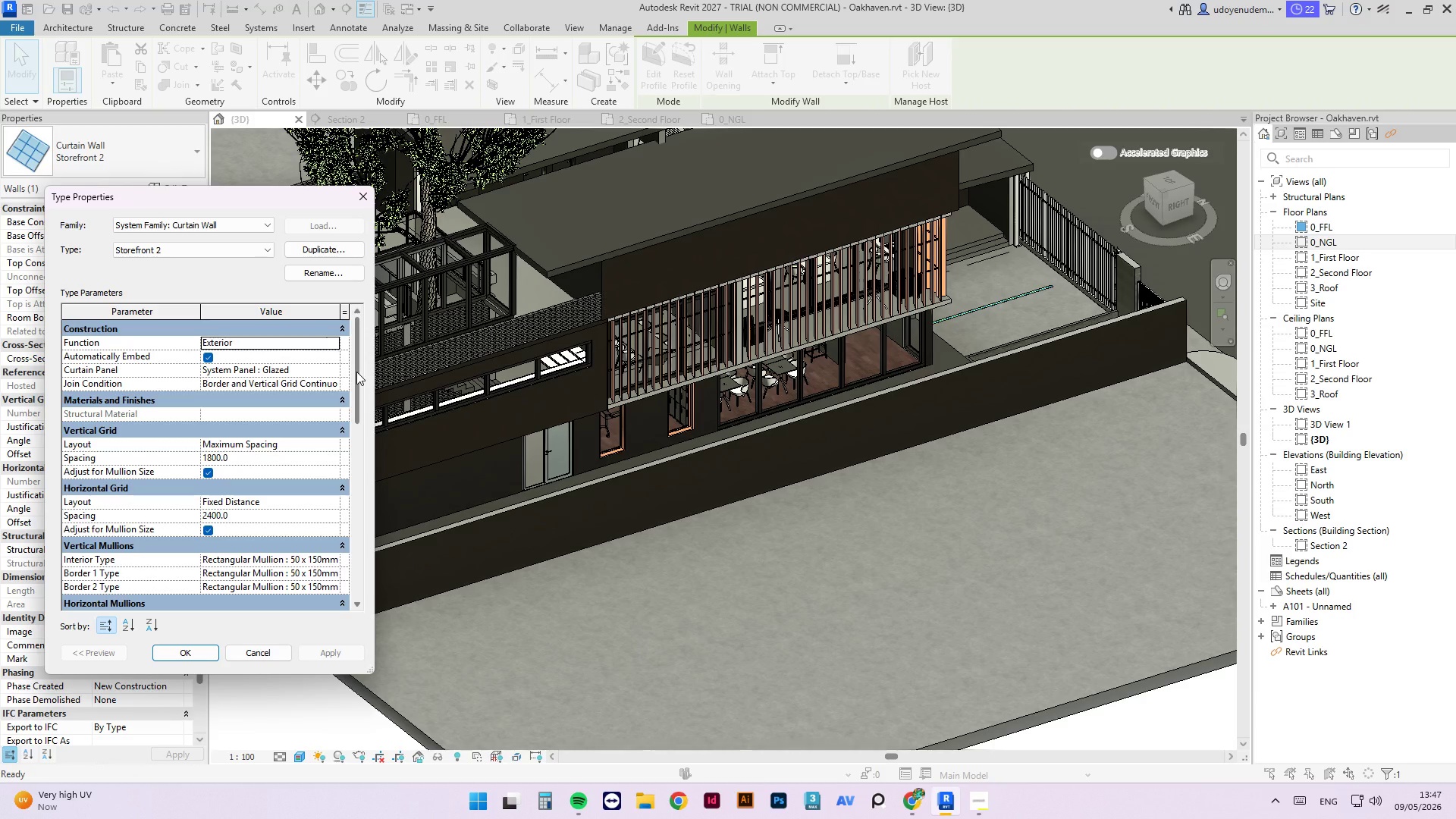 
left_click_drag(start_coordinate=[356, 375], to_coordinate=[369, 346])
 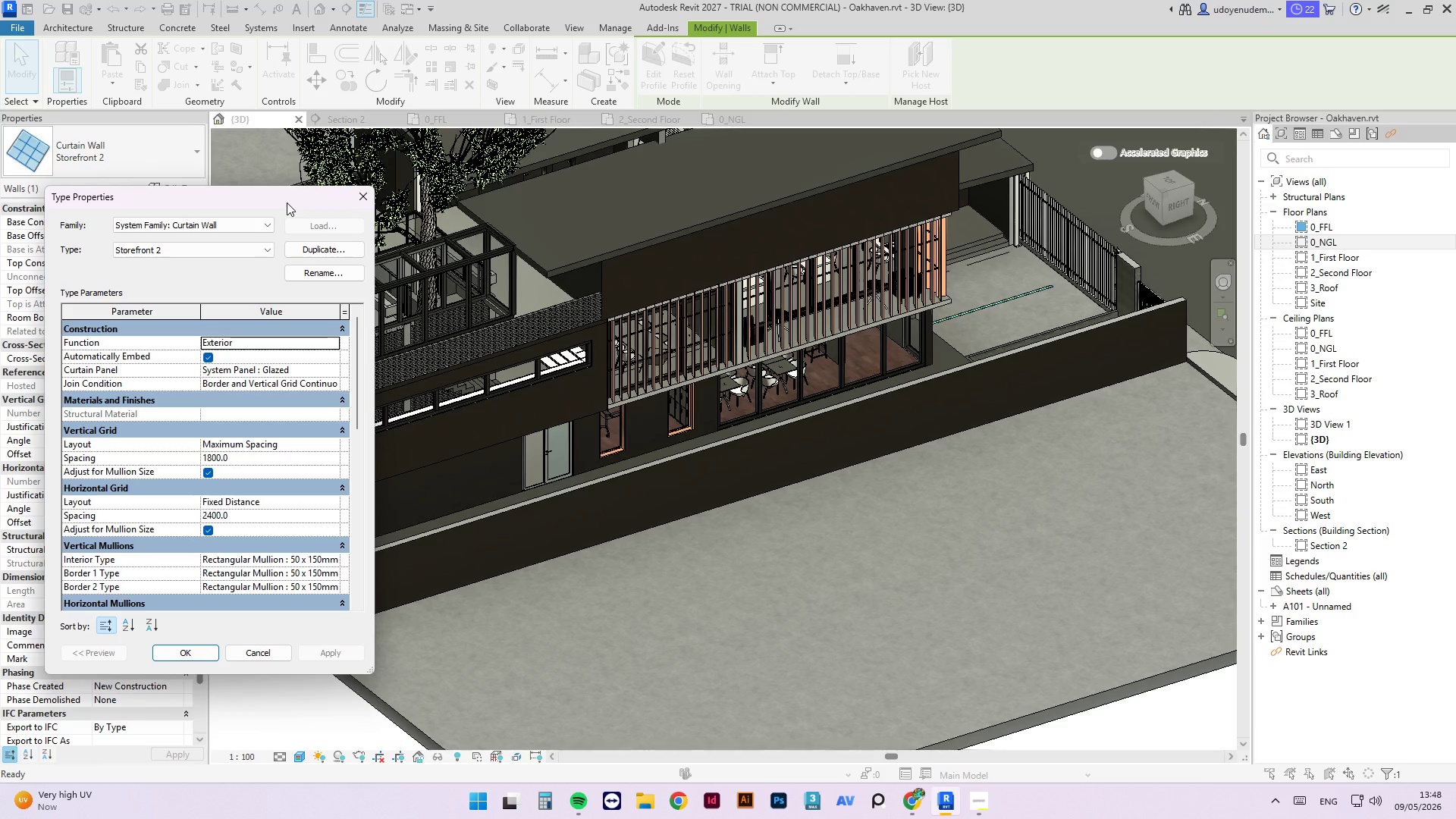 
wait(53.69)
 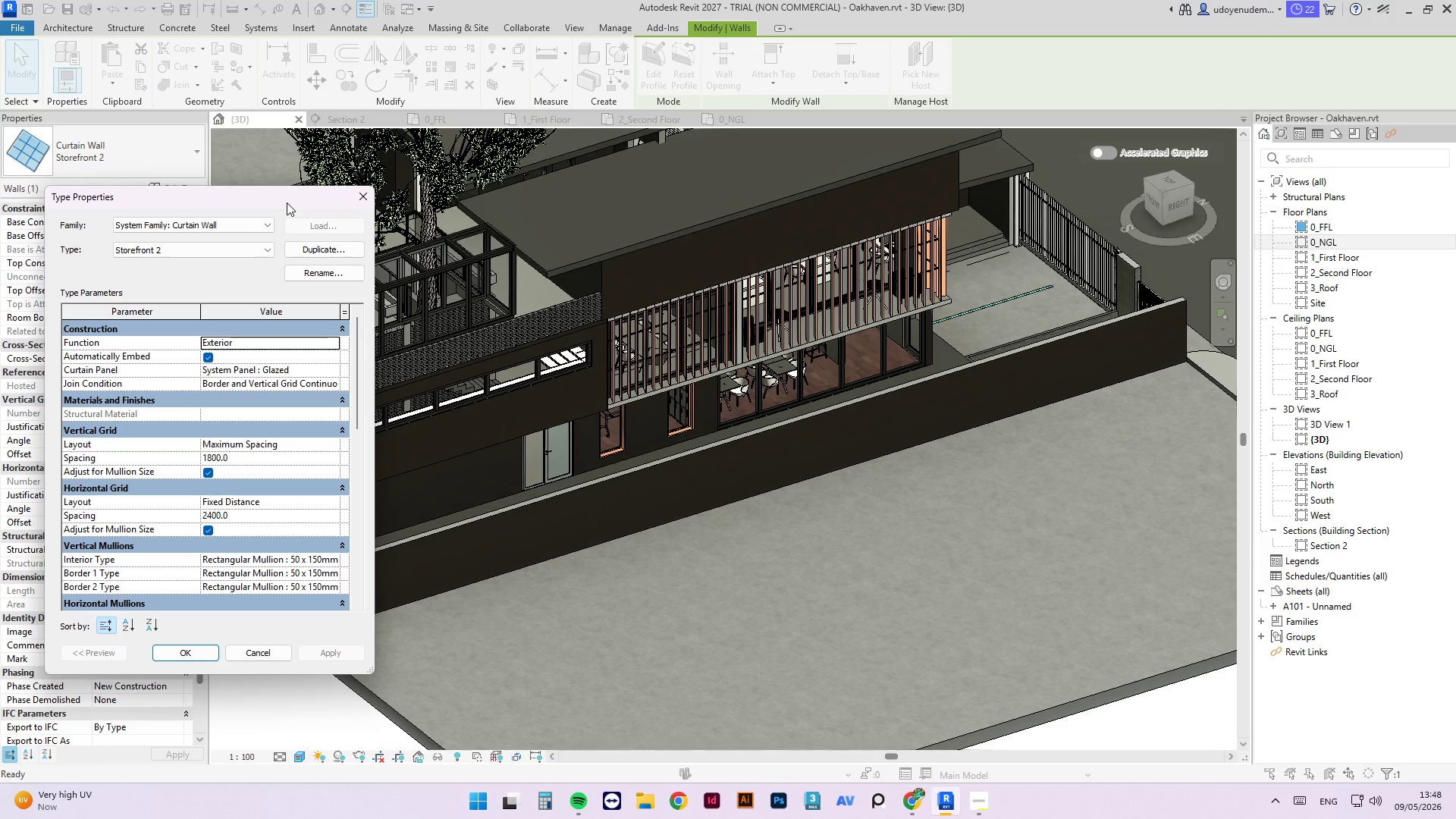 
left_click([362, 192])
 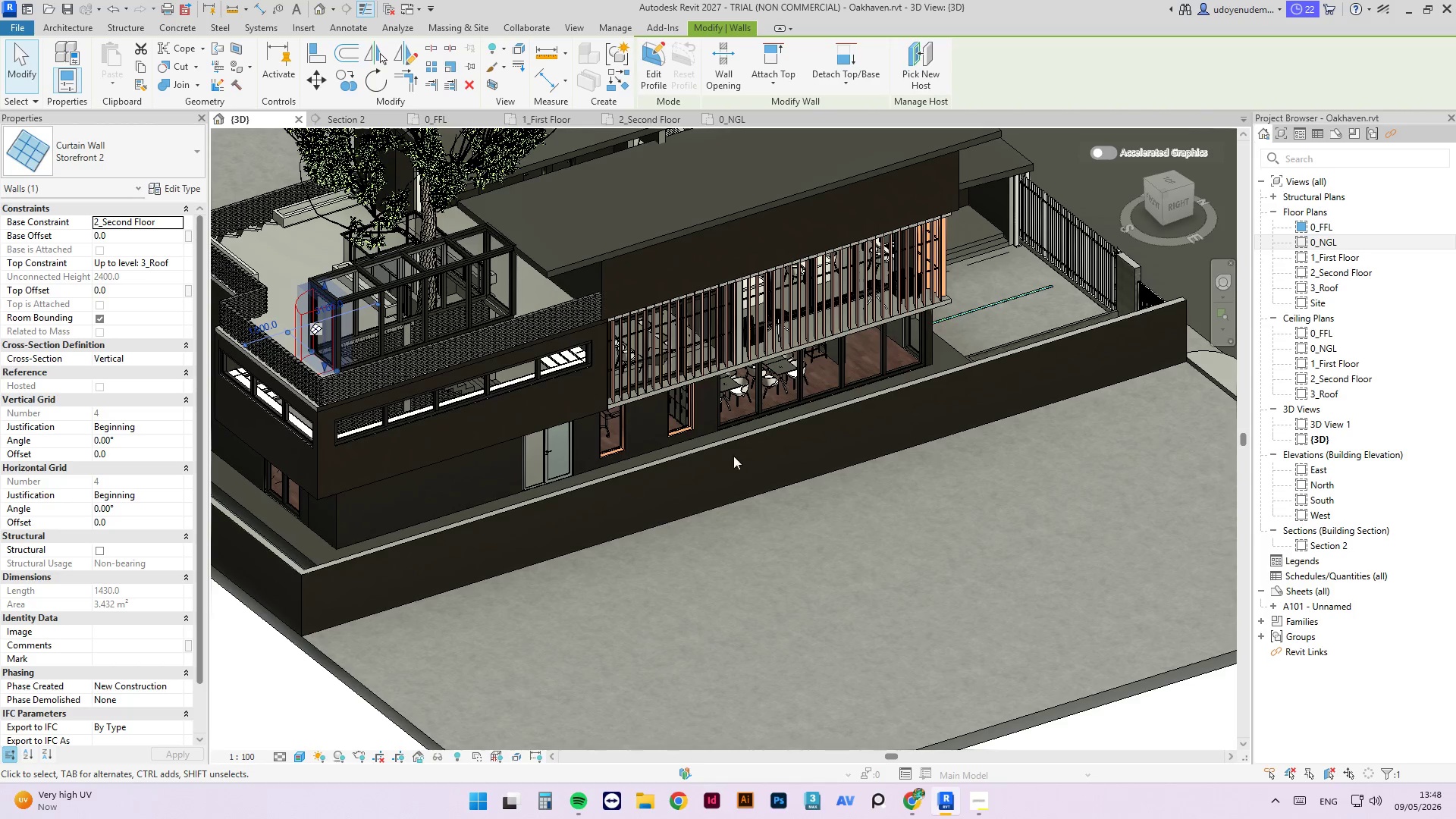 
scroll: coordinate [632, 475], scroll_direction: up, amount: 8.0
 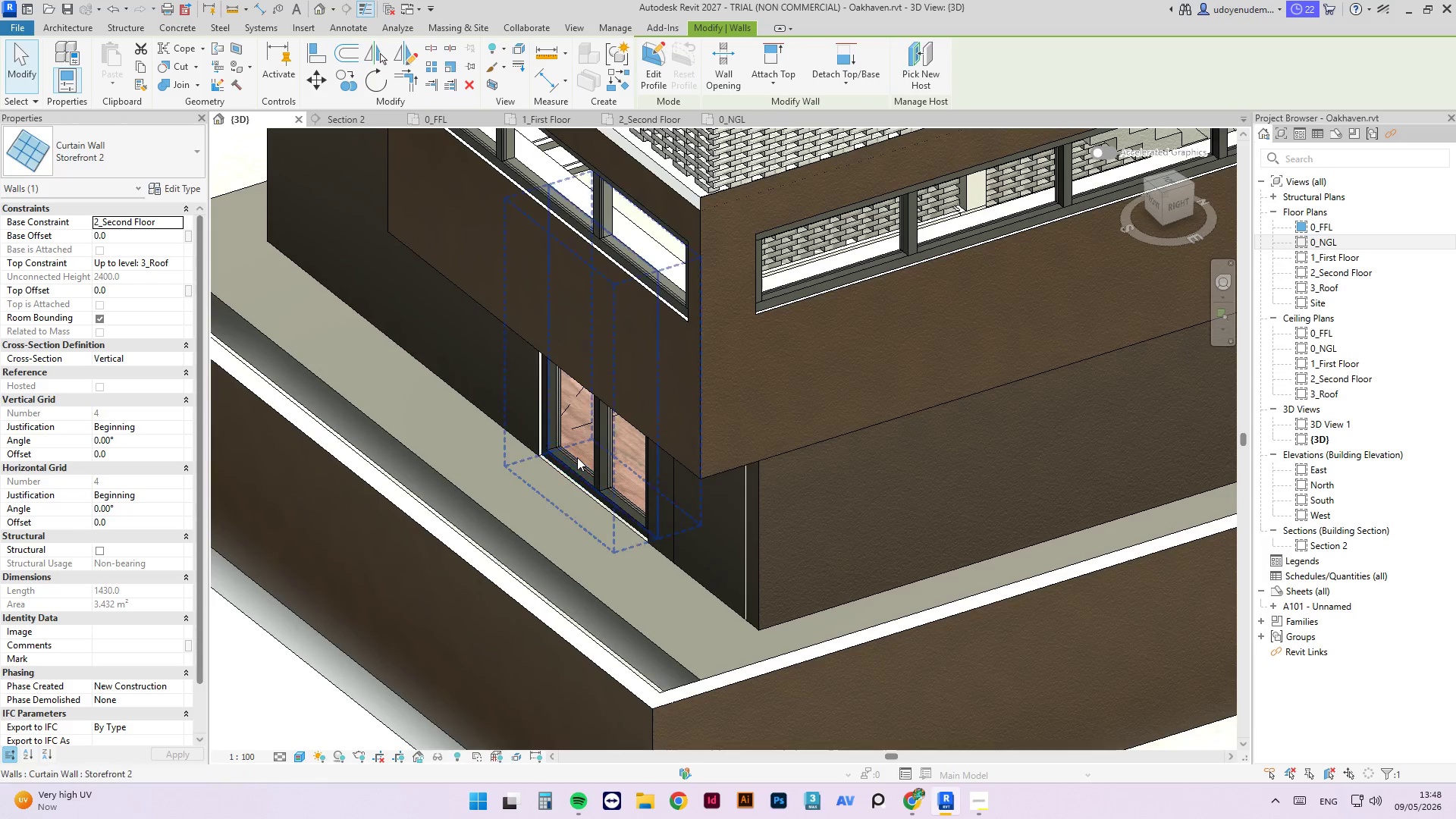 
left_click([577, 457])
 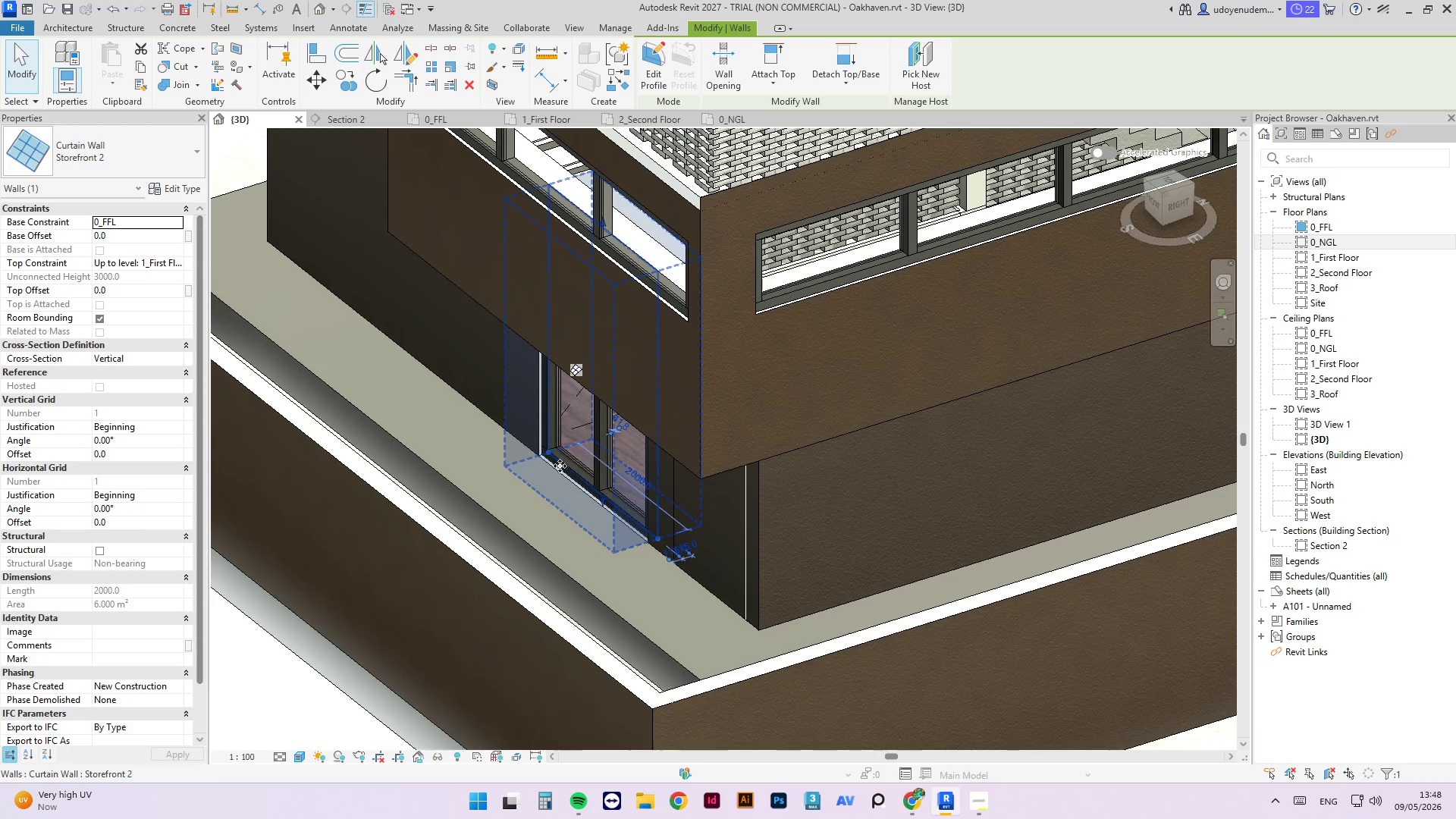 
scroll: coordinate [525, 536], scroll_direction: down, amount: 7.0
 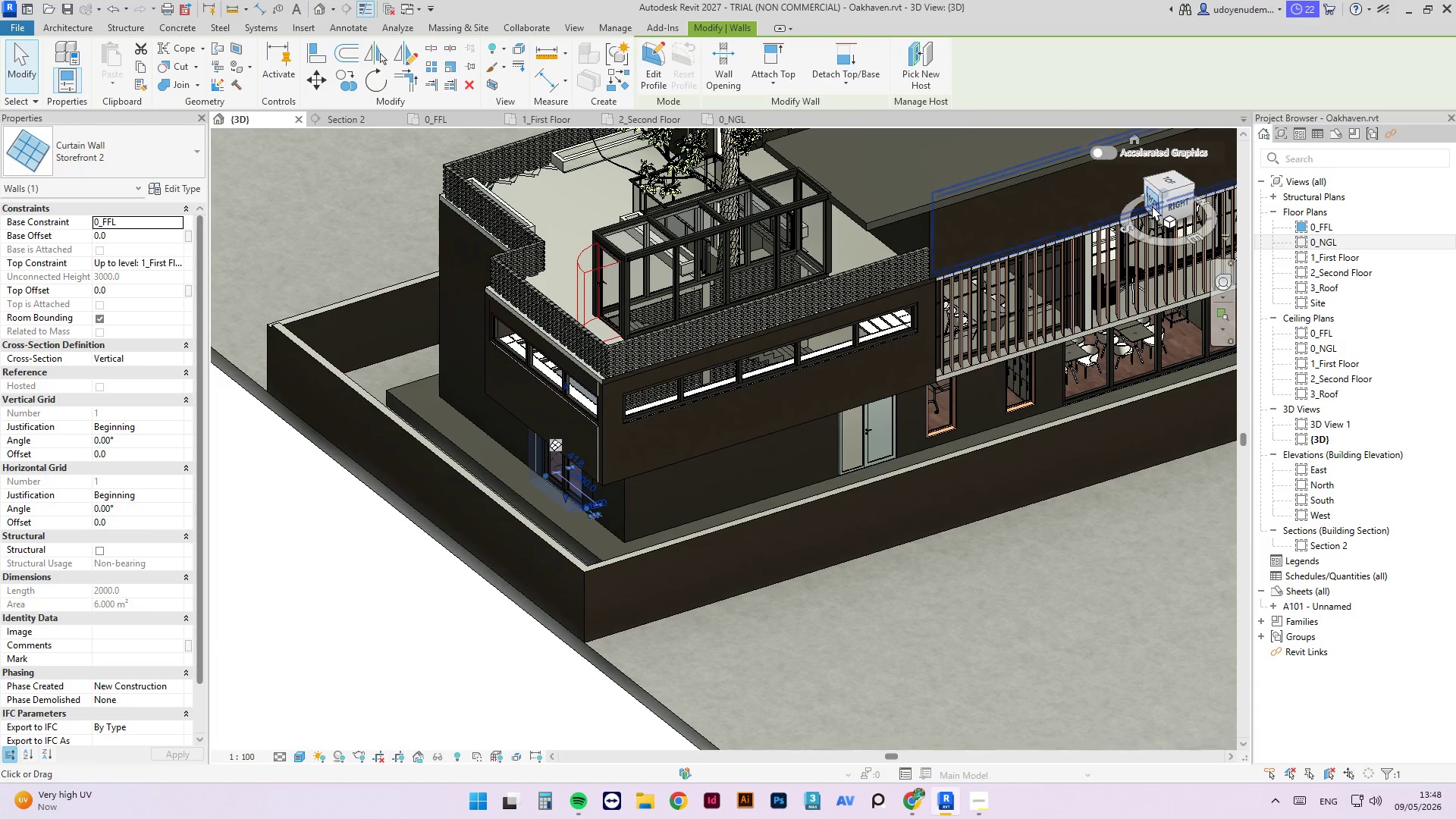 
left_click([1154, 206])
 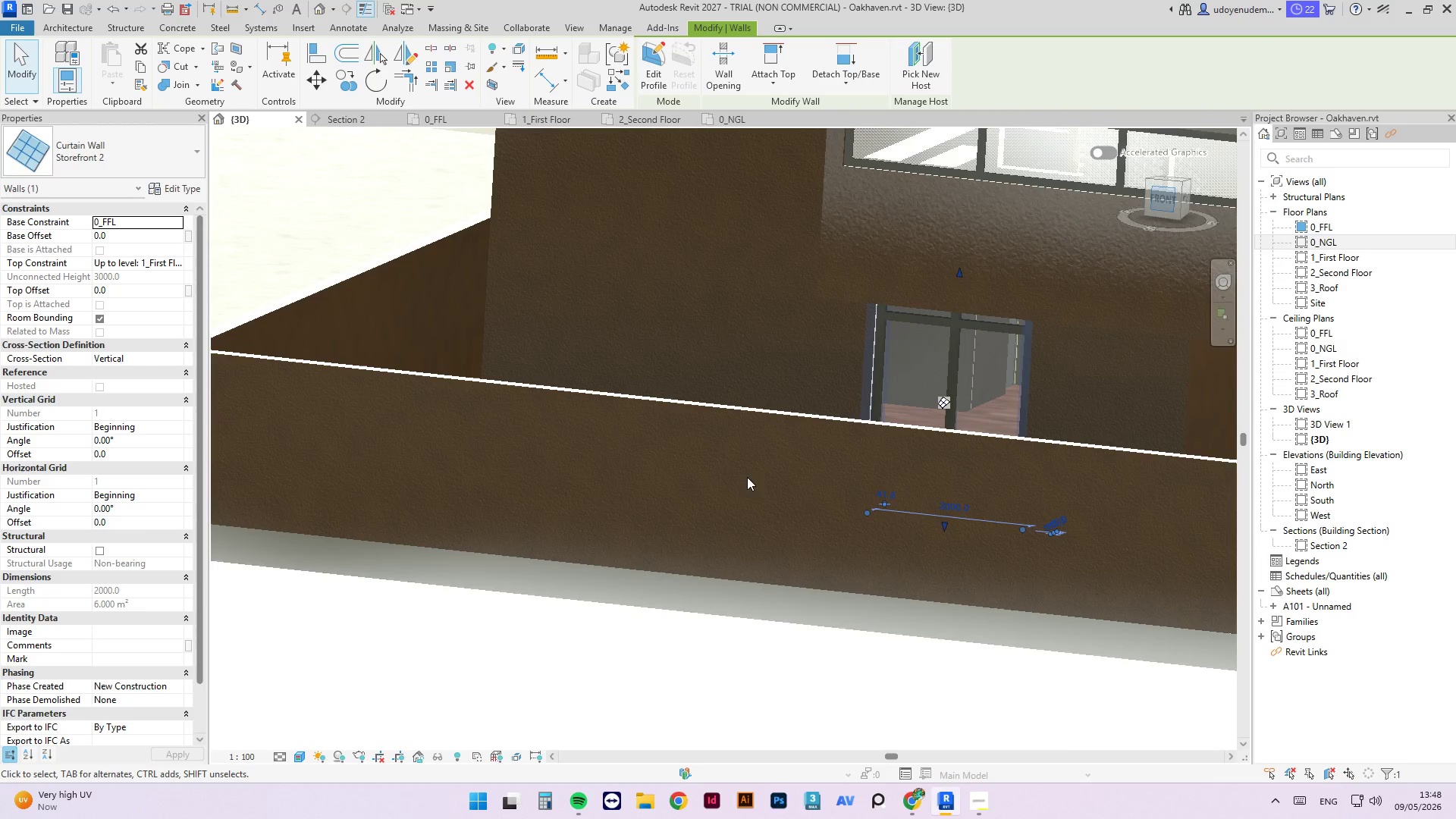 
scroll: coordinate [670, 492], scroll_direction: down, amount: 10.0
 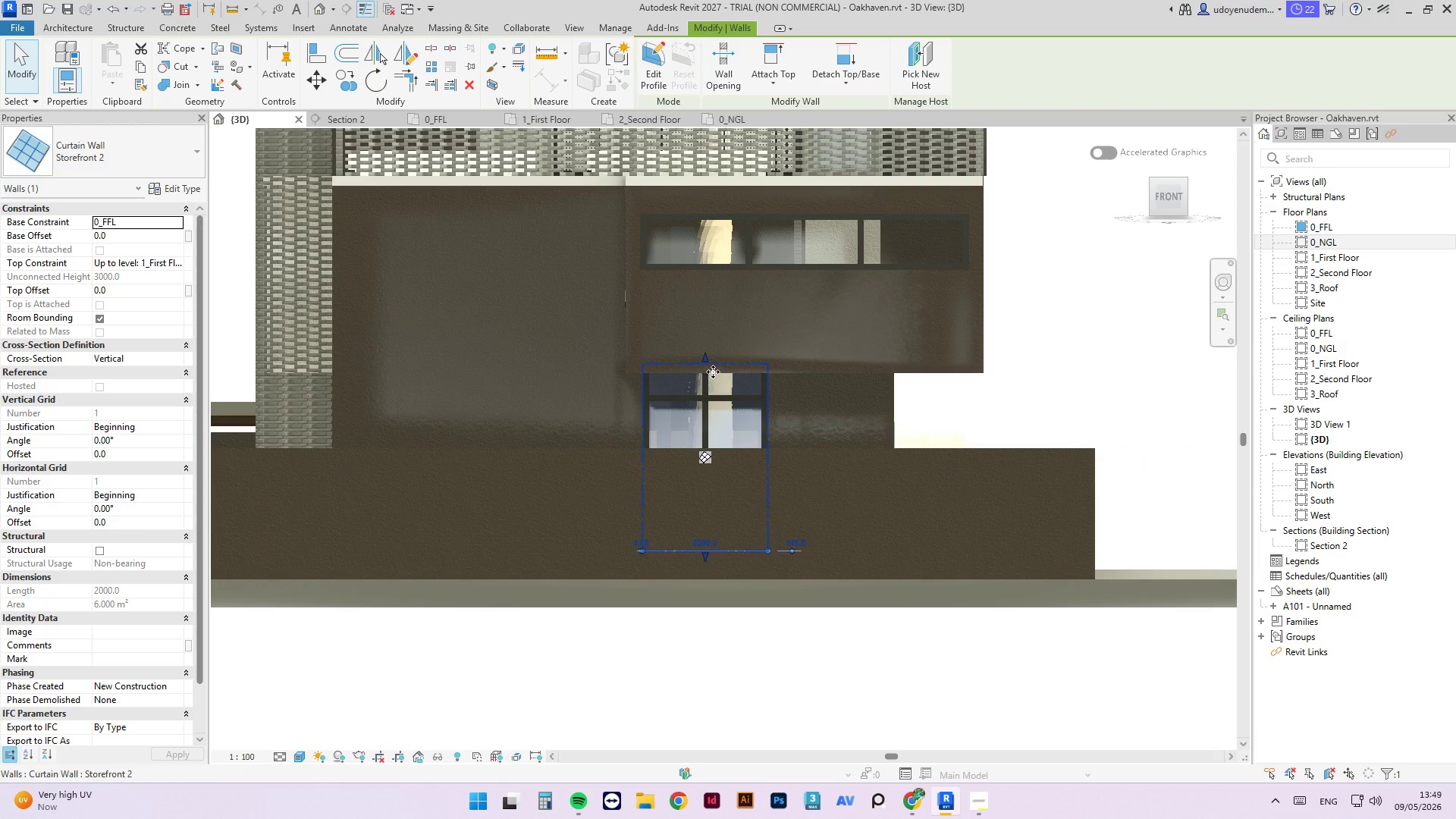 
mouse_move([729, 356])
 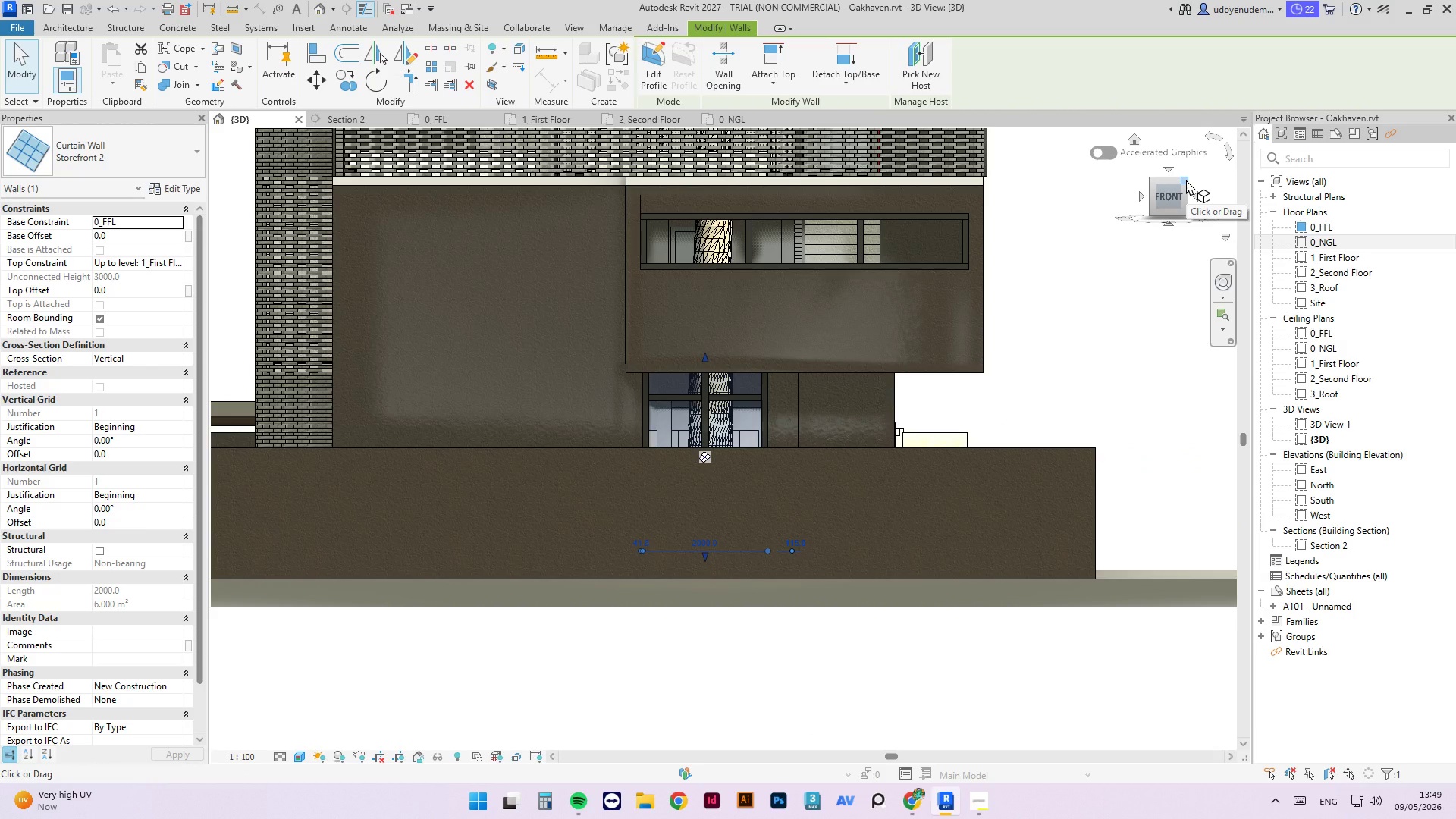 
left_click([1186, 180])
 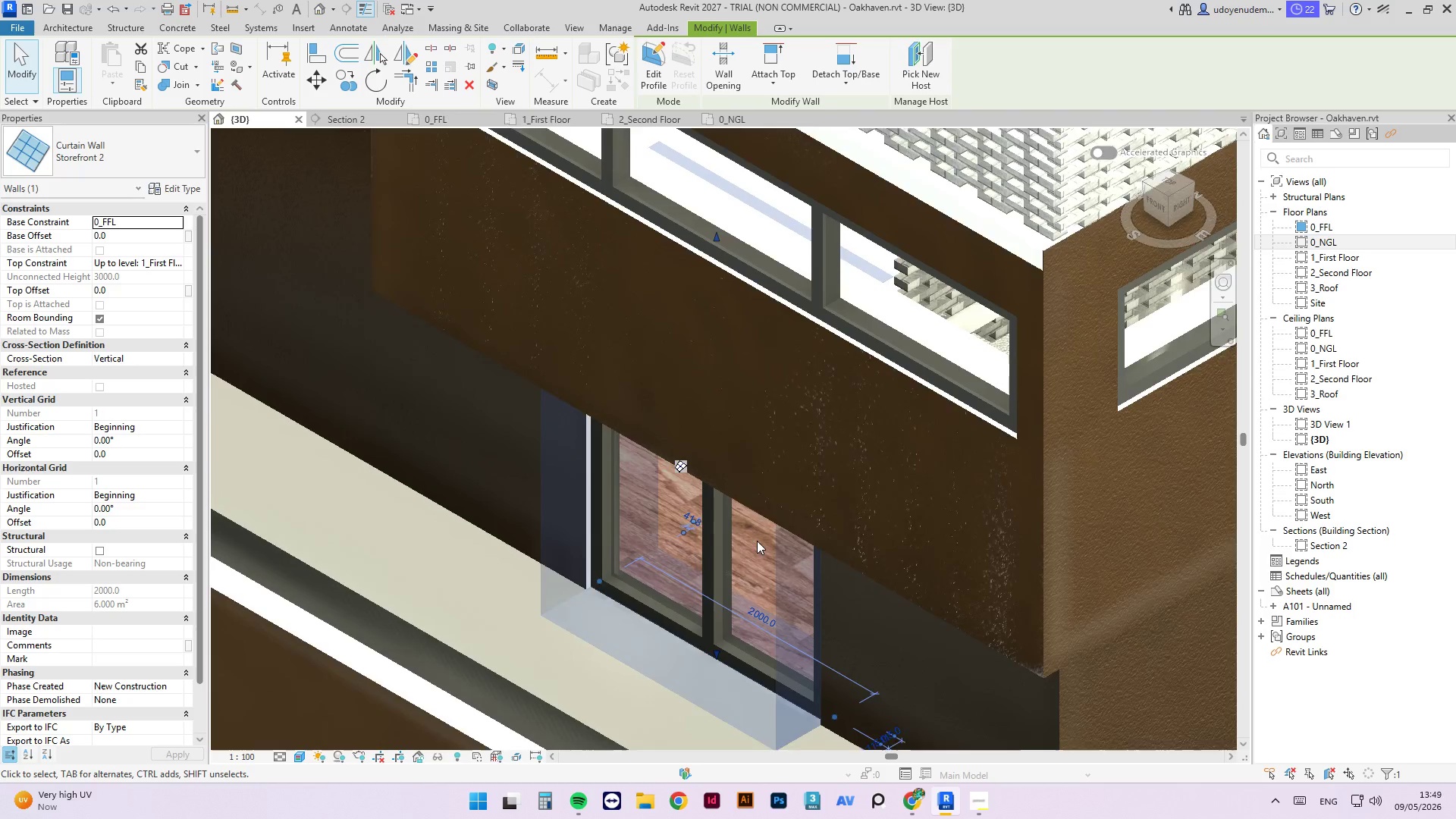 
scroll: coordinate [510, 439], scroll_direction: down, amount: 8.0
 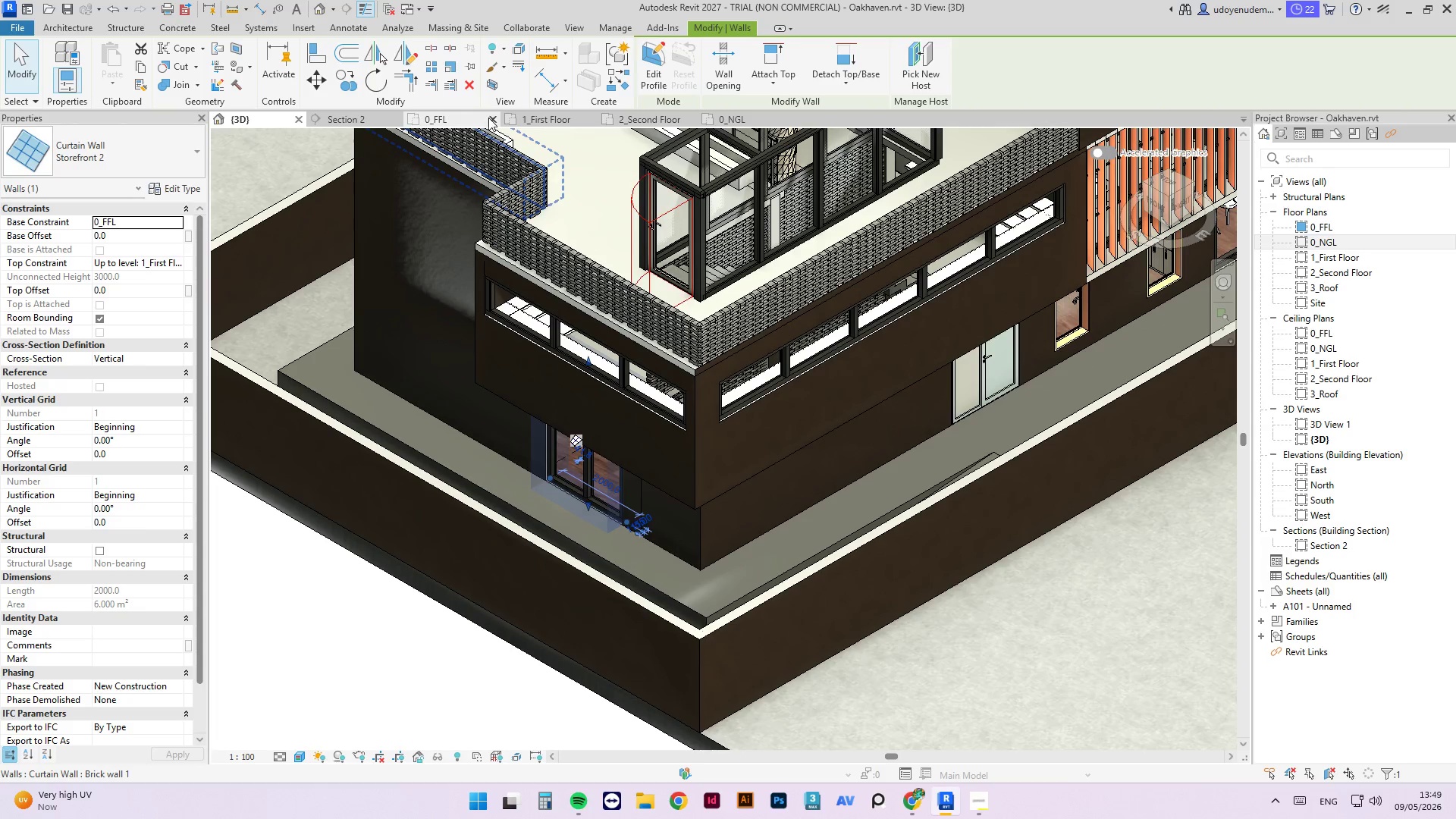 
left_click([457, 116])
 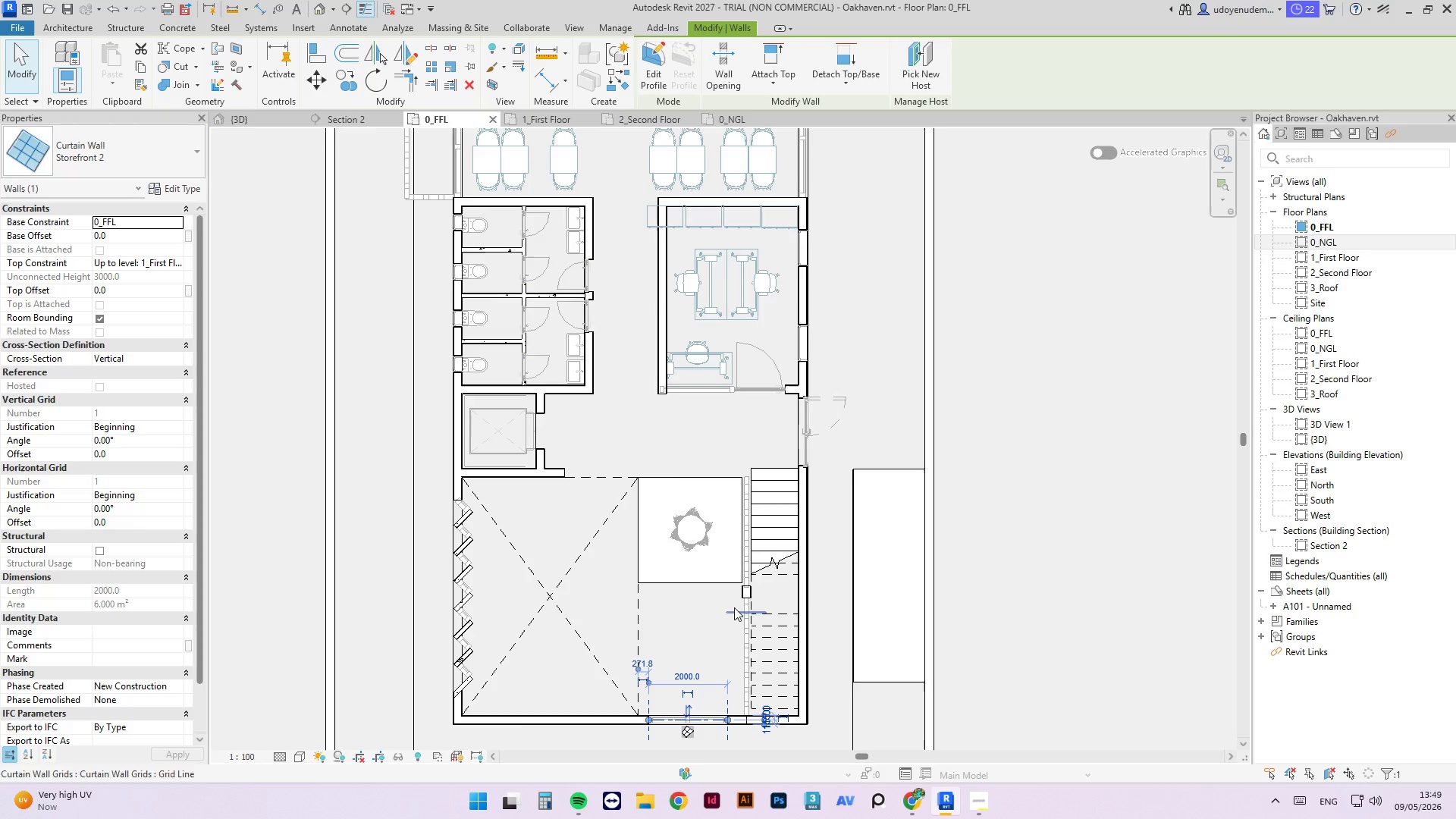 
left_click([744, 613])
 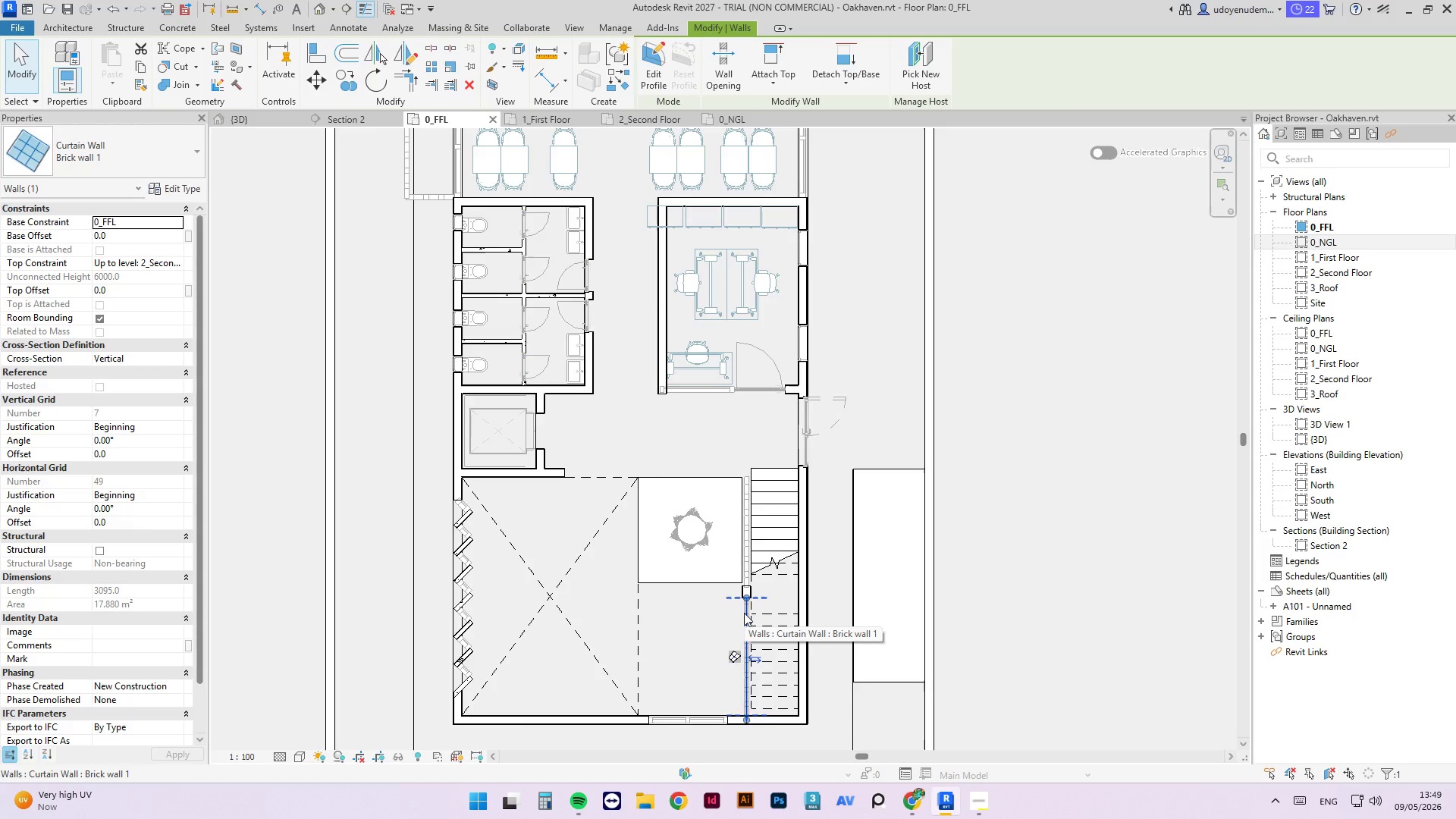 
wait(6.53)
 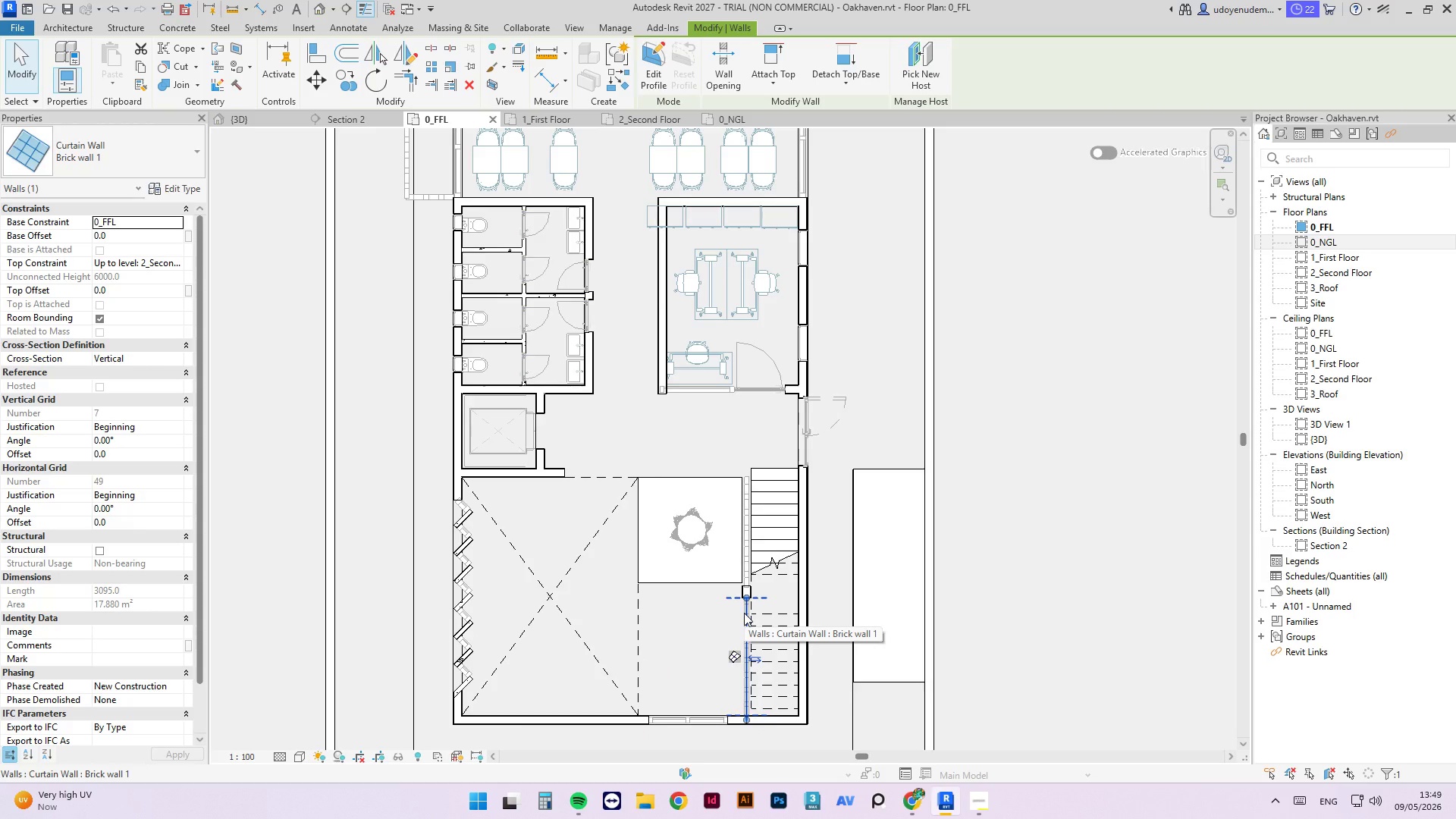 
scroll: coordinate [582, 327], scroll_direction: down, amount: 4.0
 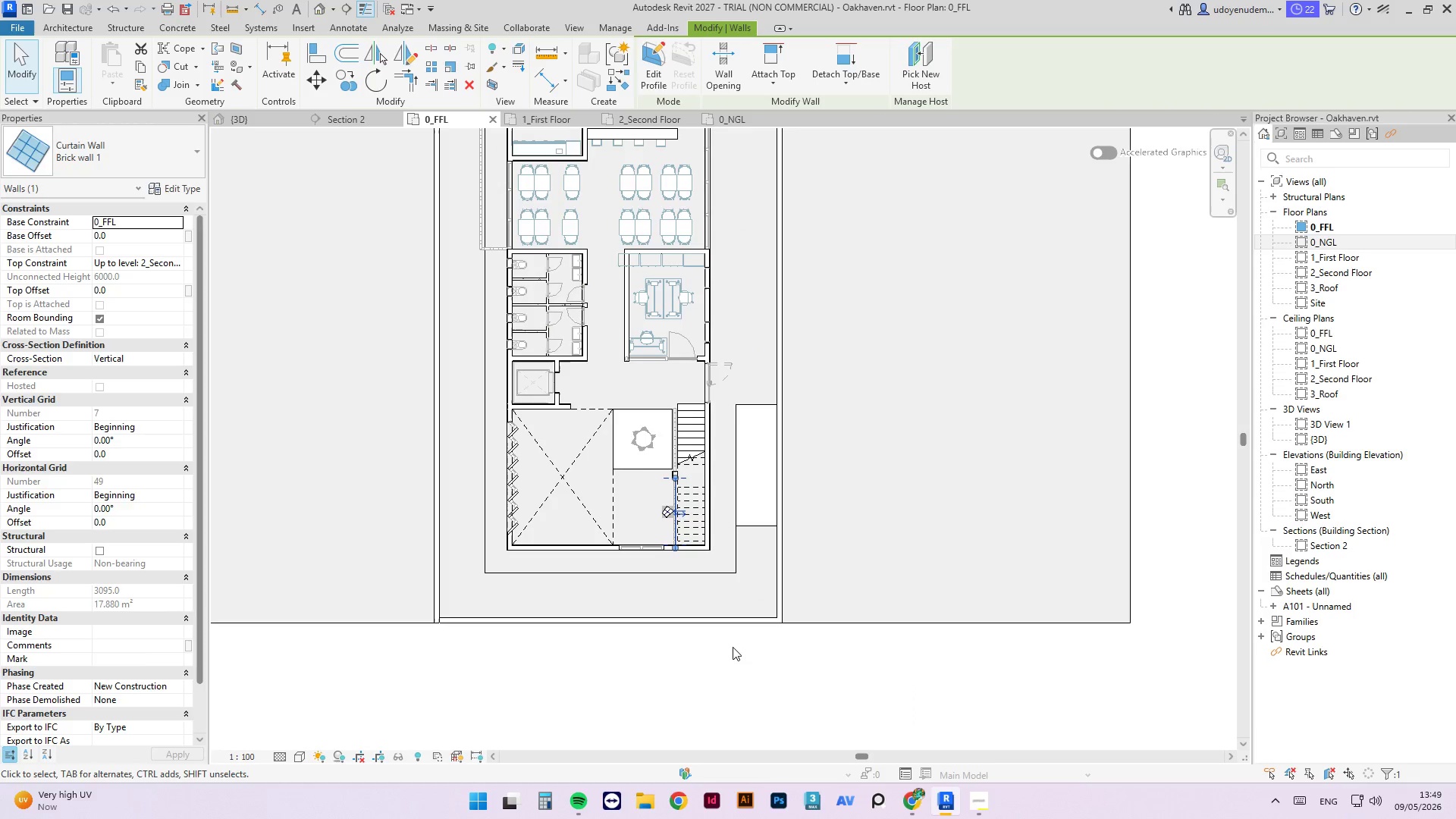 
left_click([736, 652])
 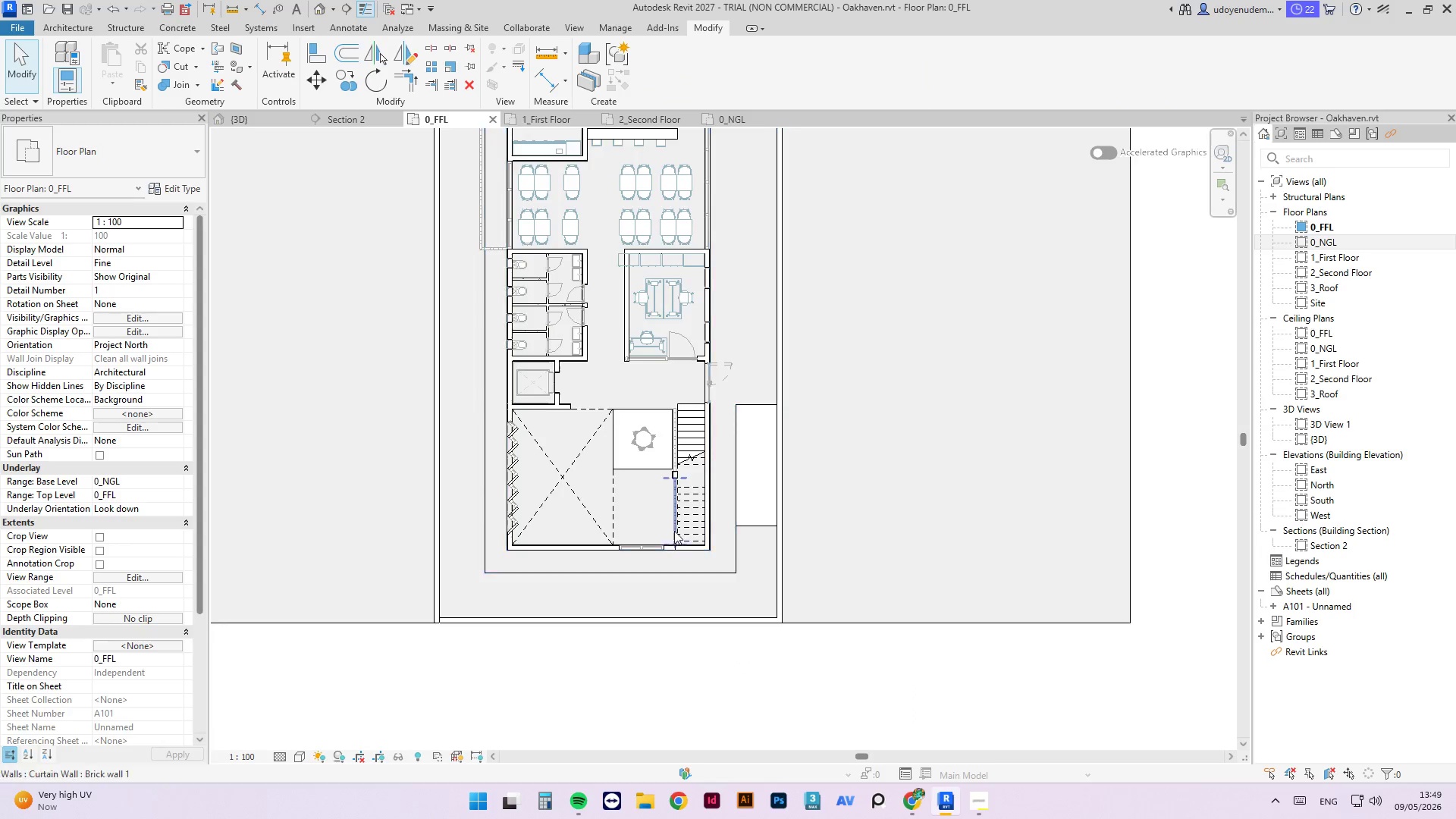 
scroll: coordinate [651, 519], scroll_direction: up, amount: 2.0
 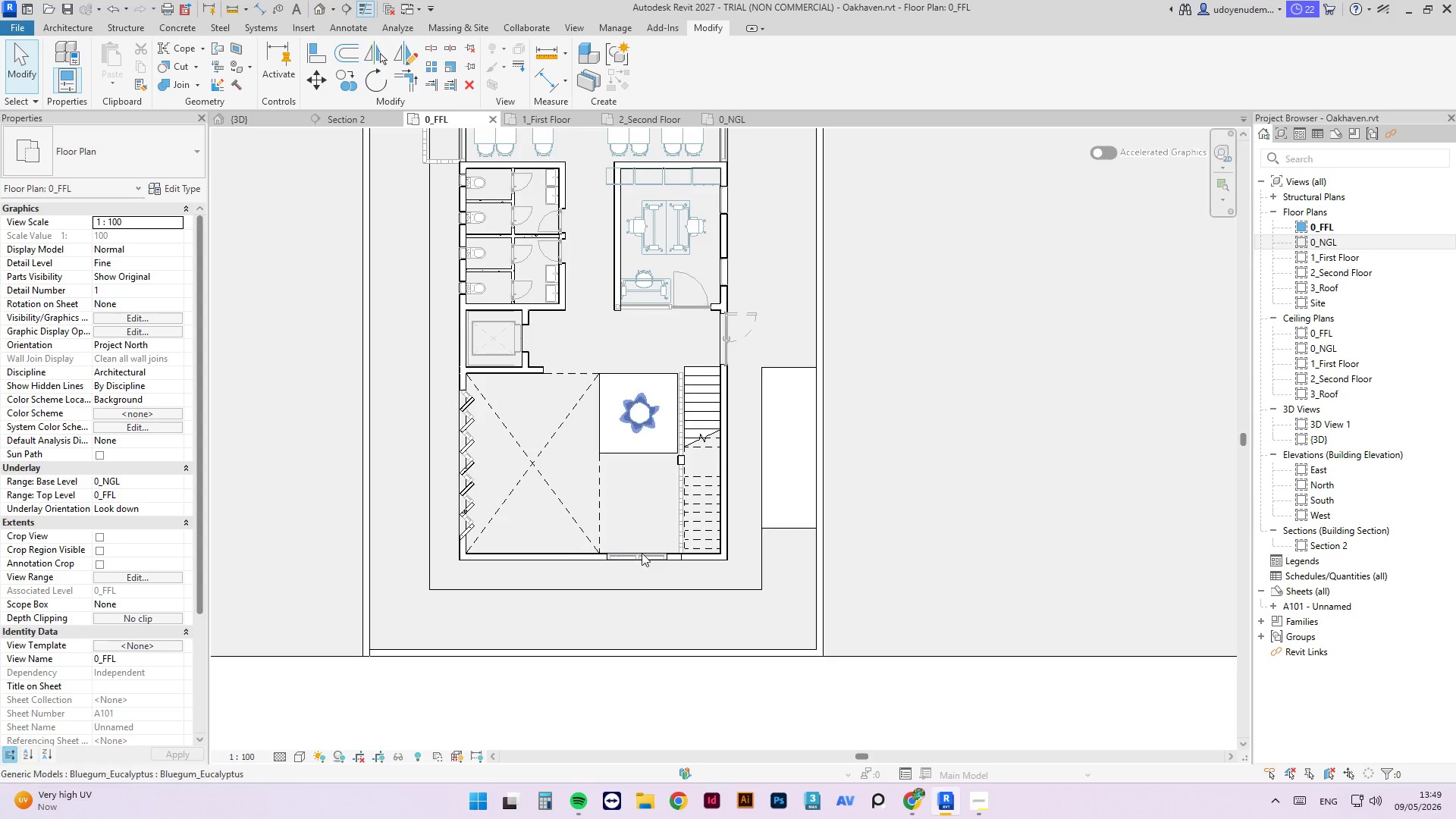 
left_click([642, 552])
 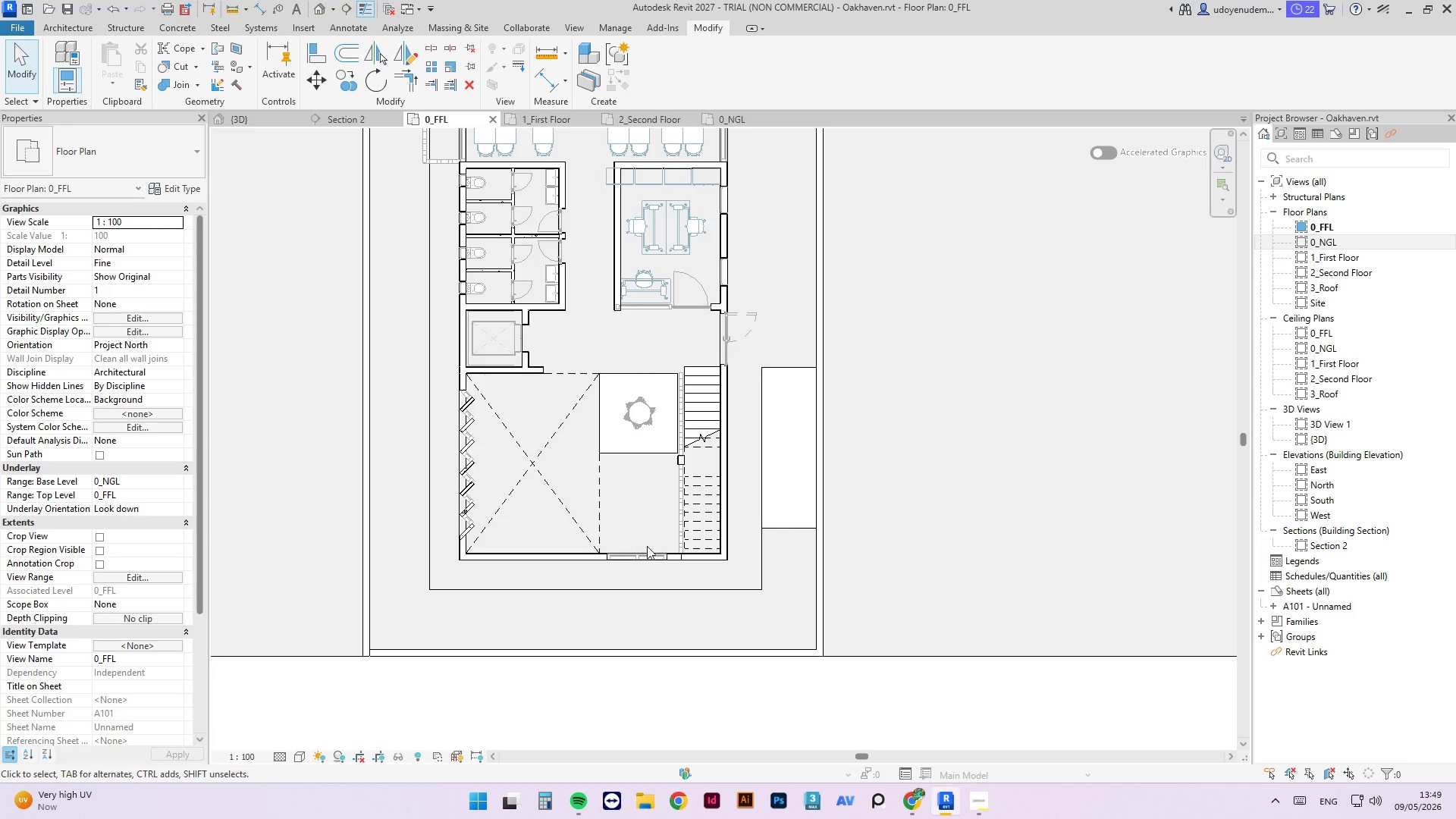 
left_click([649, 556])
 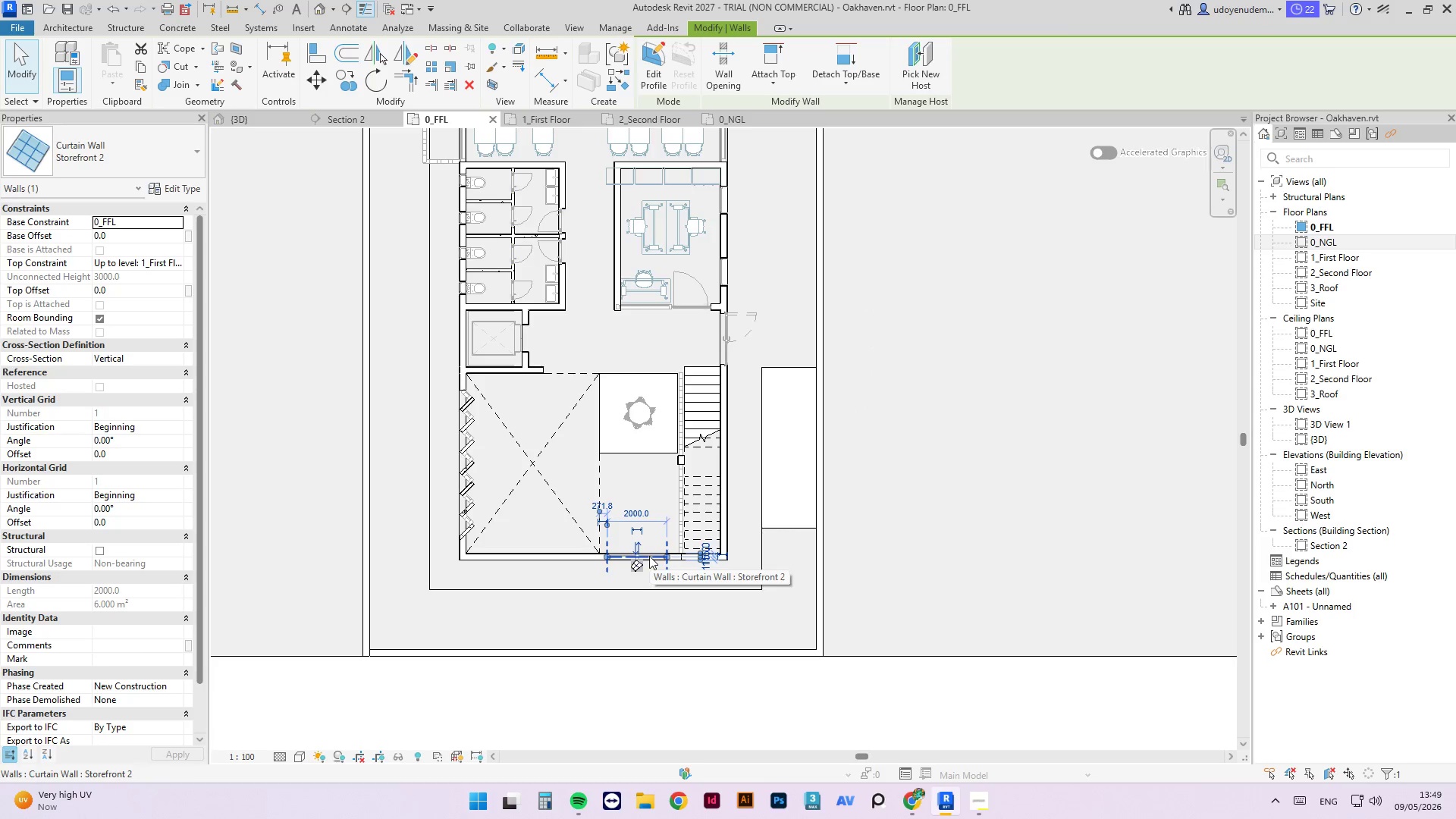 
type(cs)
 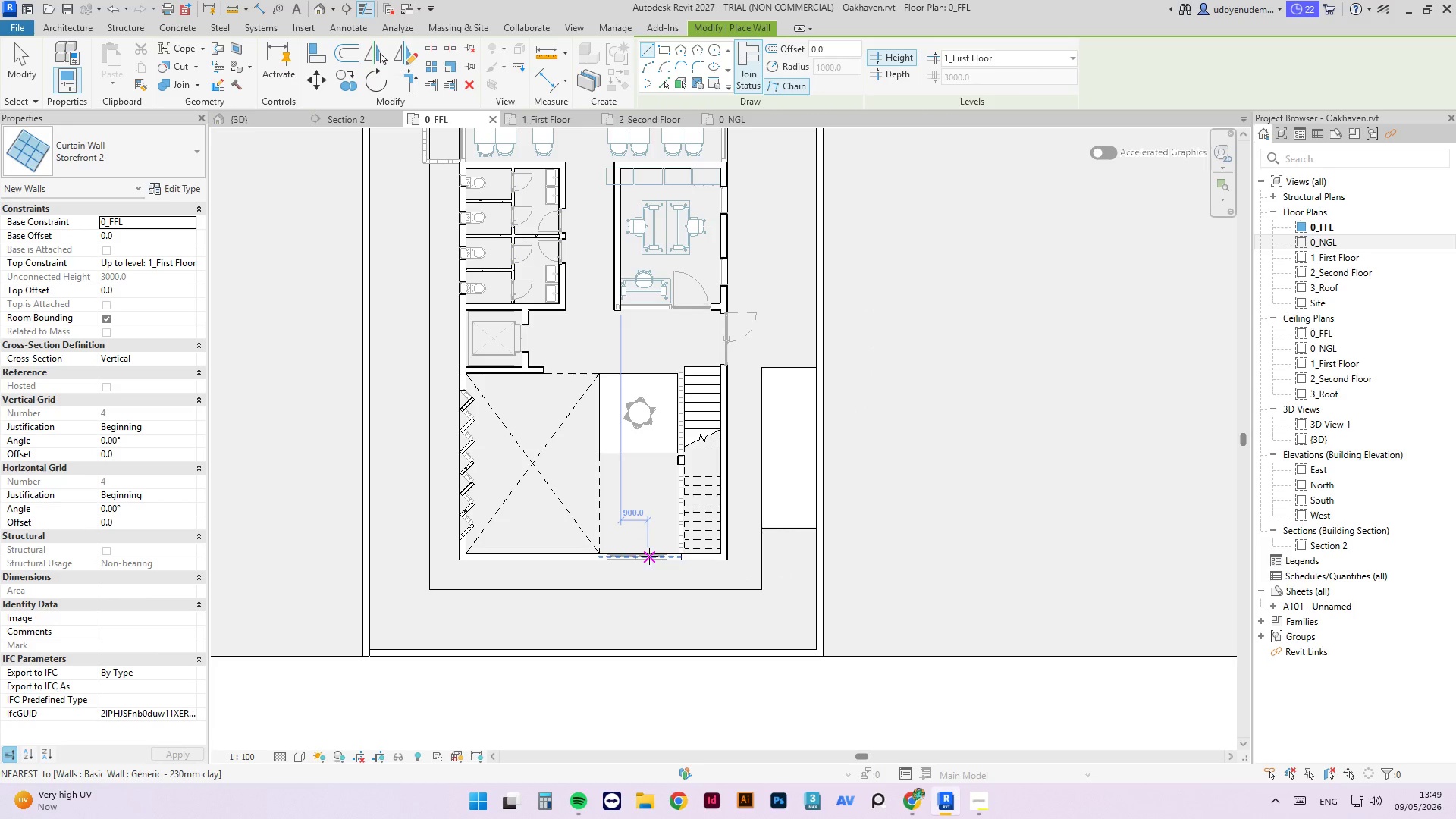 
scroll: coordinate [738, 560], scroll_direction: up, amount: 6.0
 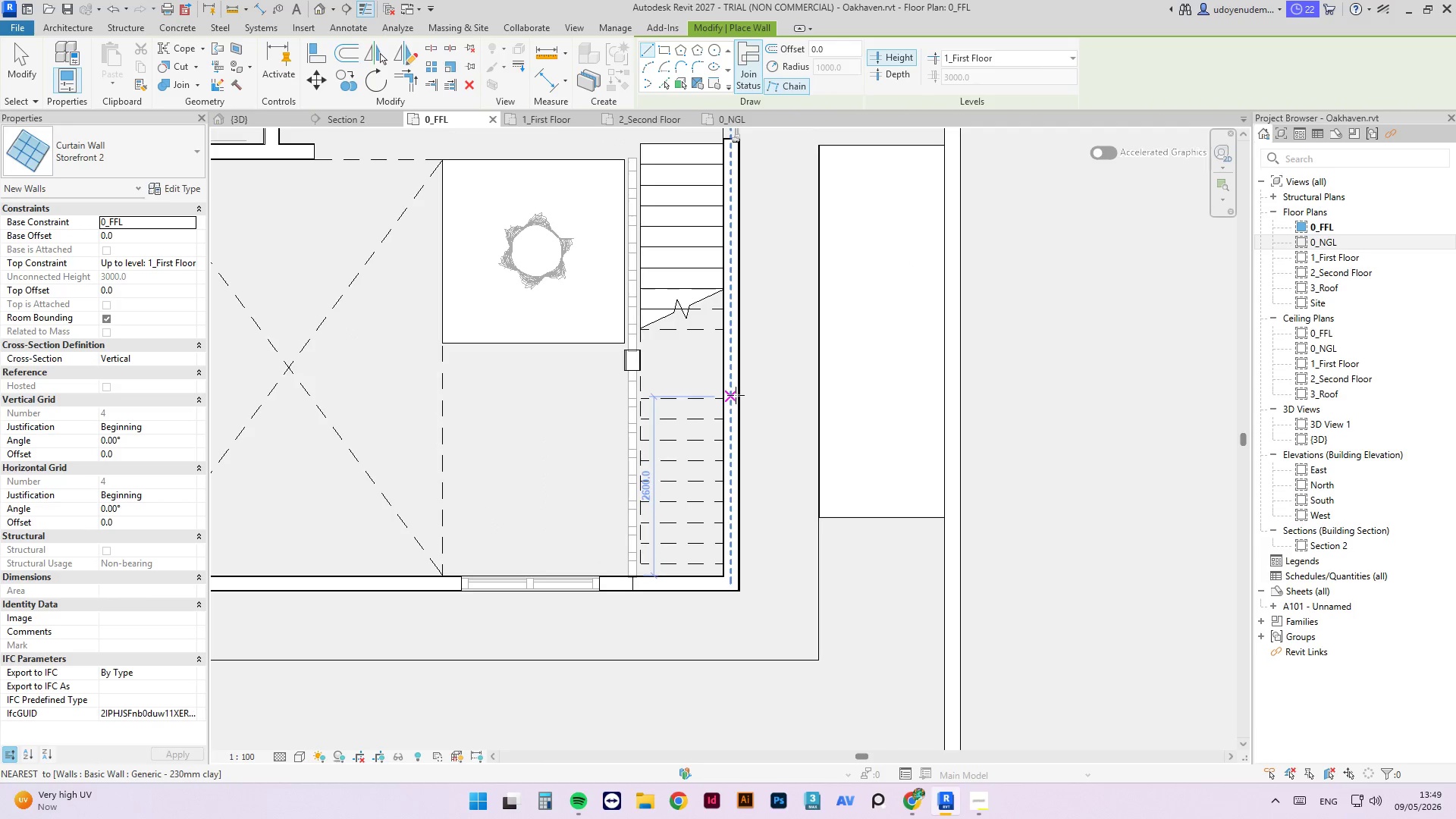 
left_click([734, 374])
 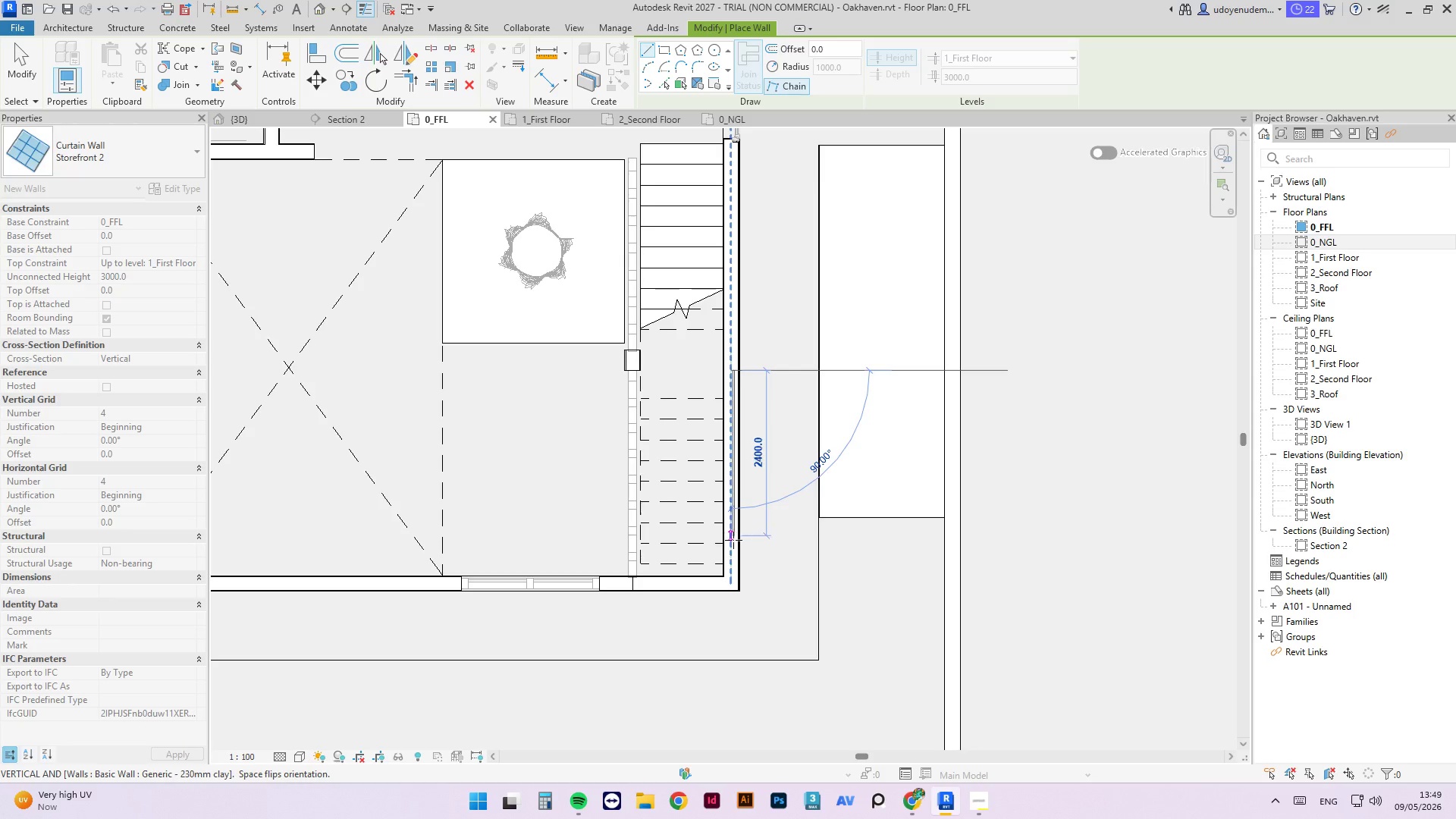 
left_click([734, 542])
 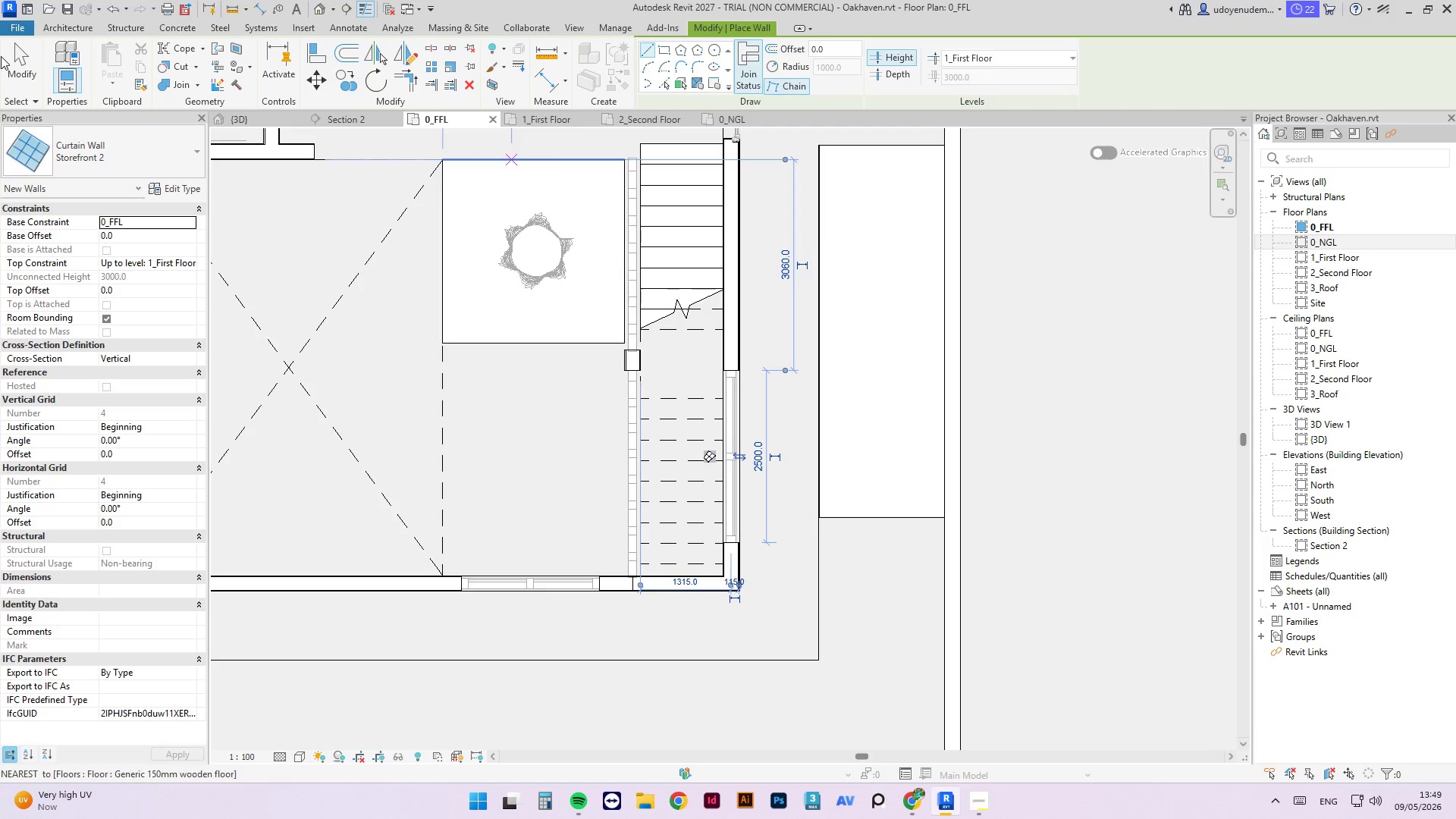 
left_click([13, 55])
 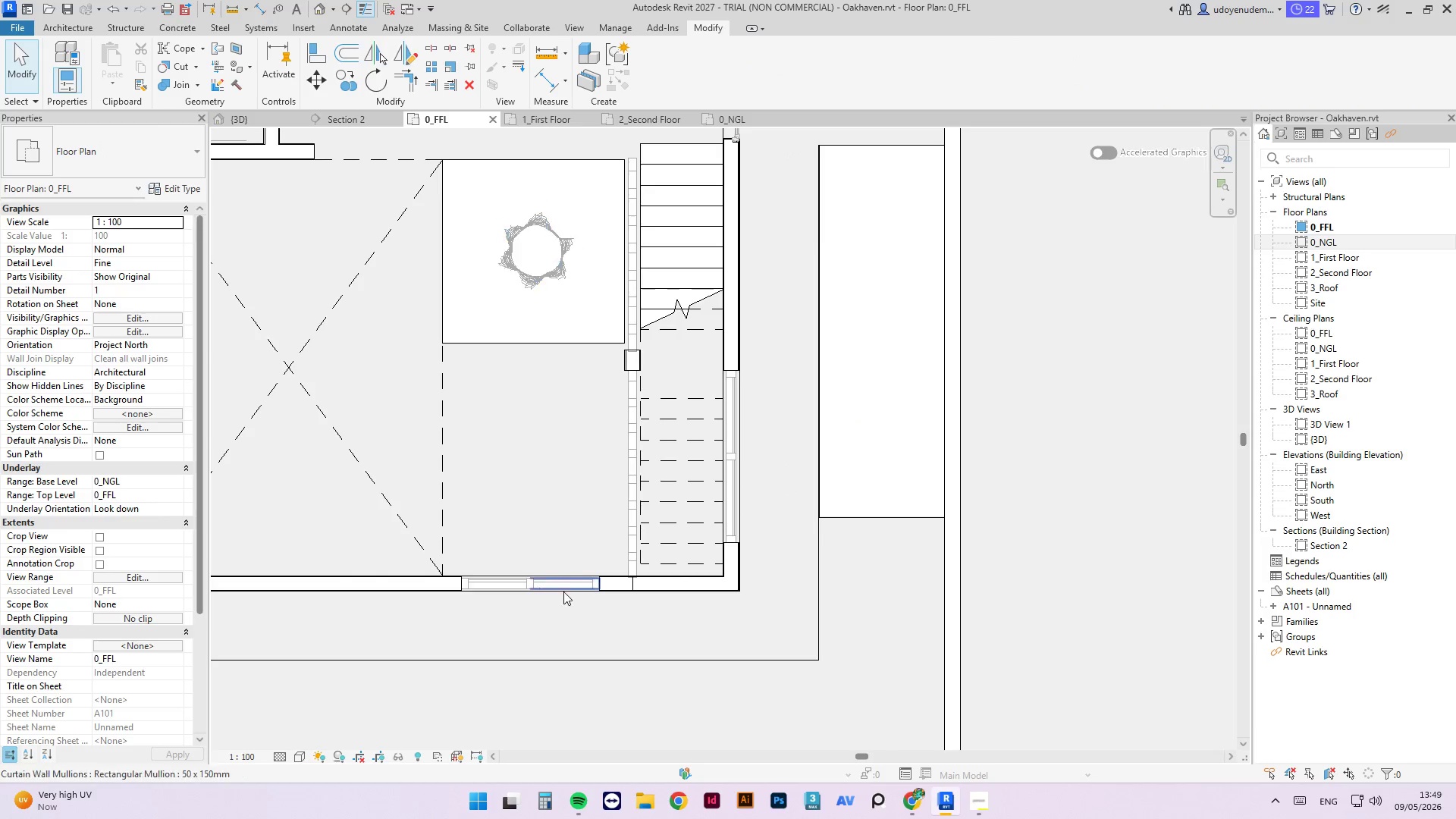 
left_click([566, 585])
 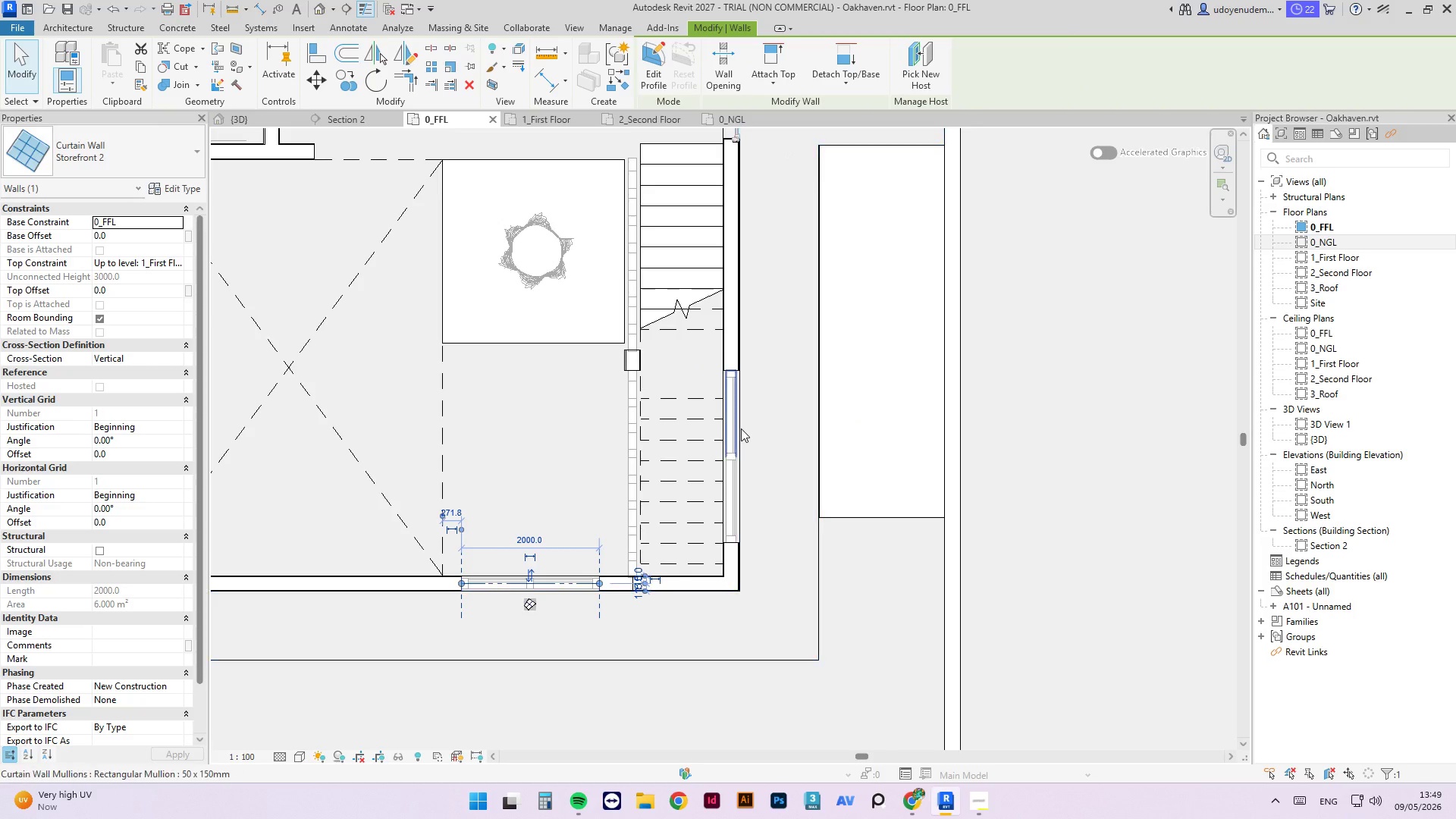 
left_click([738, 428])
 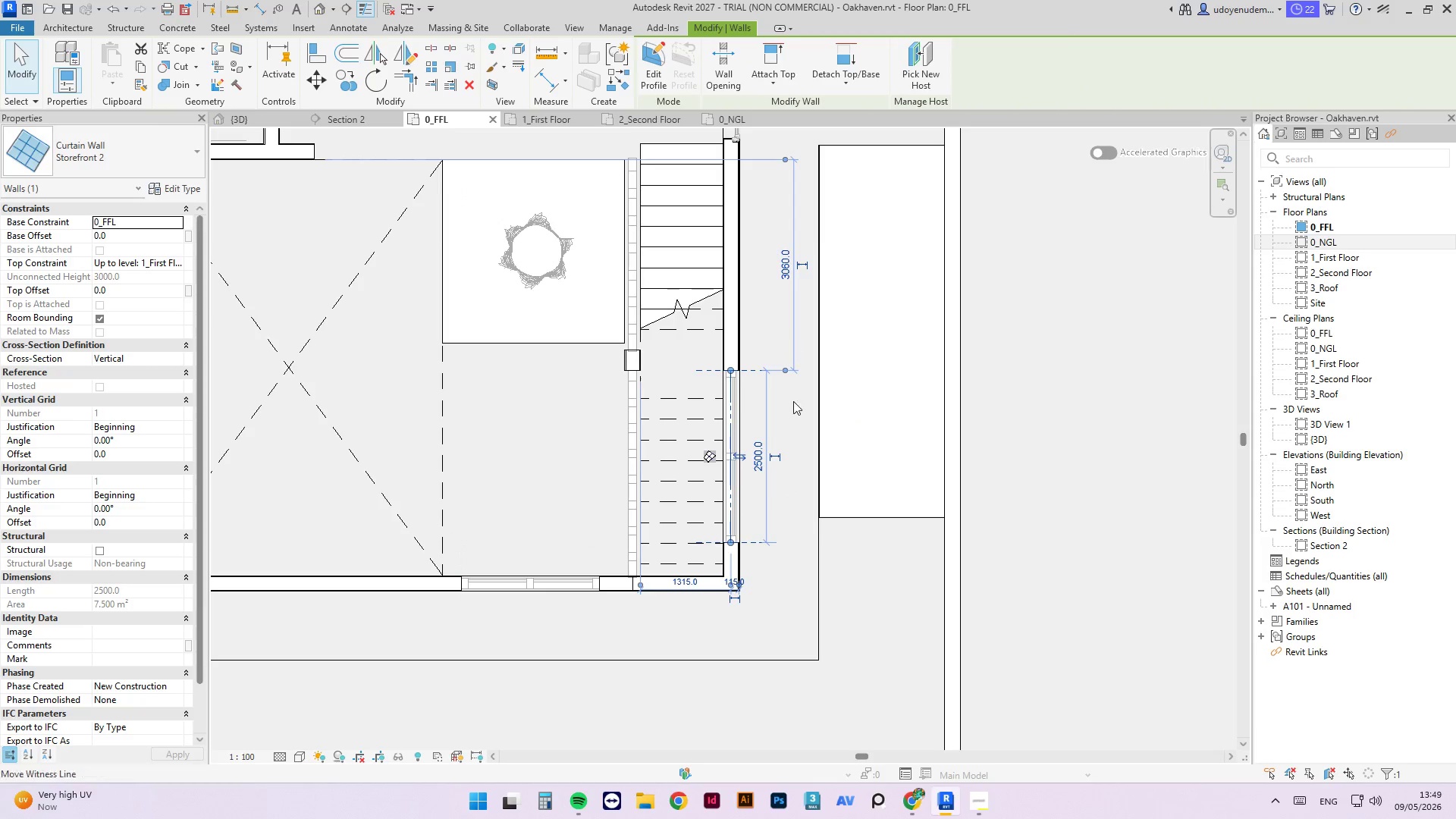 
left_click([759, 459])
 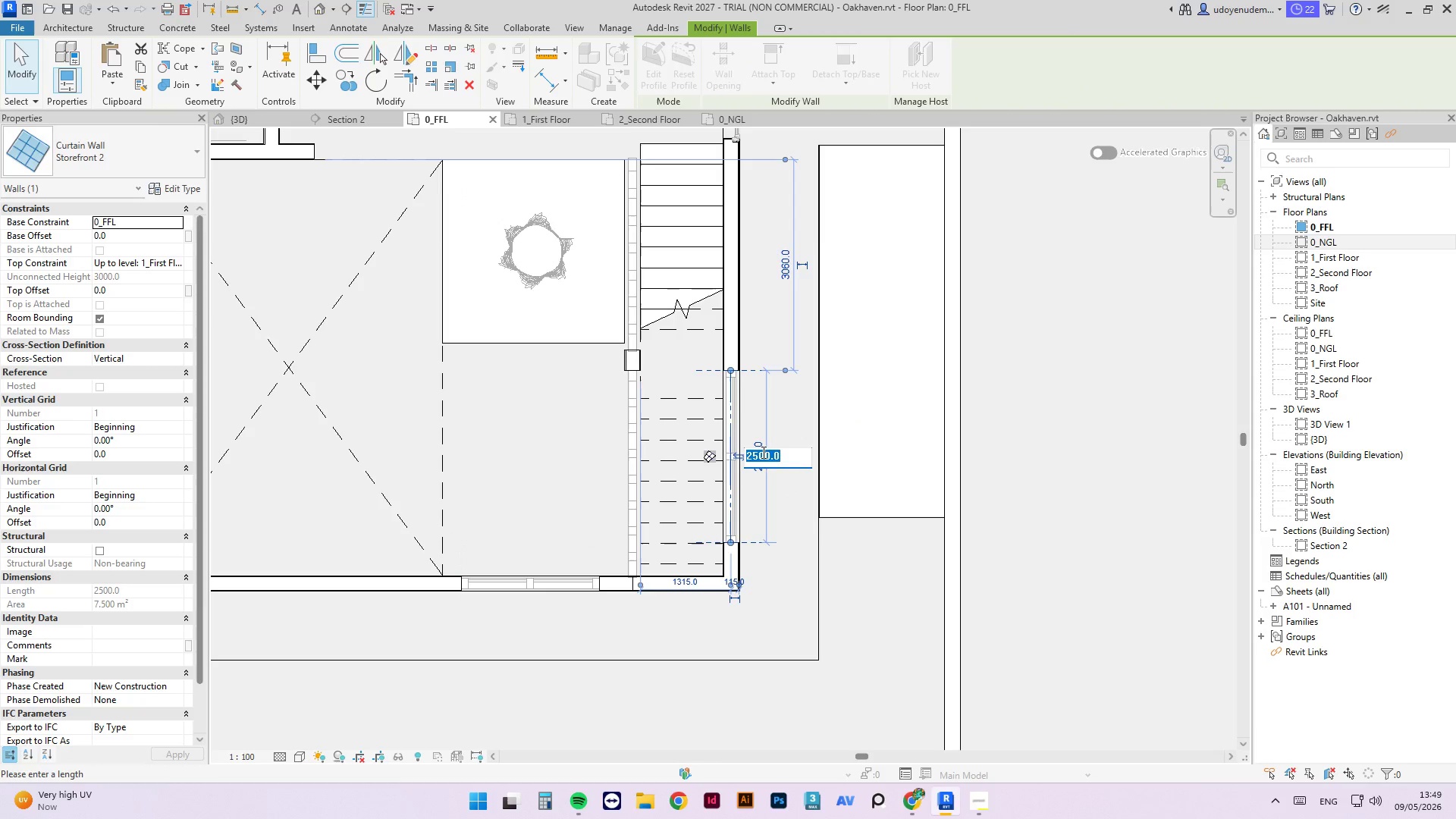 
key(Numpad2)
 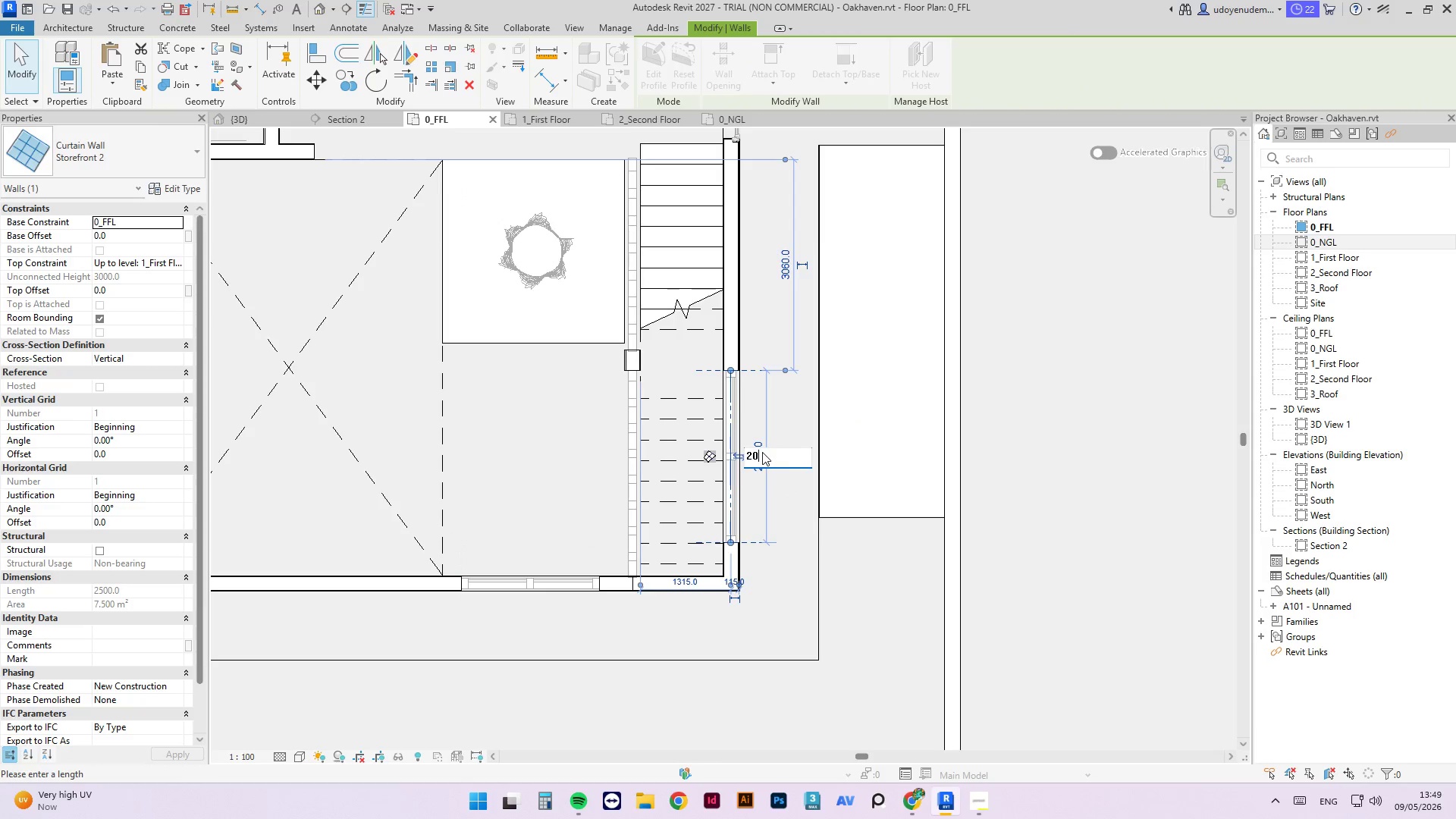 
key(Numpad0)
 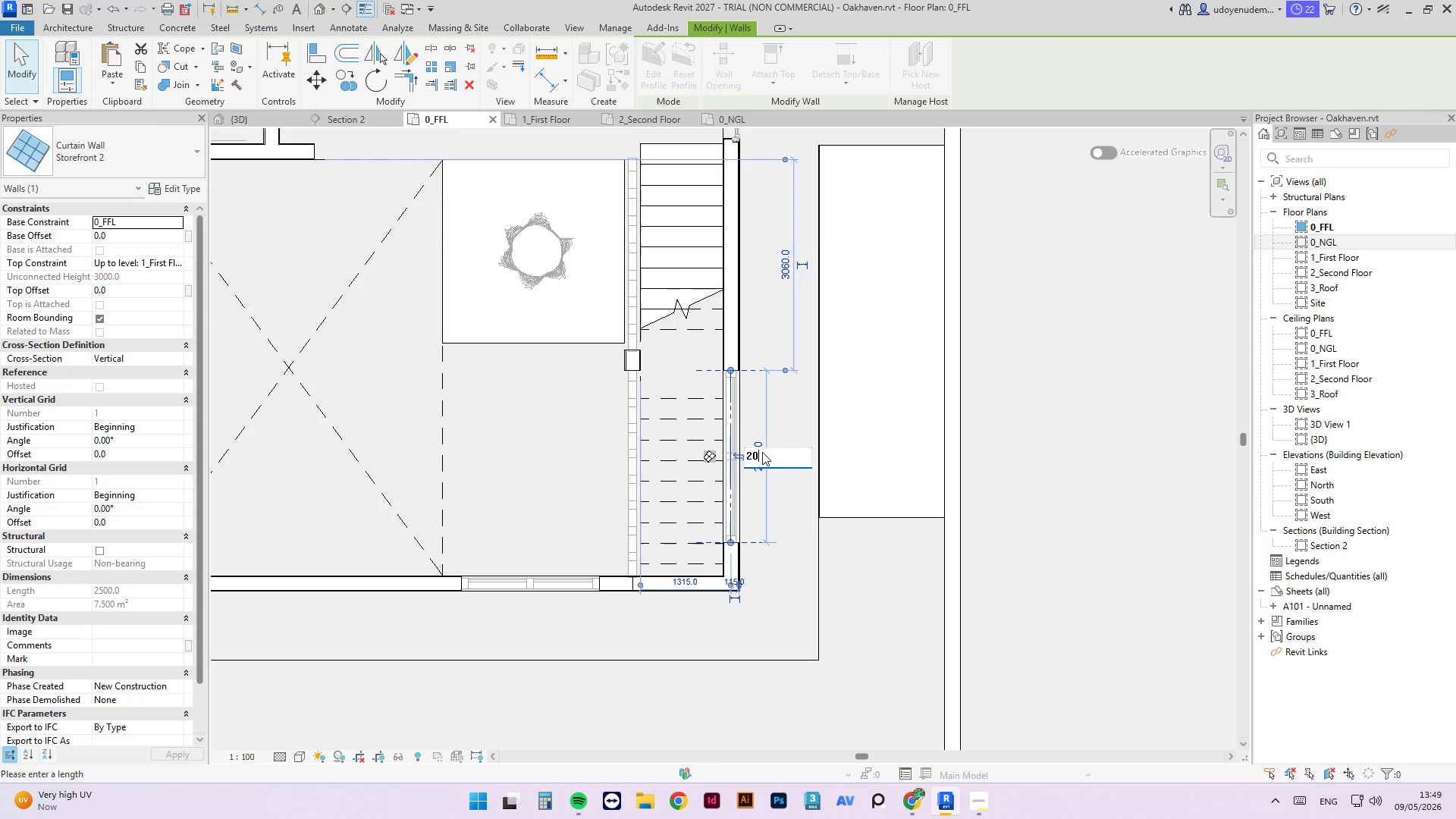 
key(Numpad0)
 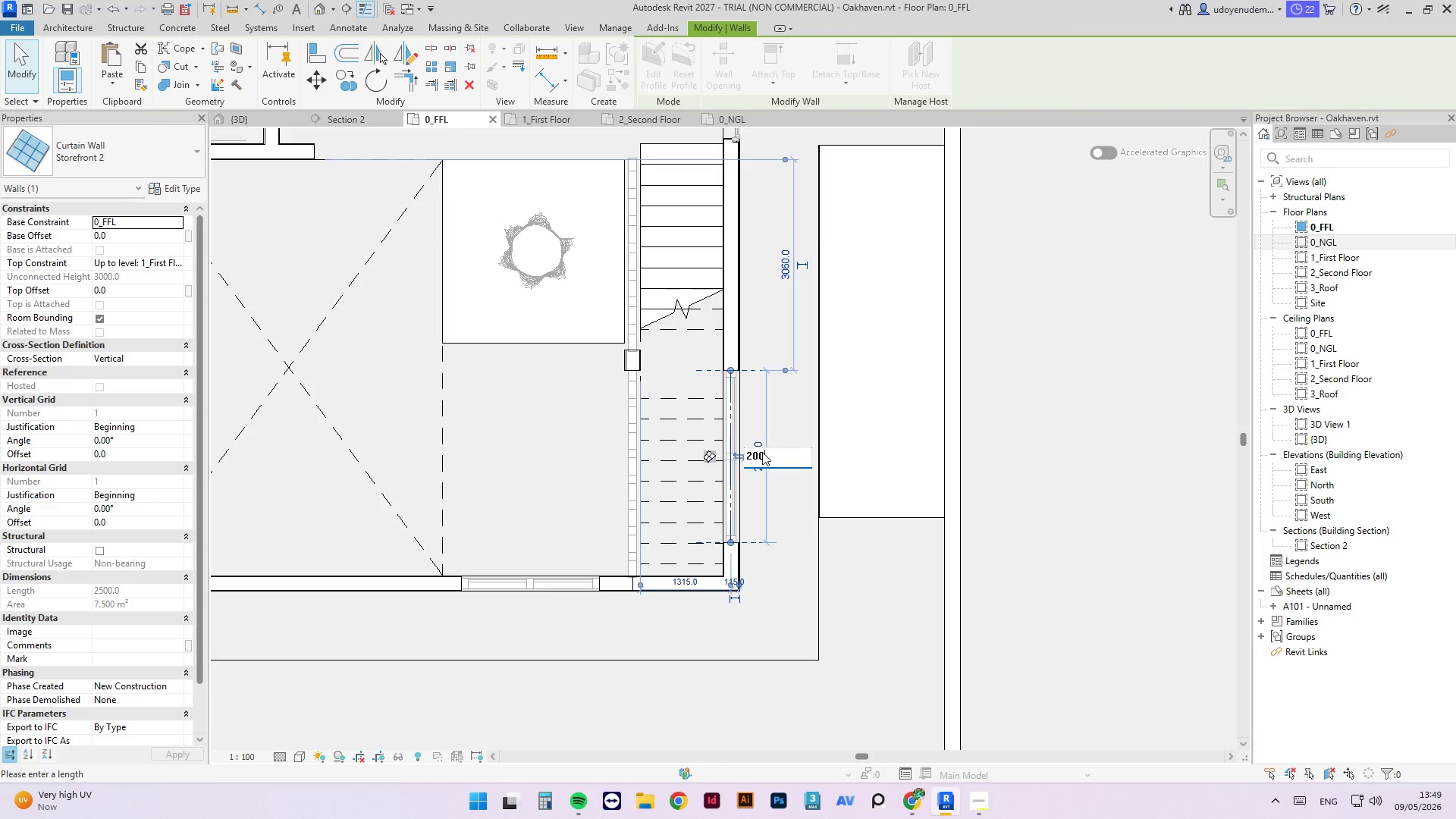 
key(Numpad0)
 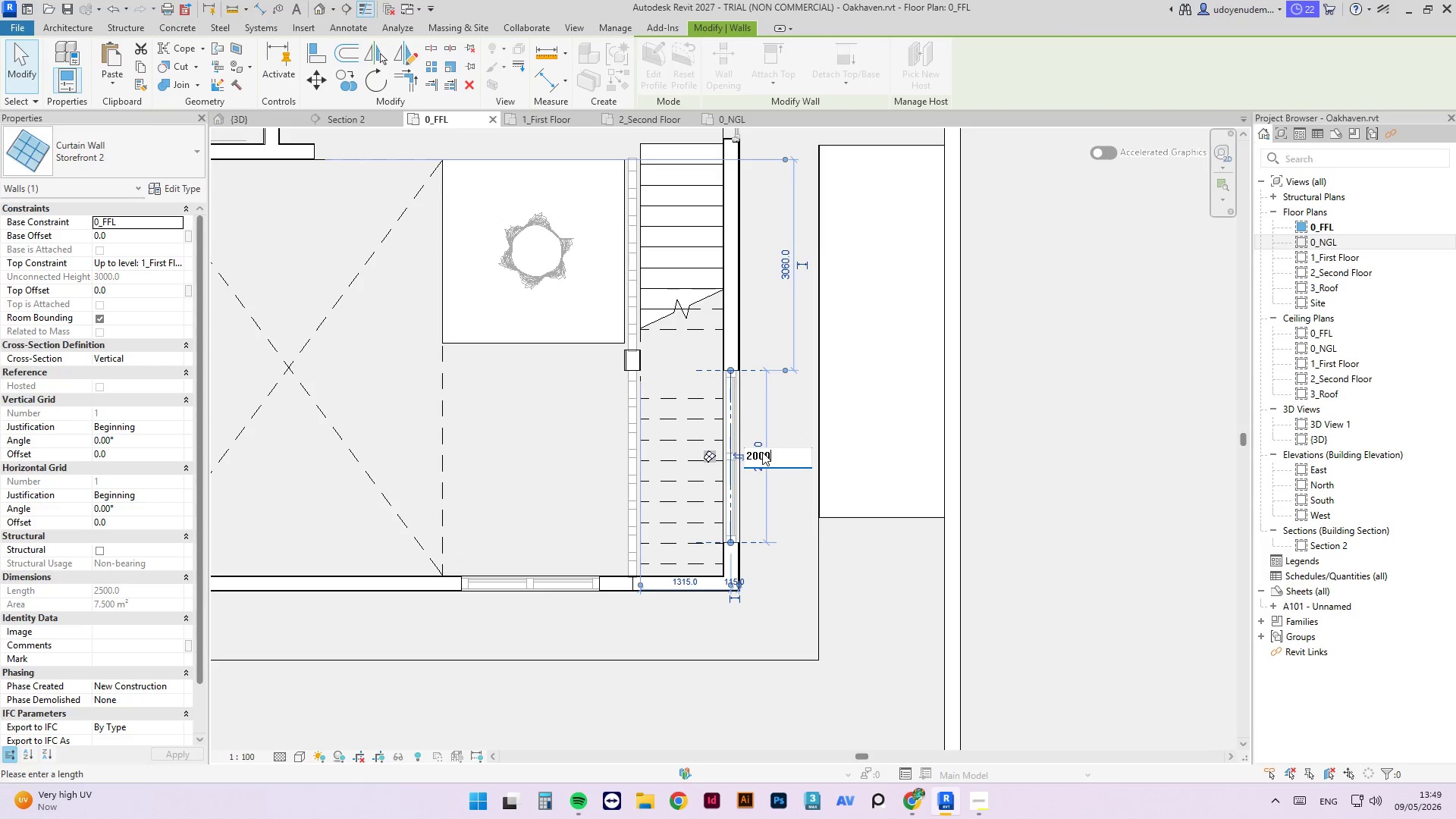 
key(NumpadEnter)
 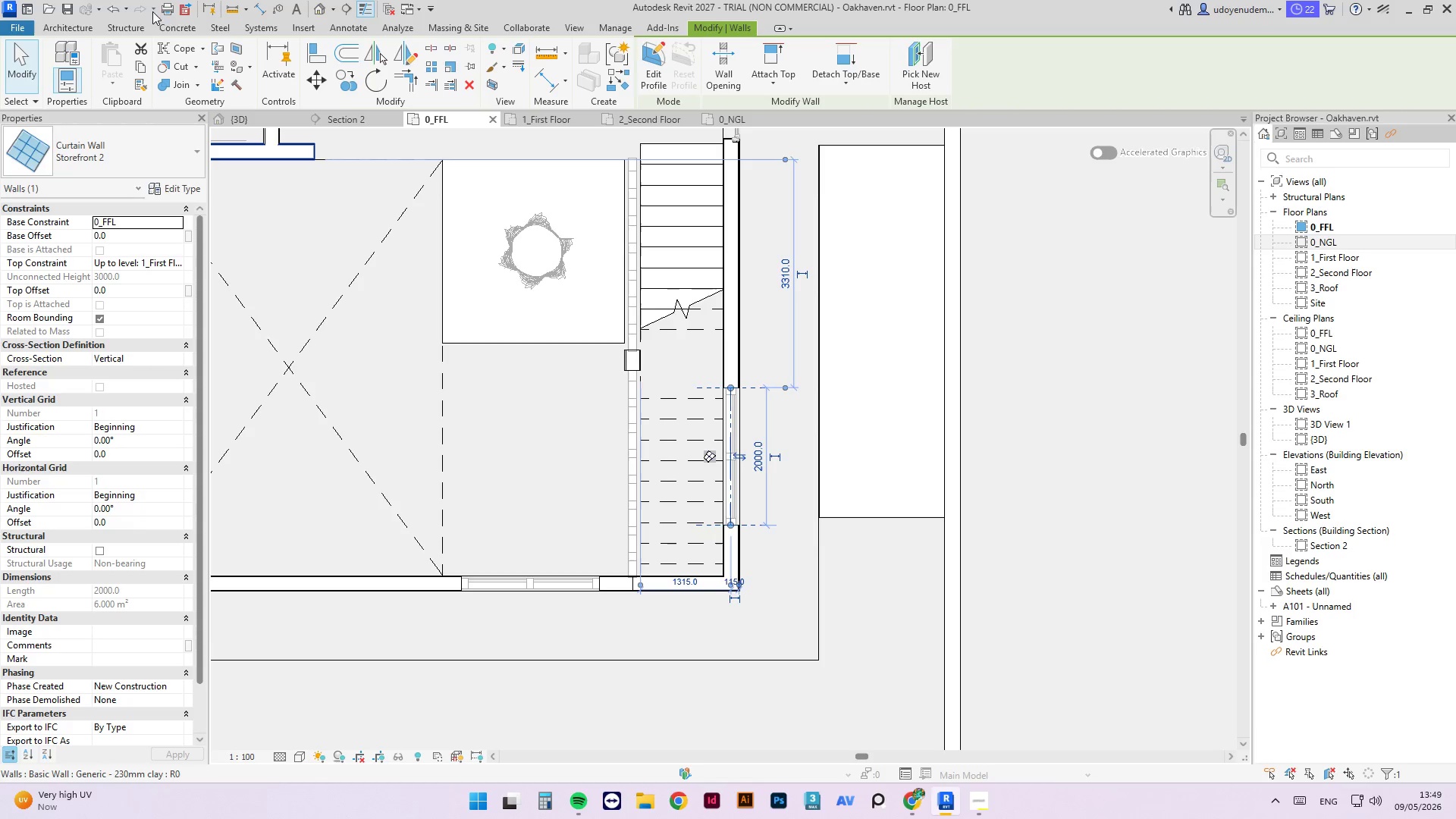 
left_click([251, 116])
 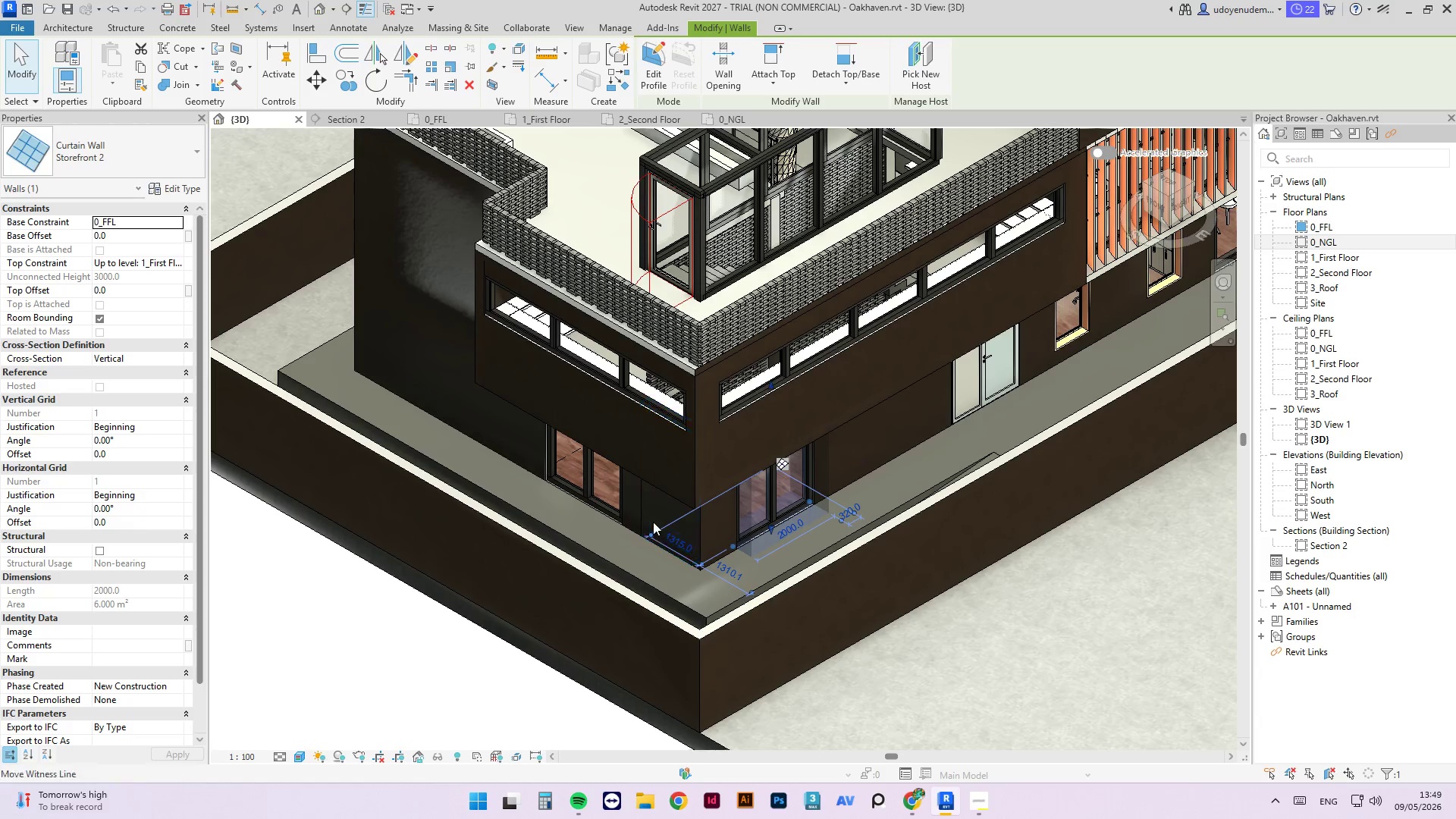 
scroll: coordinate [664, 522], scroll_direction: down, amount: 4.0
 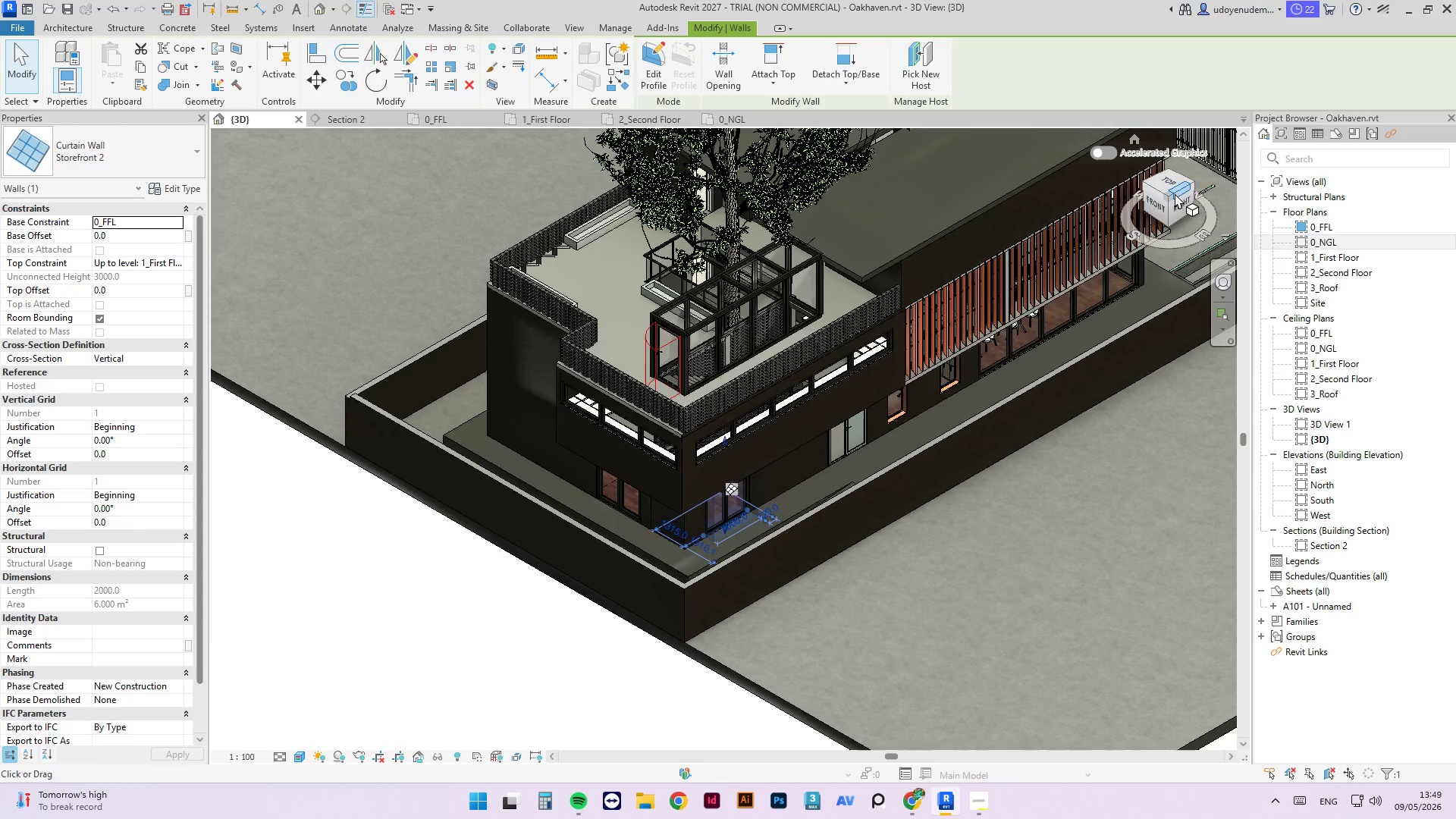 
left_click_drag(start_coordinate=[1171, 196], to_coordinate=[1054, 332])
 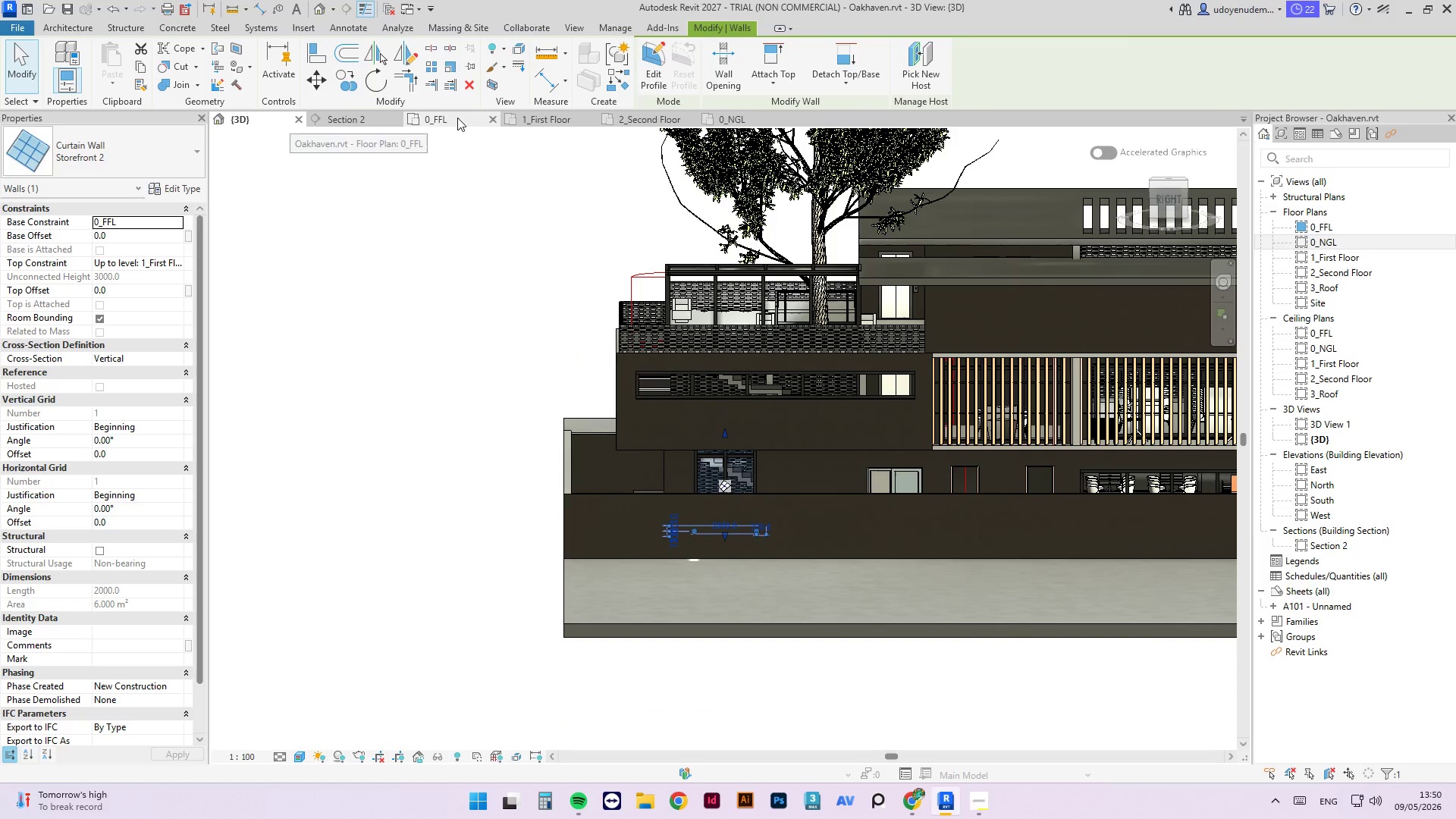 
left_click([459, 118])
 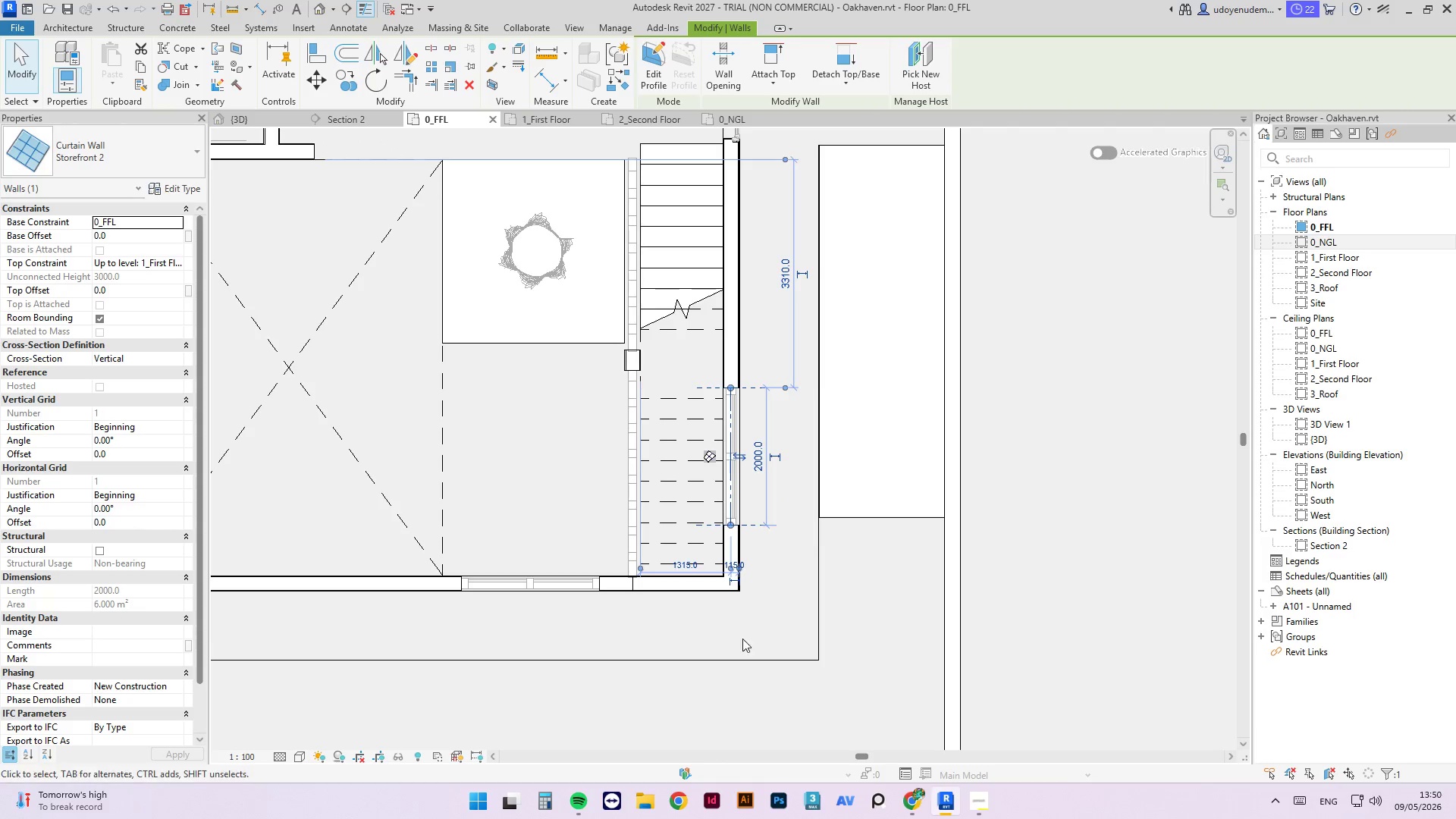 
scroll: coordinate [703, 535], scroll_direction: up, amount: 2.0
 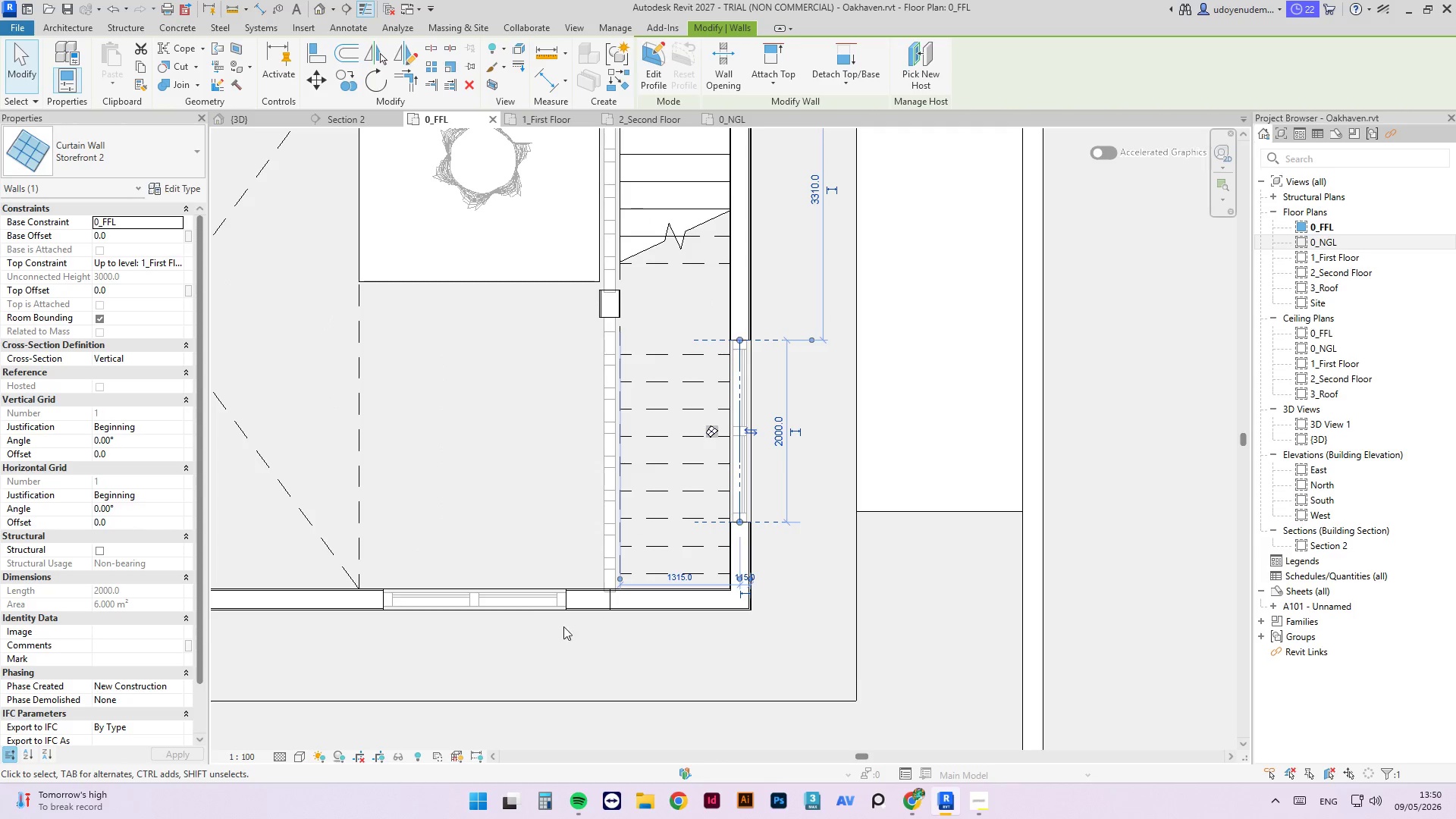 
left_click([535, 596])
 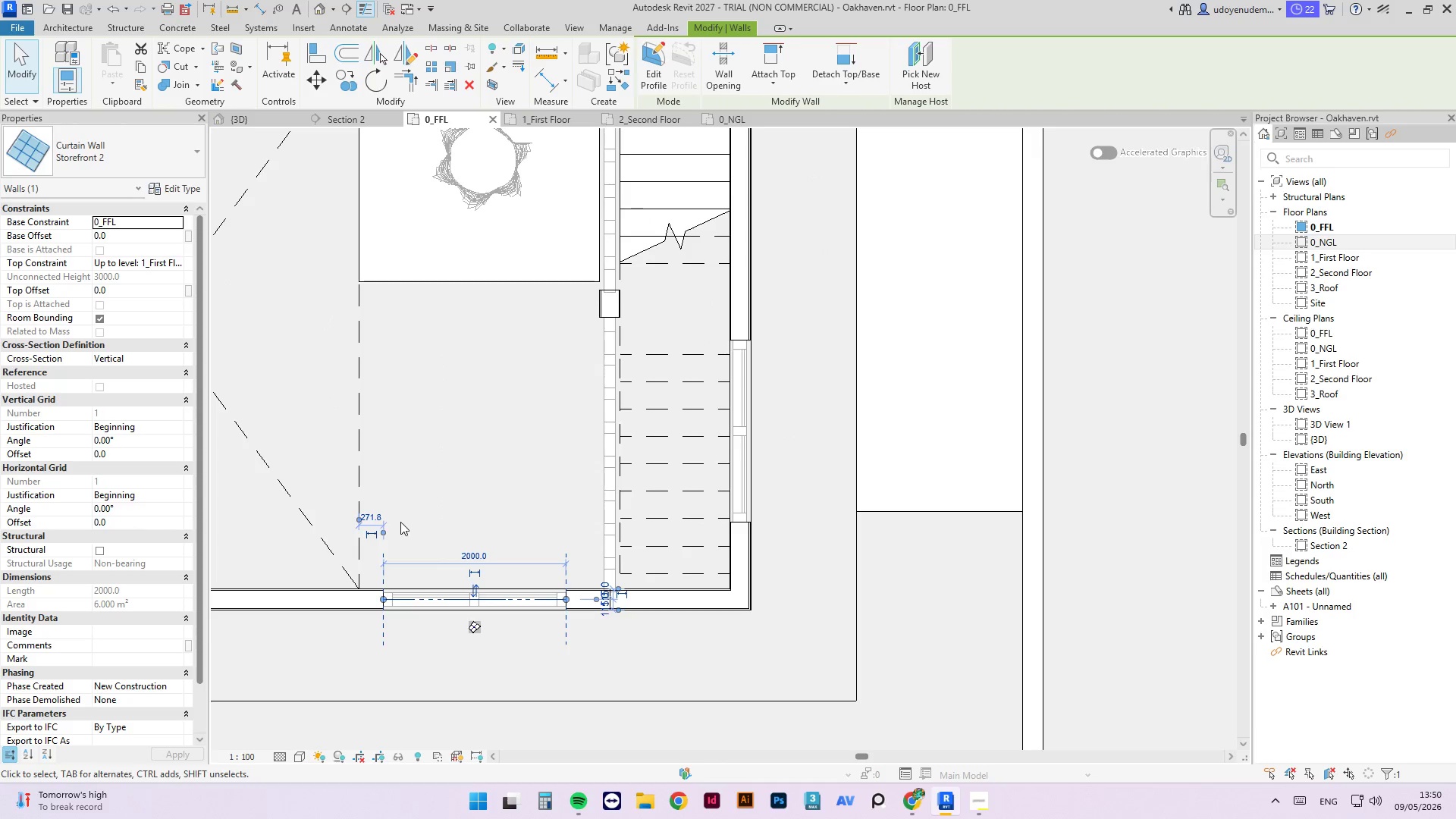 
left_click([370, 519])
 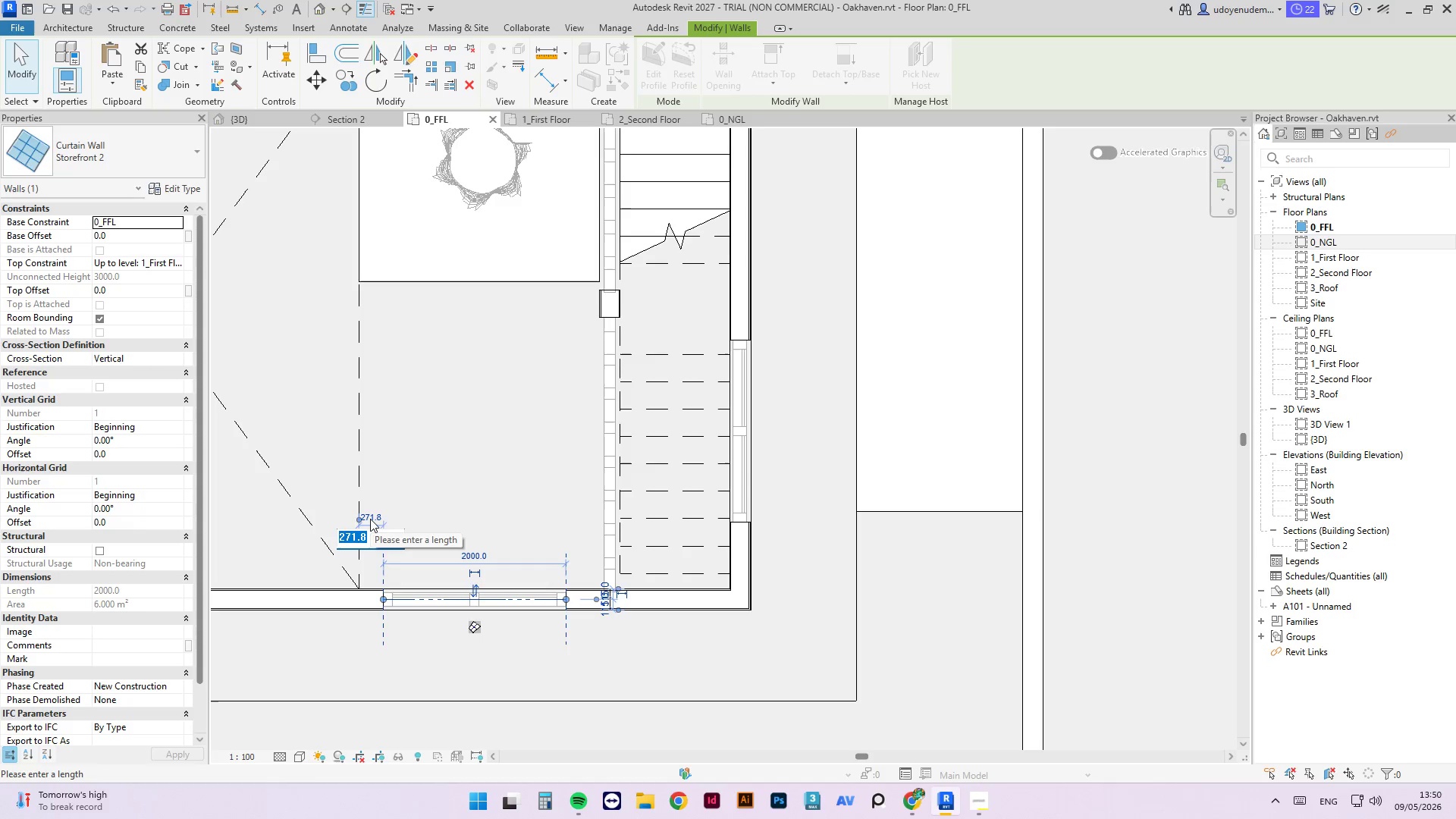 
key(Numpad3)
 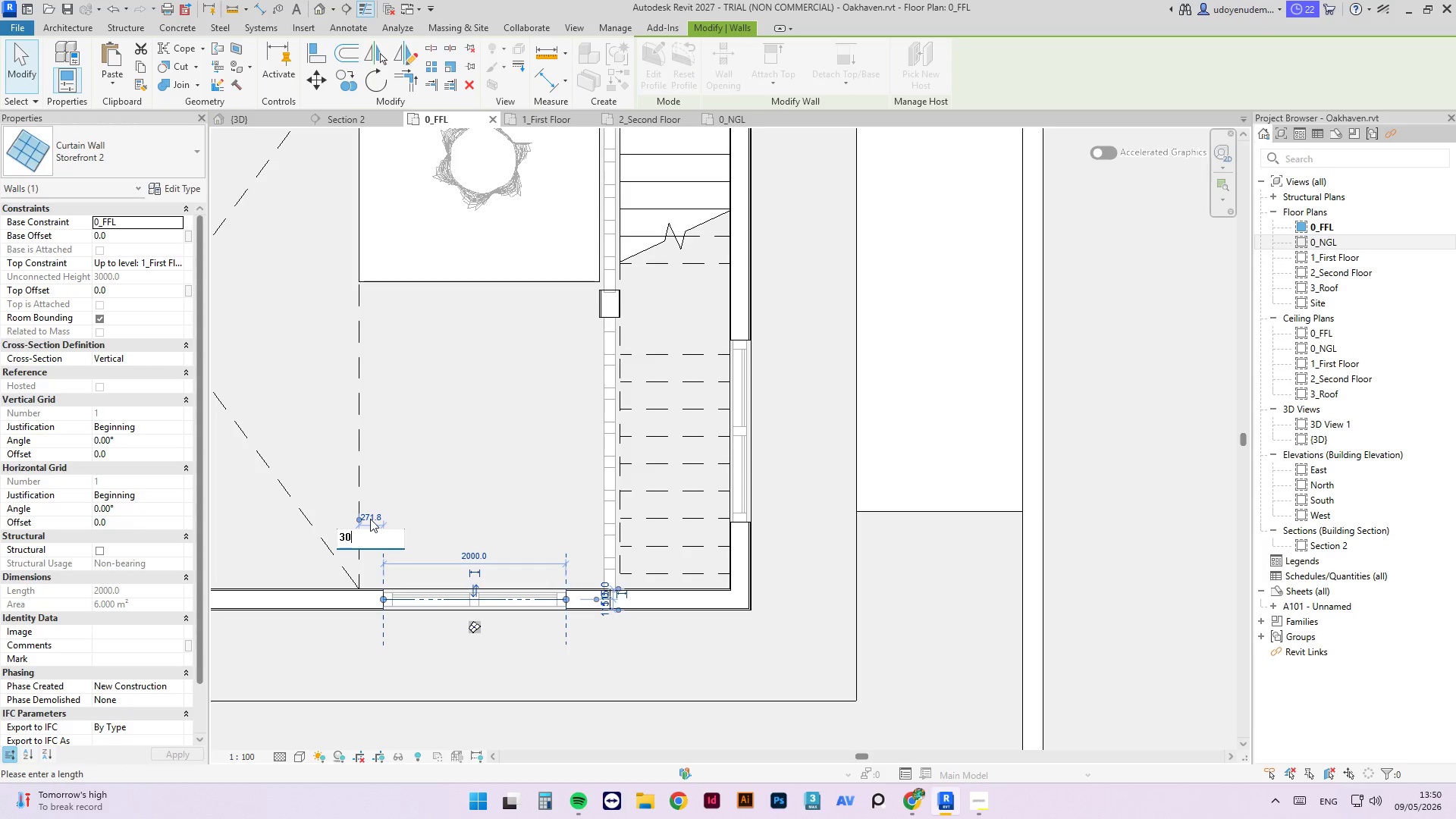 
key(Numpad0)
 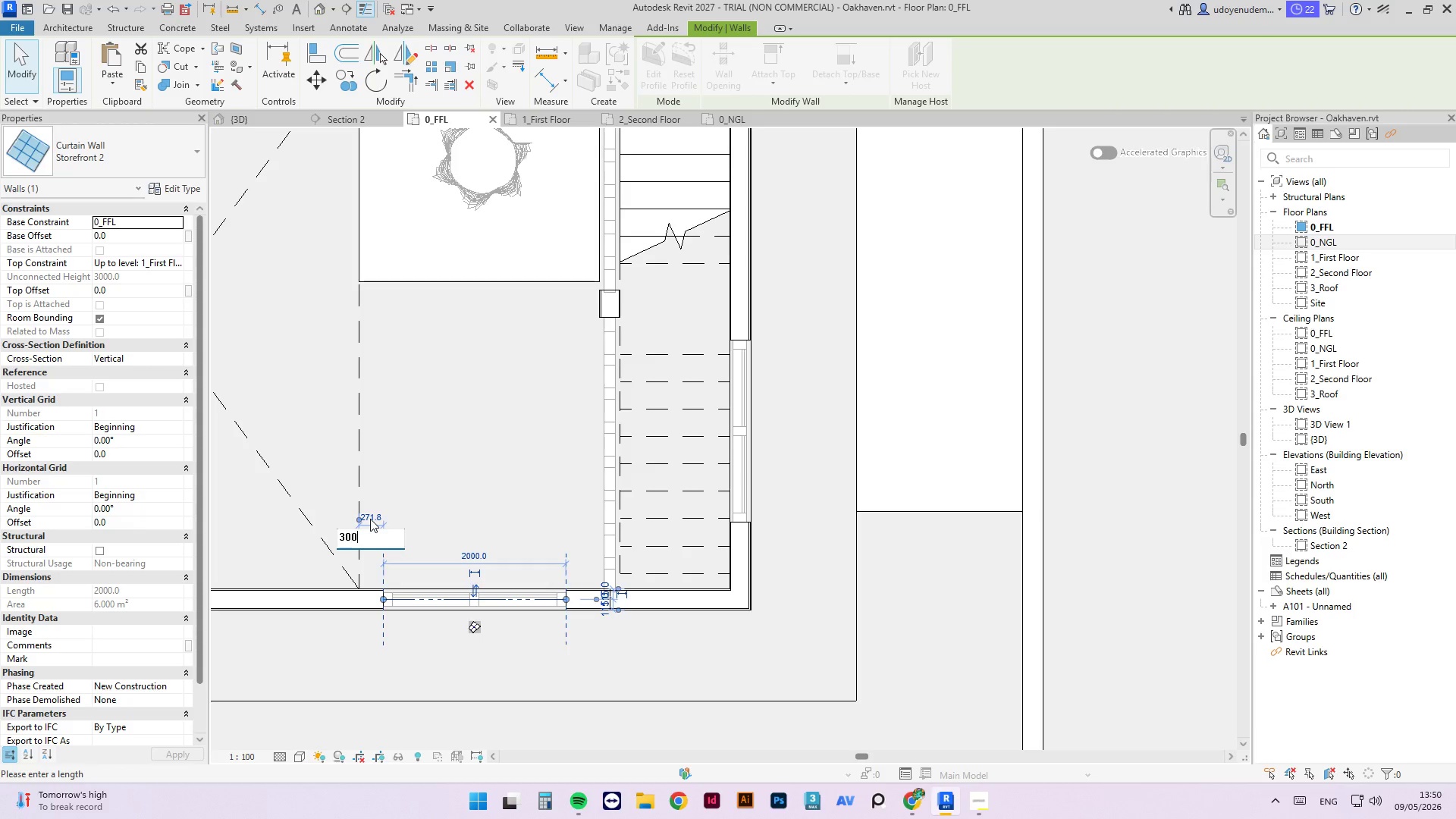 
key(Numpad0)
 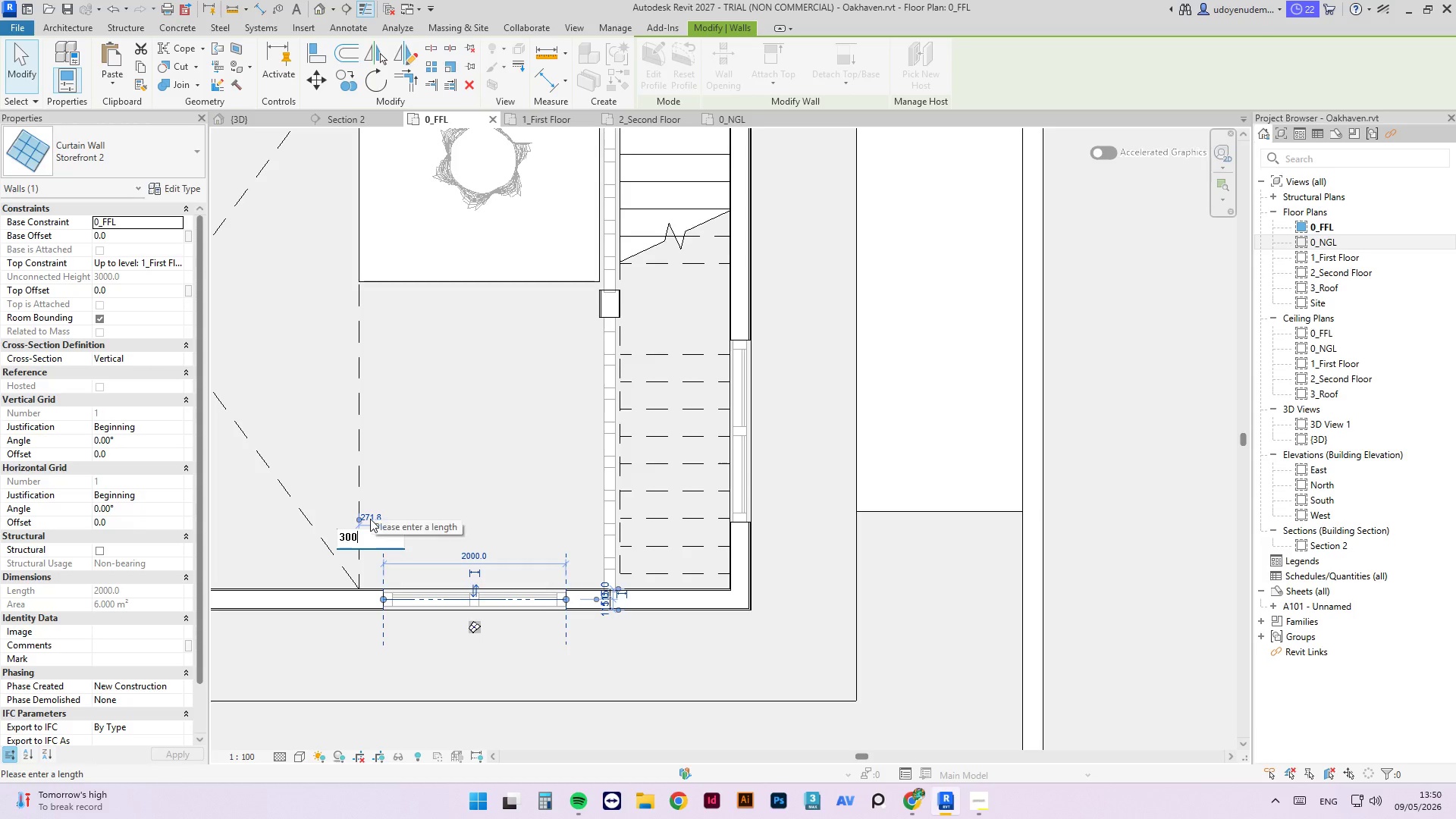 
key(NumpadEnter)
 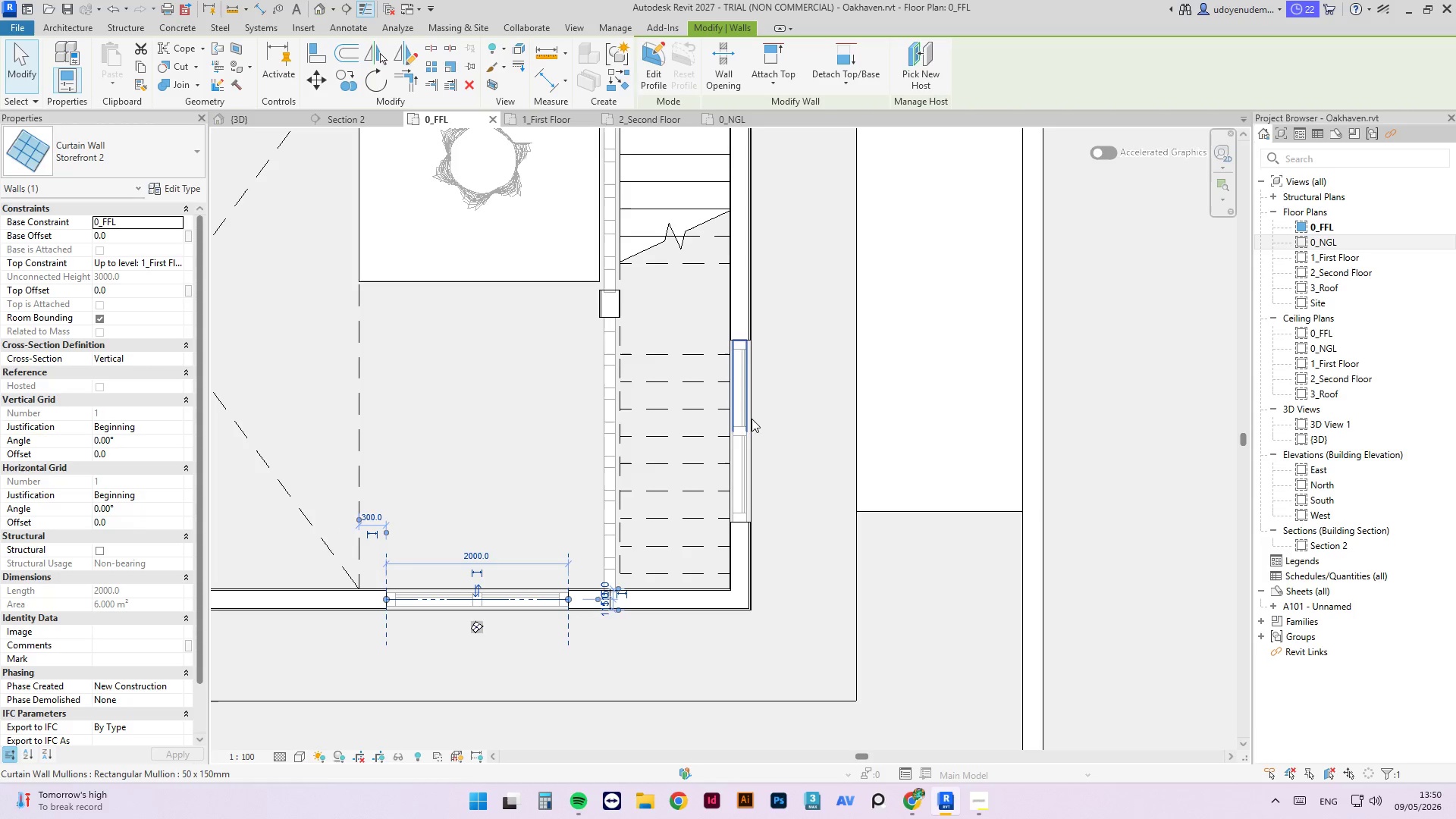 
left_click([748, 420])
 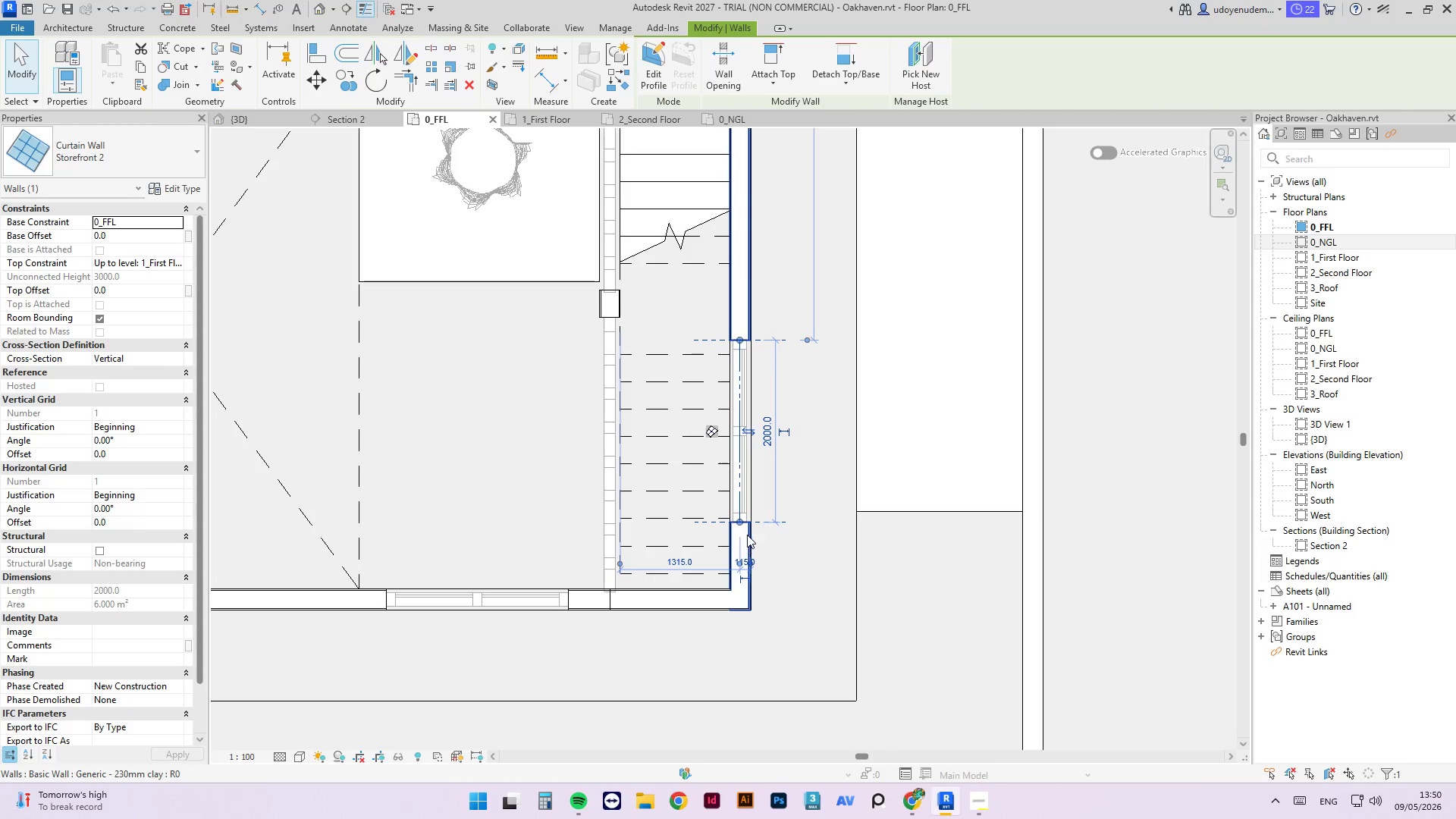 
scroll: coordinate [758, 536], scroll_direction: down, amount: 11.0
 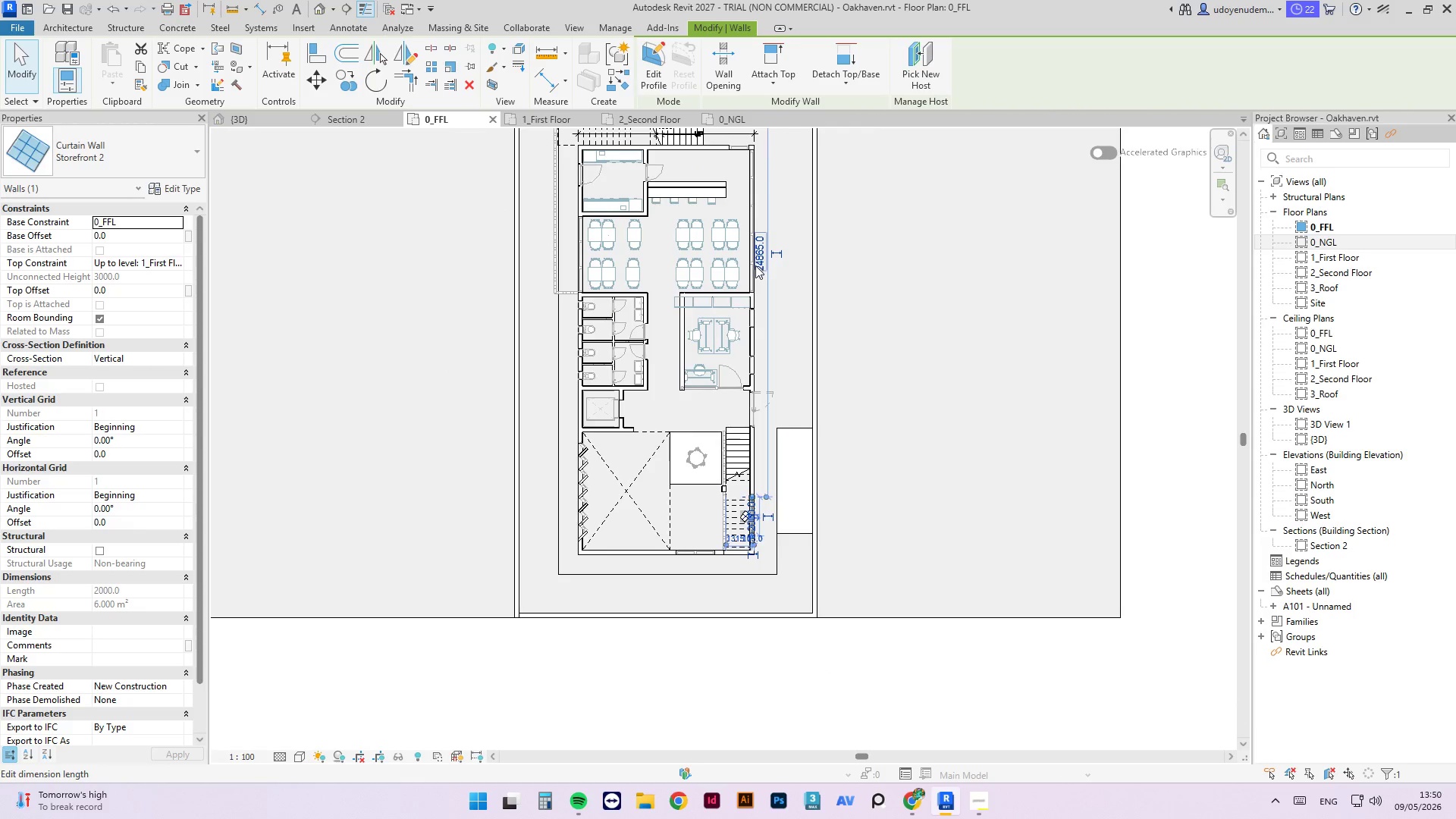 
left_click([762, 257])
 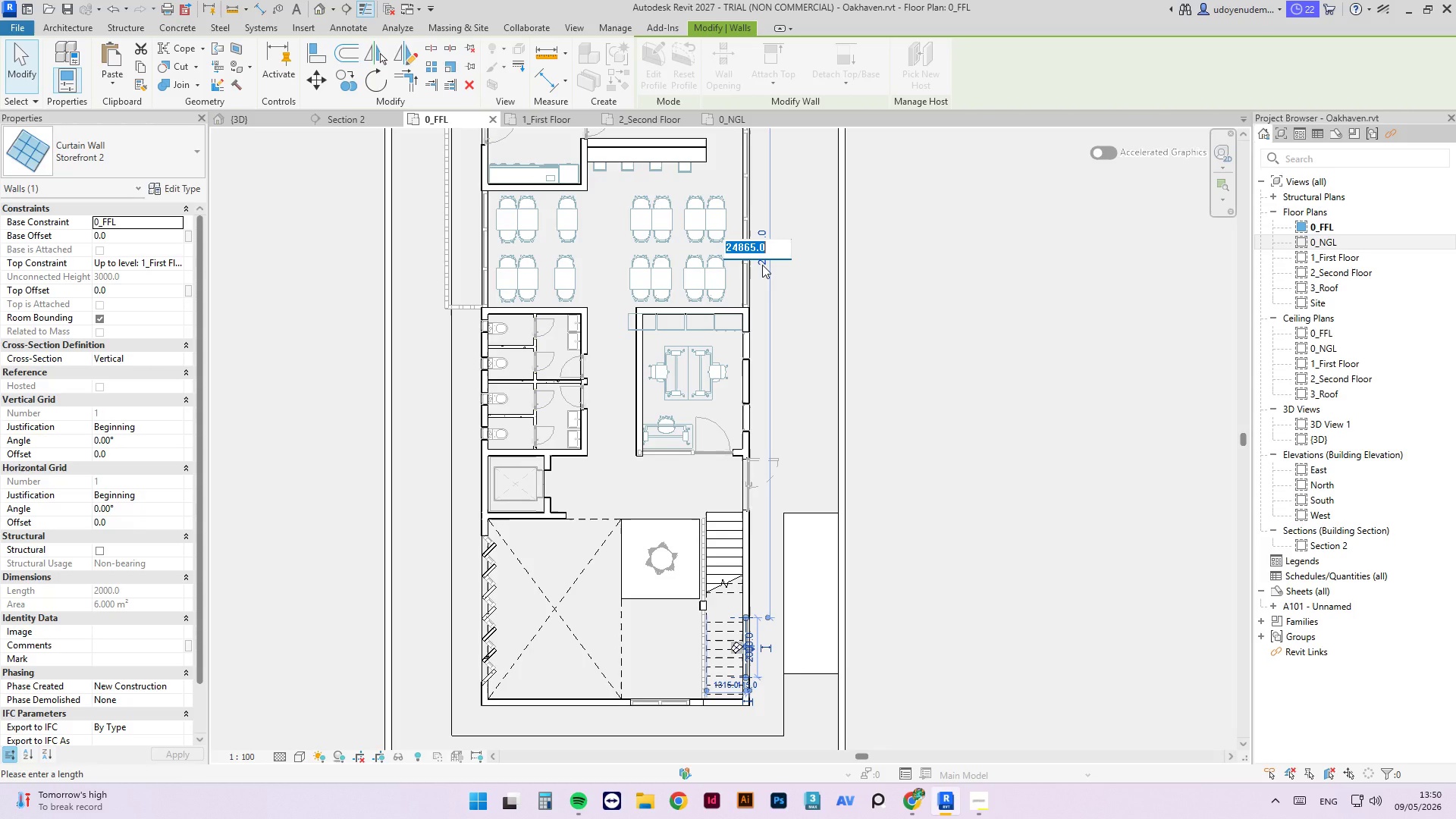 
scroll: coordinate [764, 265], scroll_direction: up, amount: 3.0
 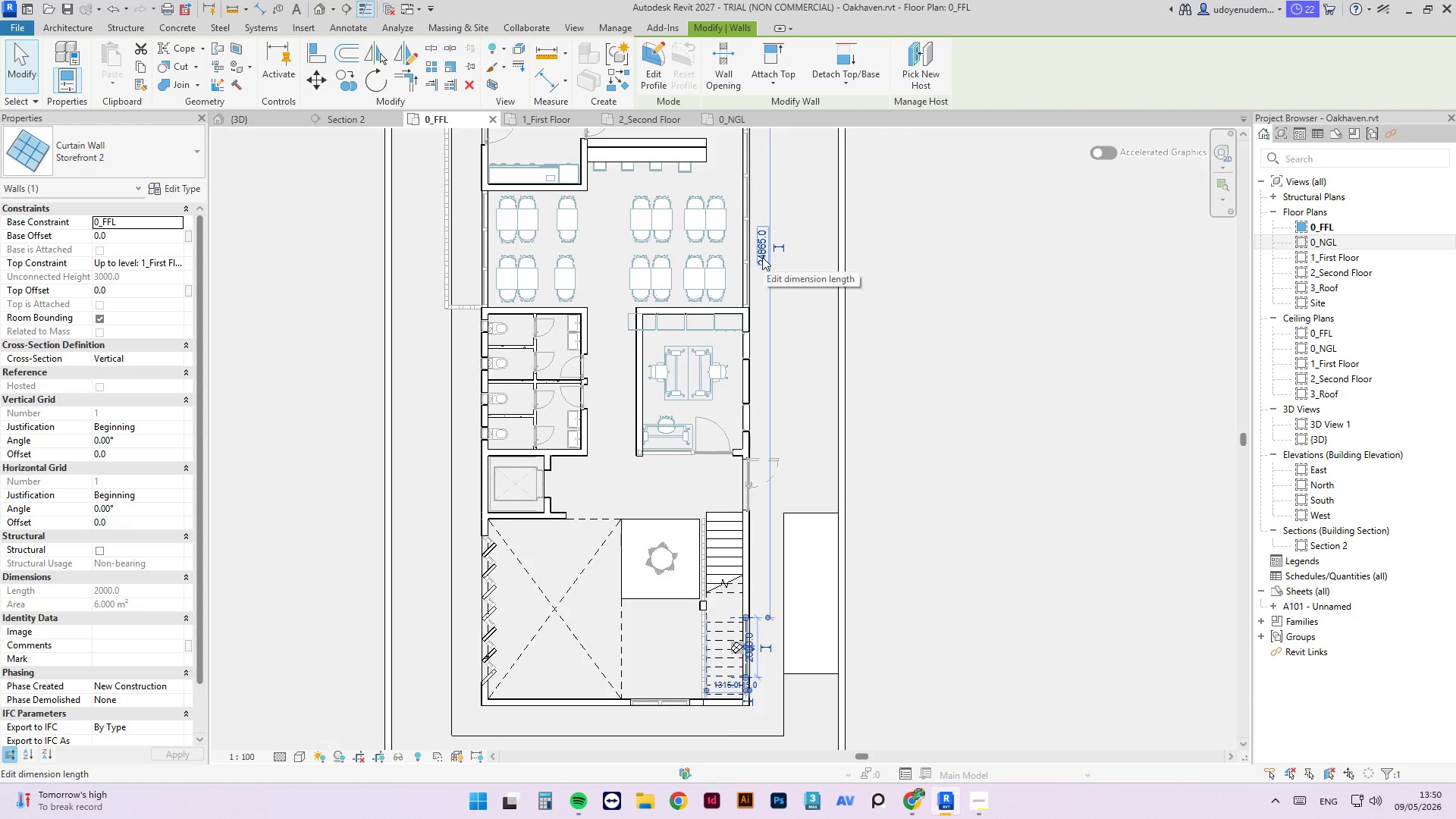 
wait(7.91)
 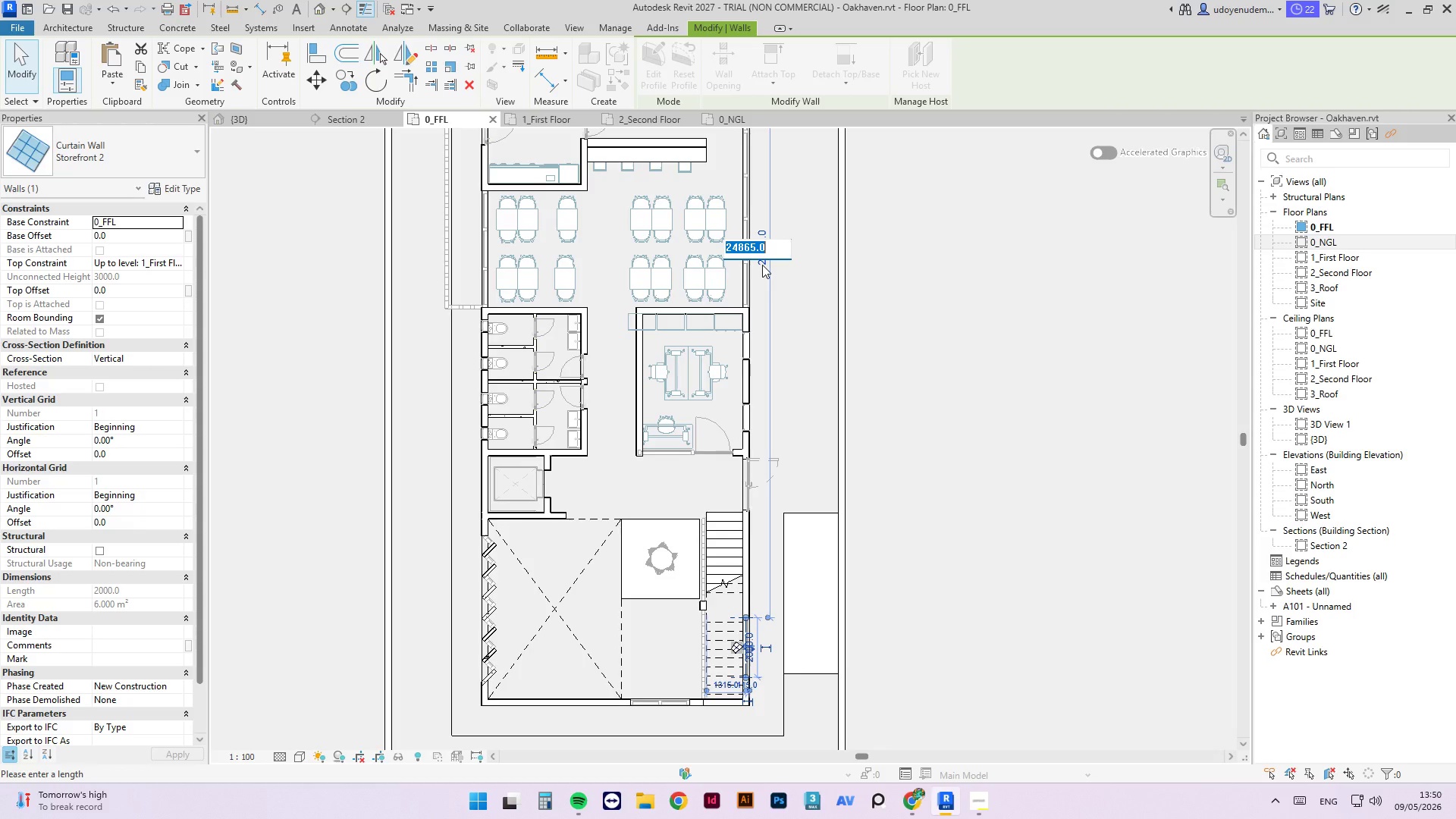 
key(Numpad2)
 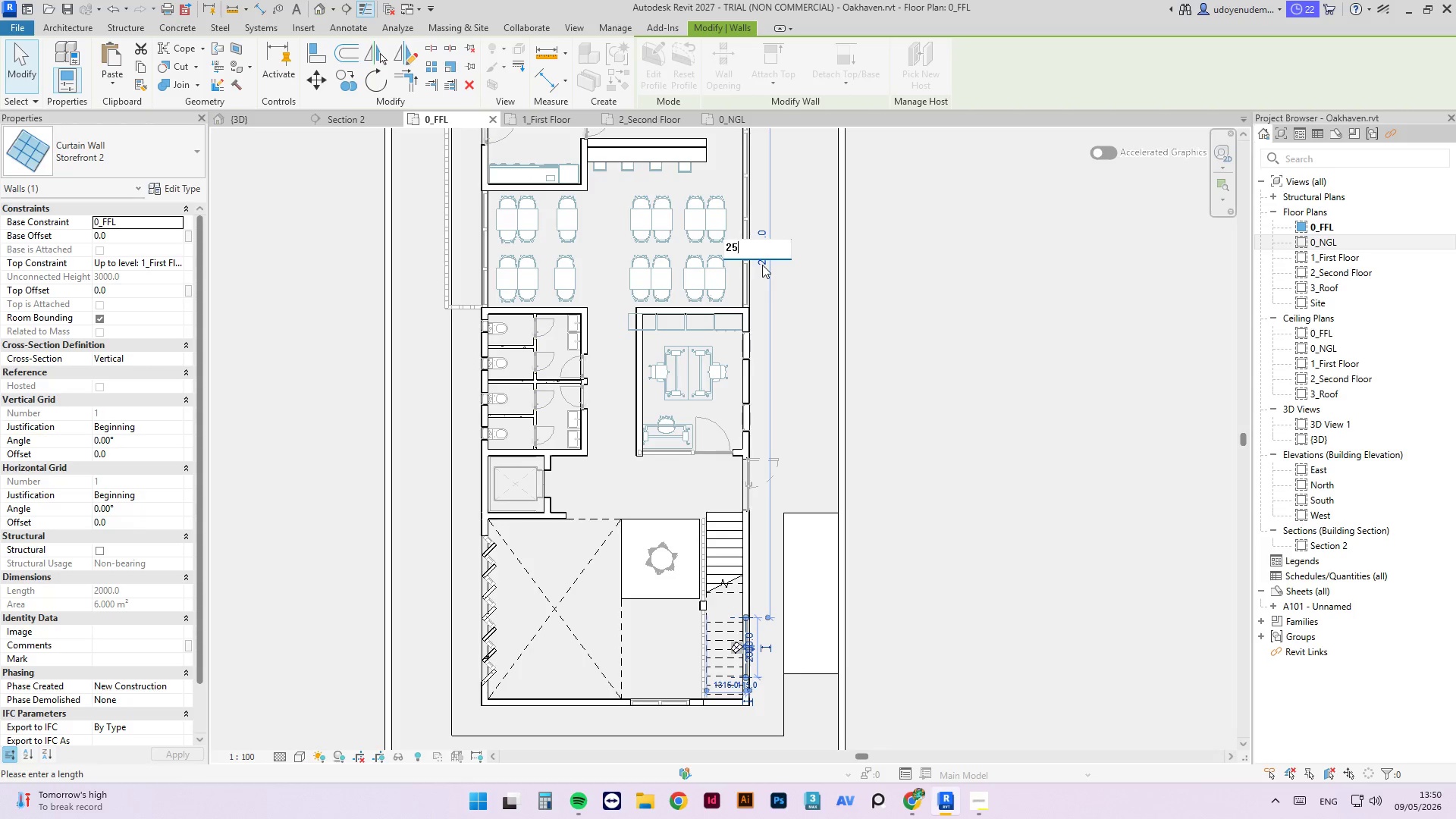 
key(Numpad5)
 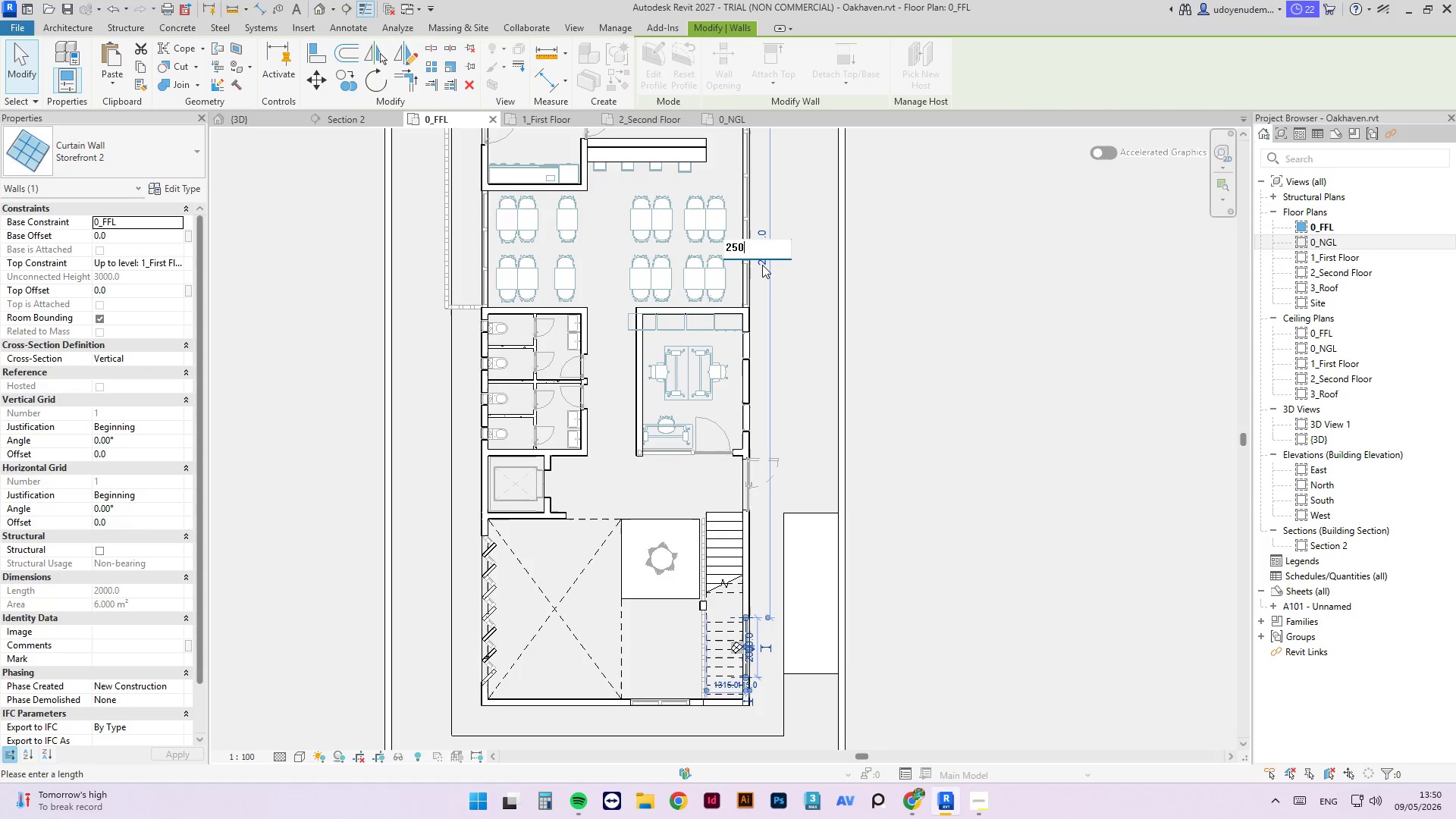 
key(Numpad0)
 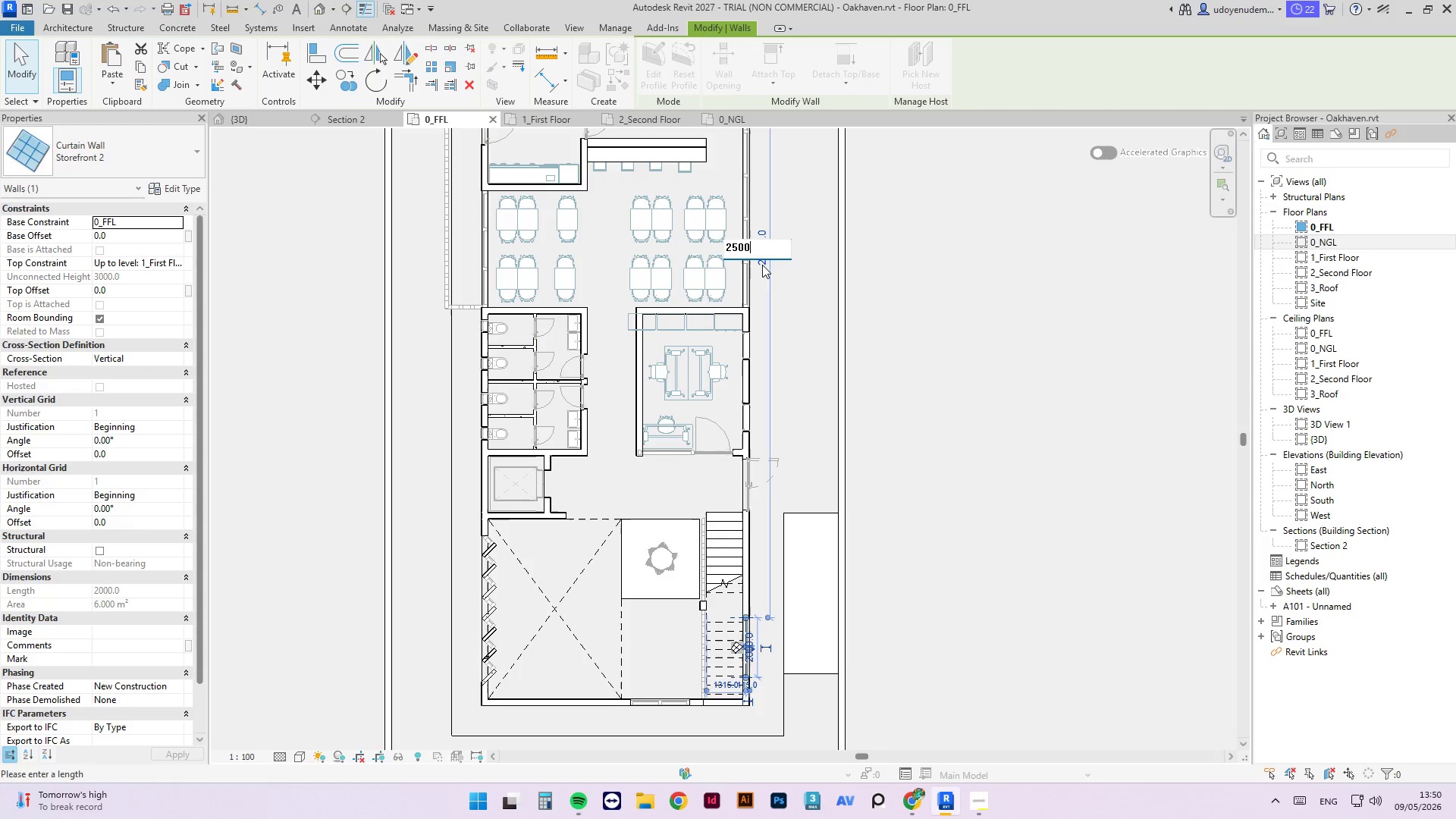 
key(Numpad0)
 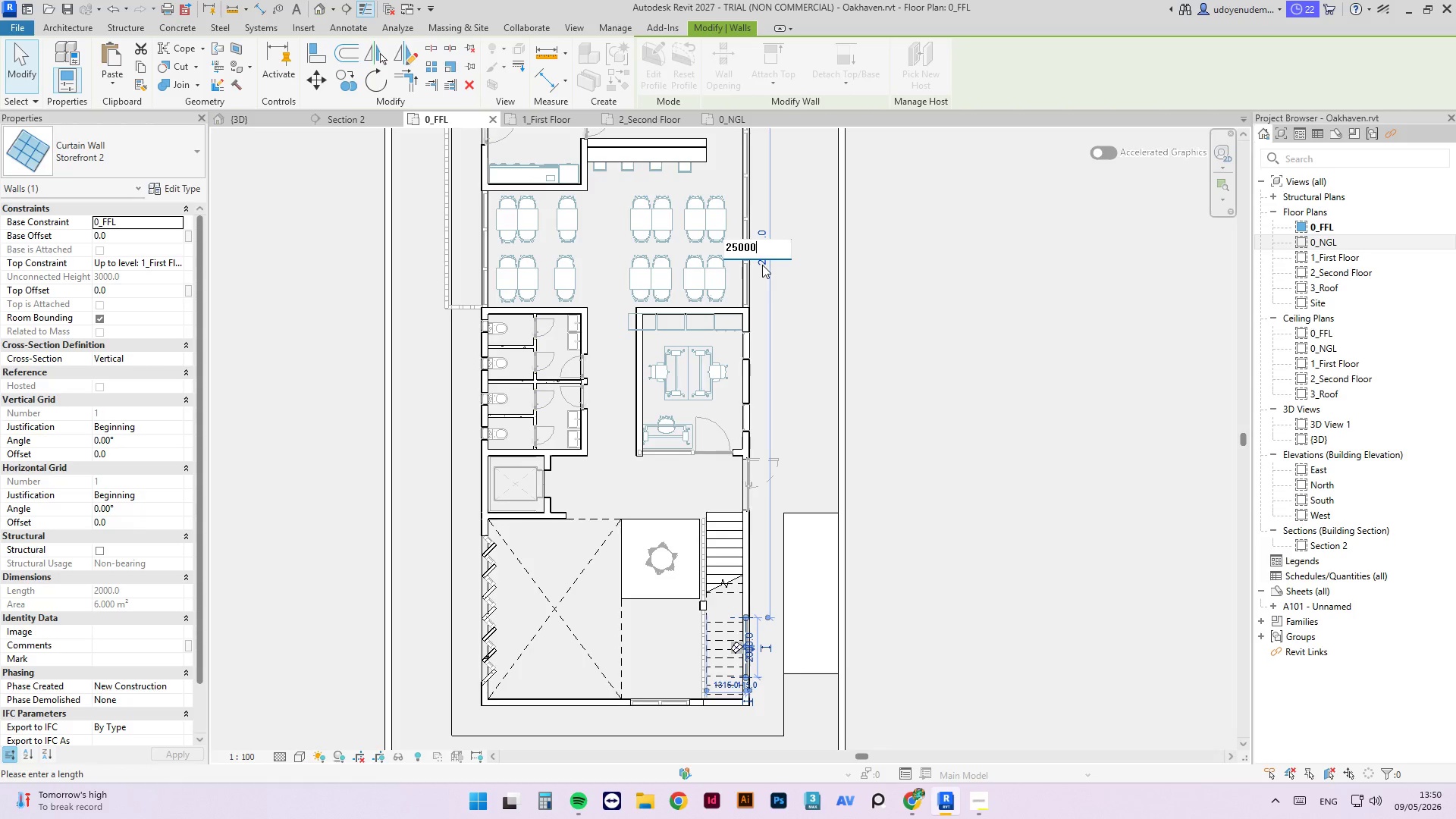 
key(Numpad0)
 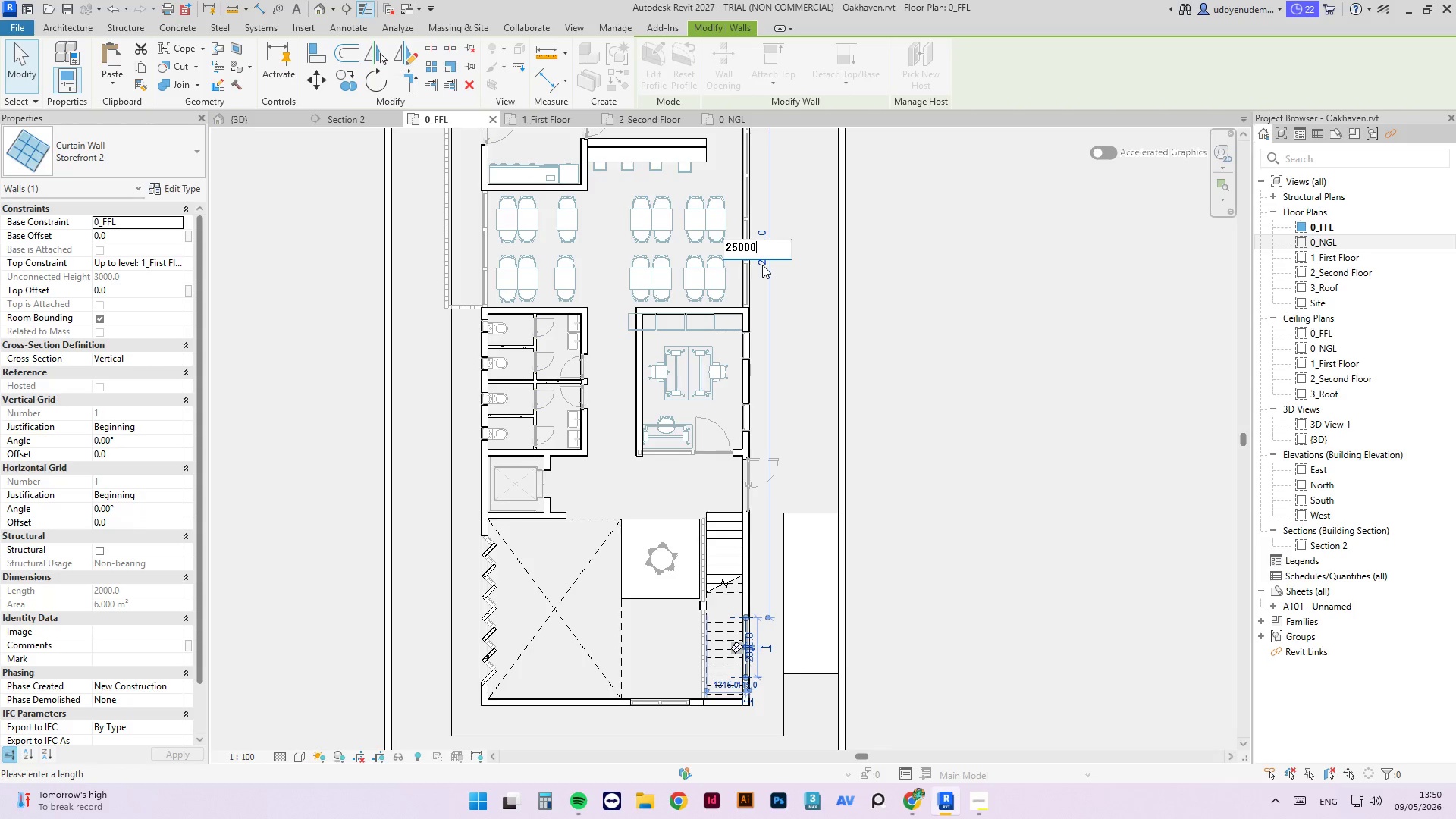 
key(NumpadEnter)
 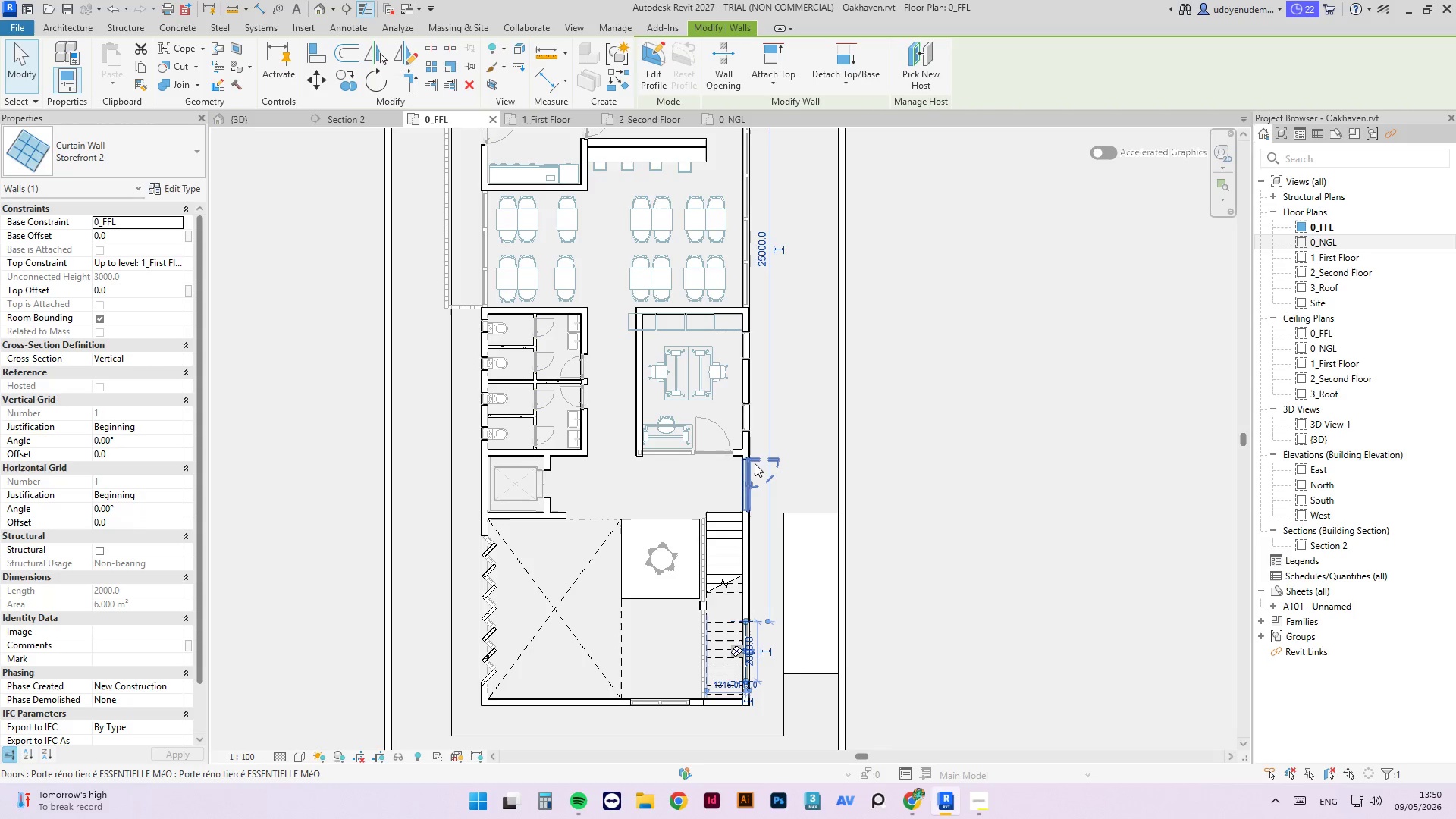 
wait(7.14)
 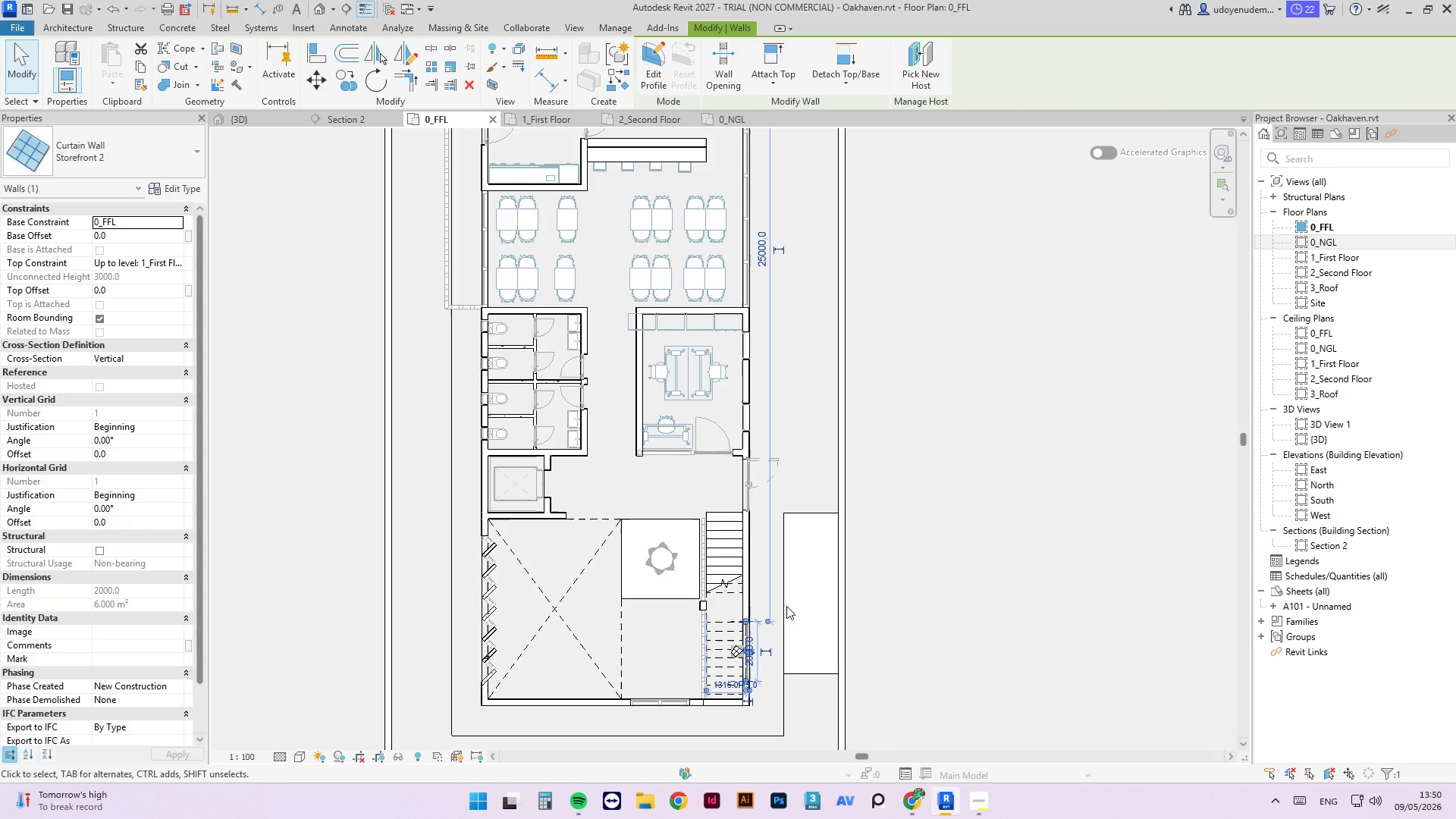 
left_click([244, 116])
 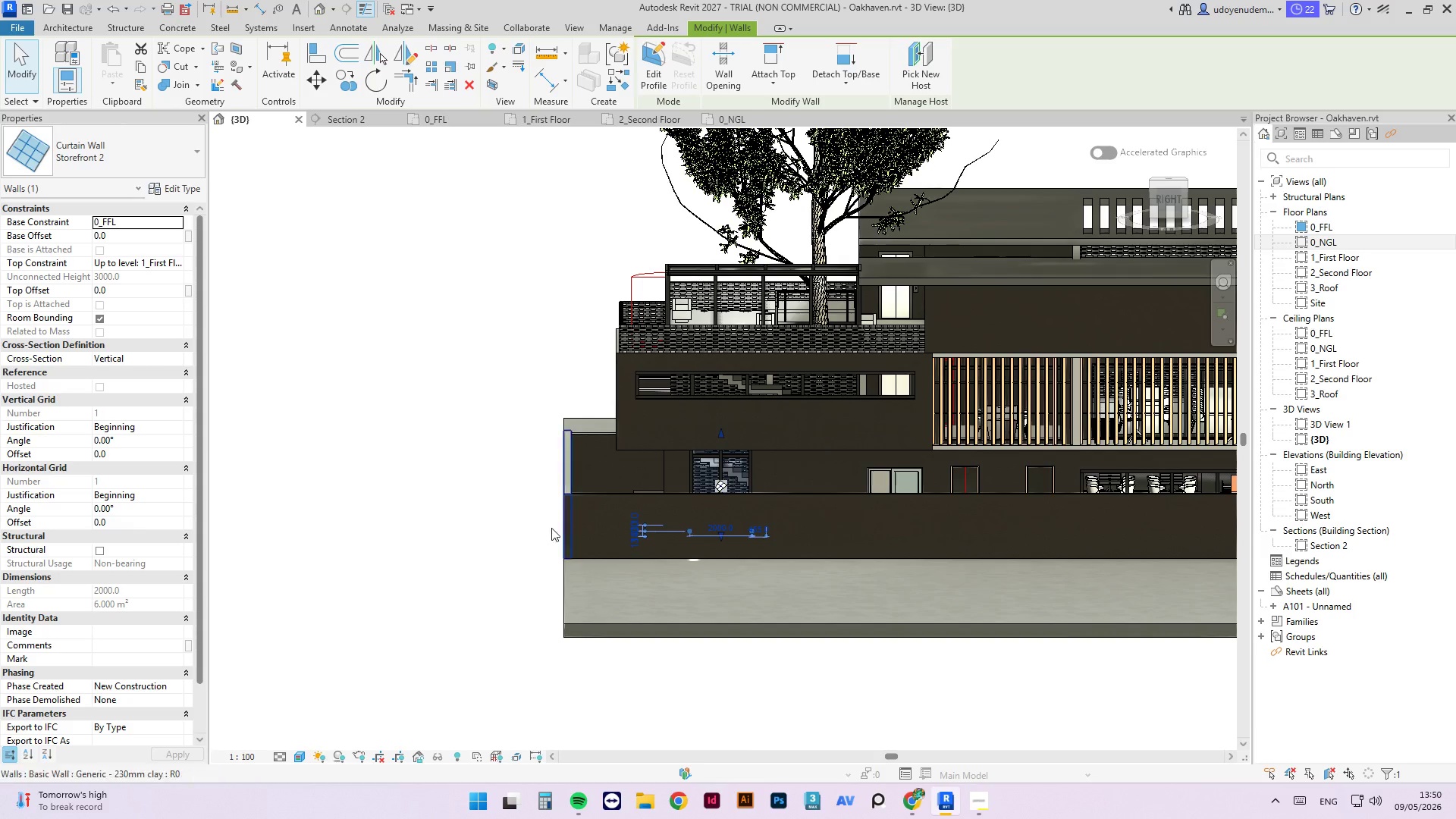 
scroll: coordinate [432, 611], scroll_direction: down, amount: 3.0
 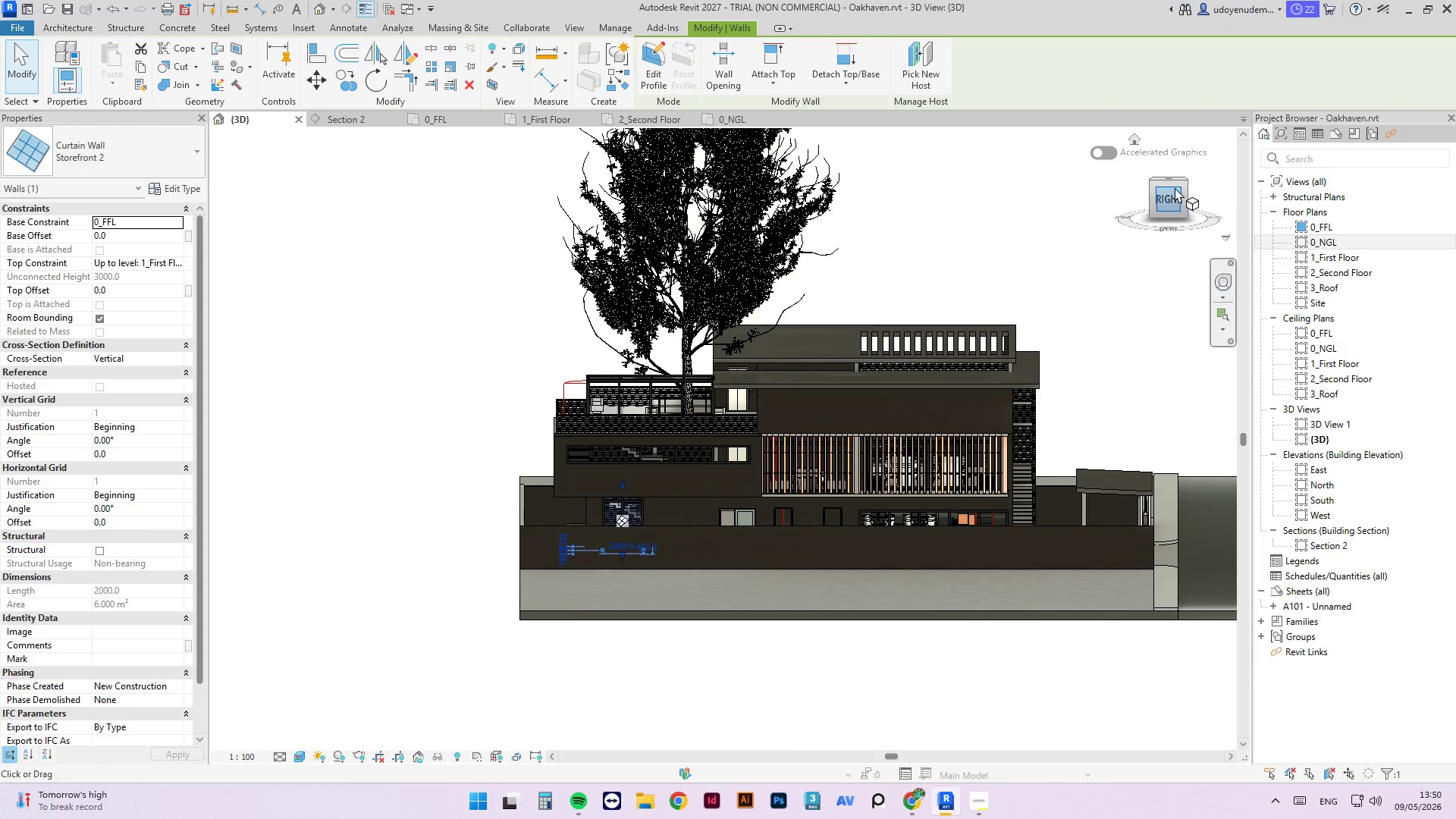 
left_click_drag(start_coordinate=[1188, 183], to_coordinate=[433, 188])
 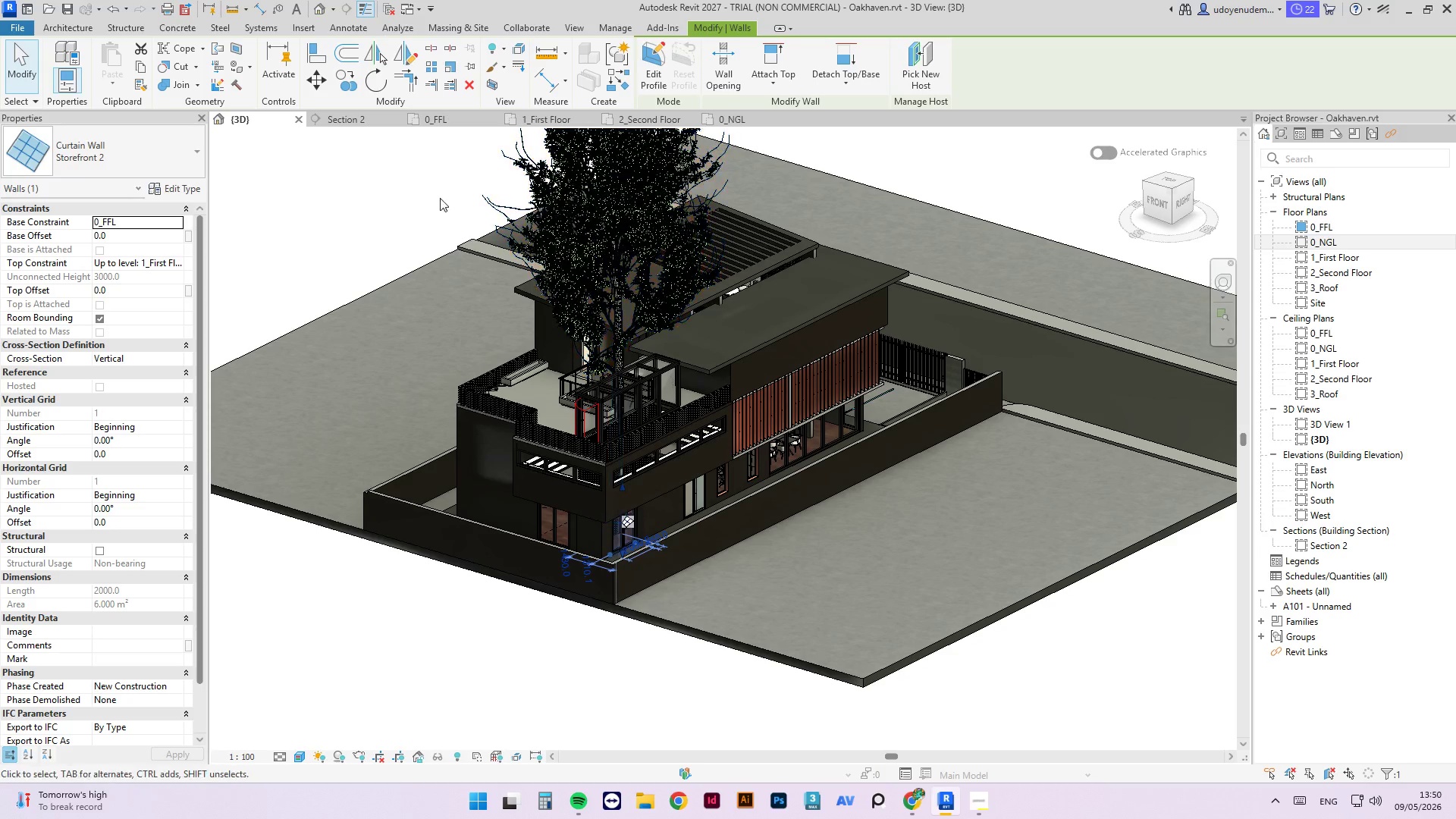 
left_click([376, 196])
 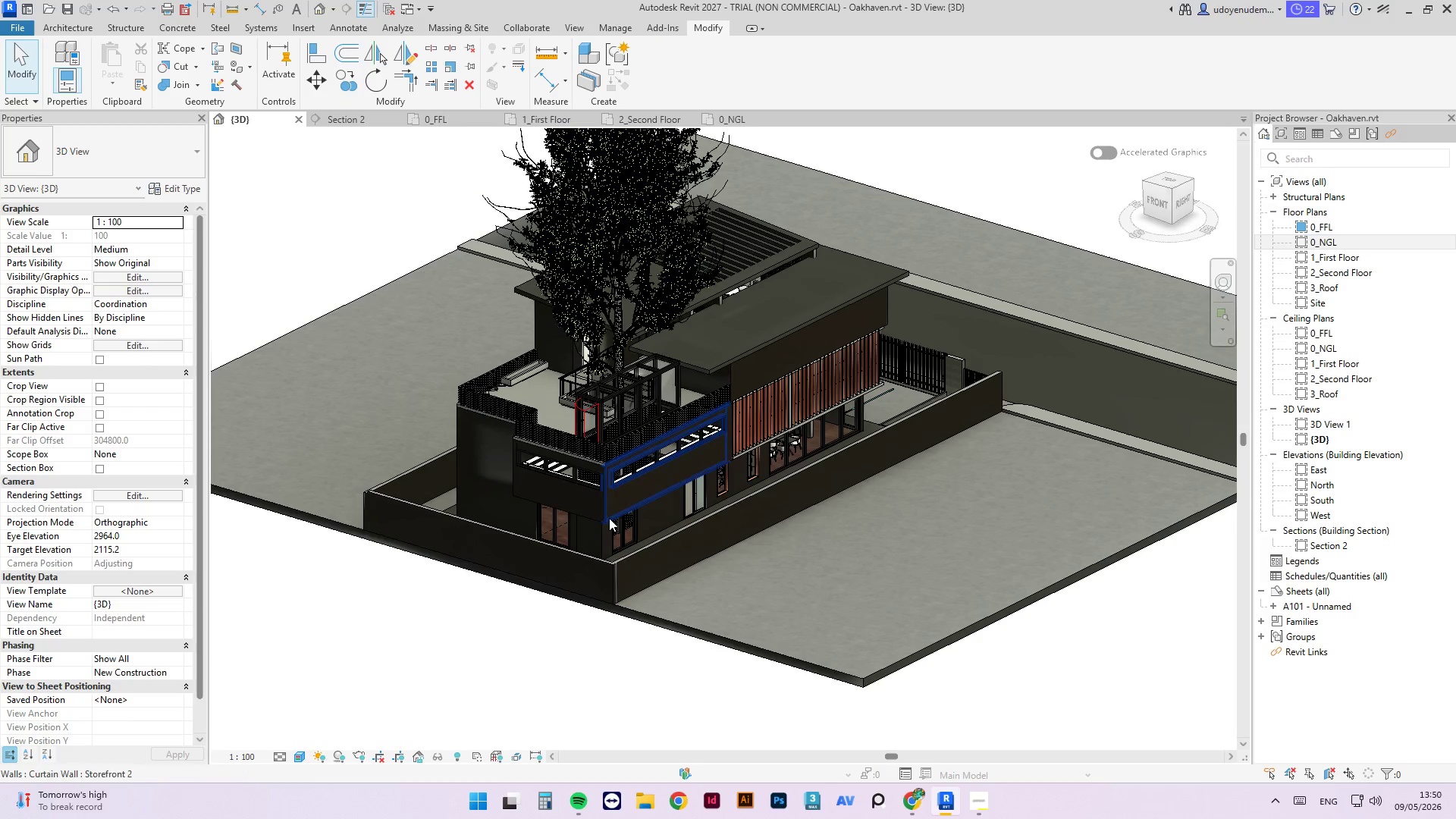 
scroll: coordinate [606, 557], scroll_direction: up, amount: 8.0
 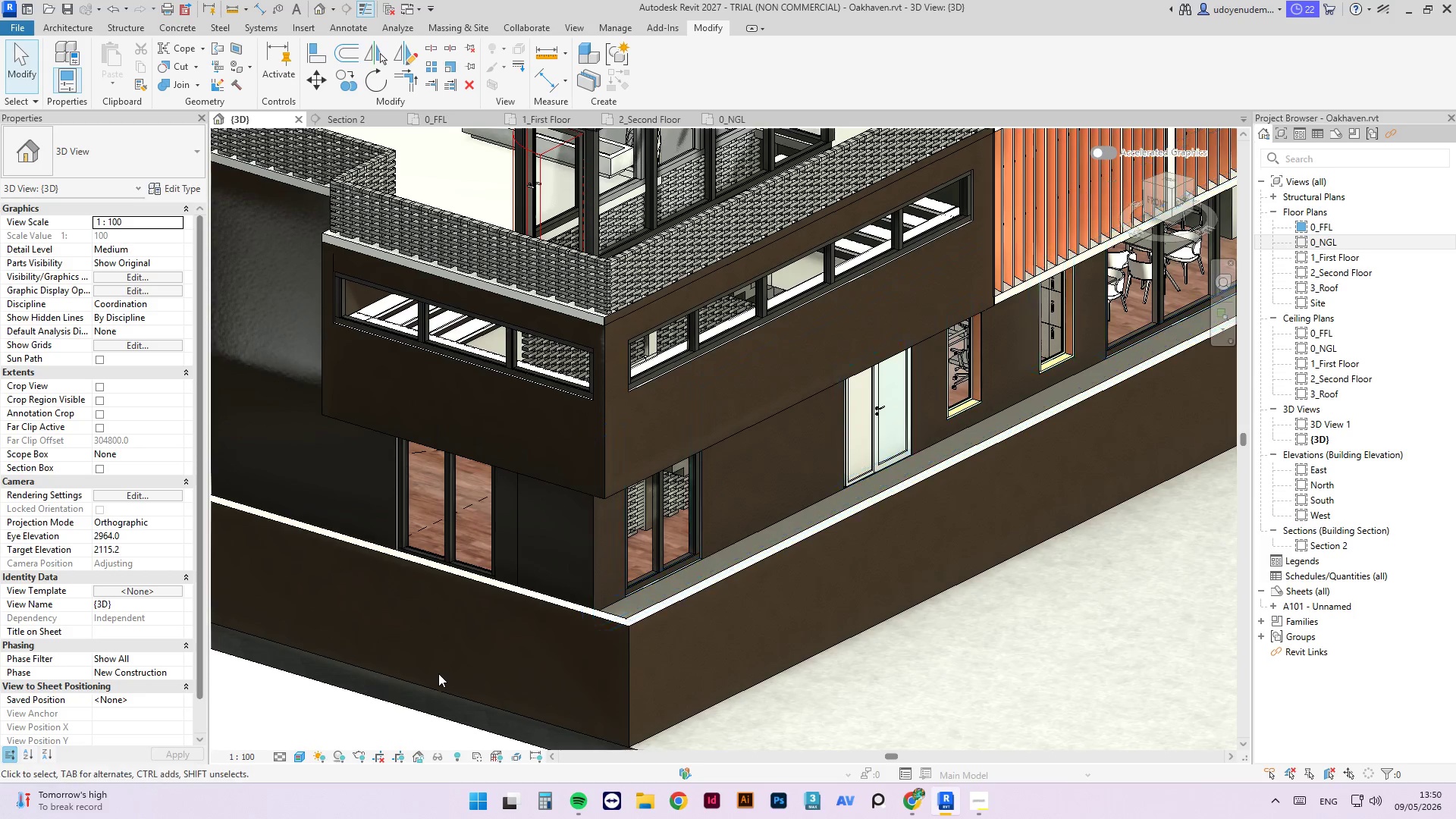 
scroll: coordinate [560, 563], scroll_direction: down, amount: 5.0
 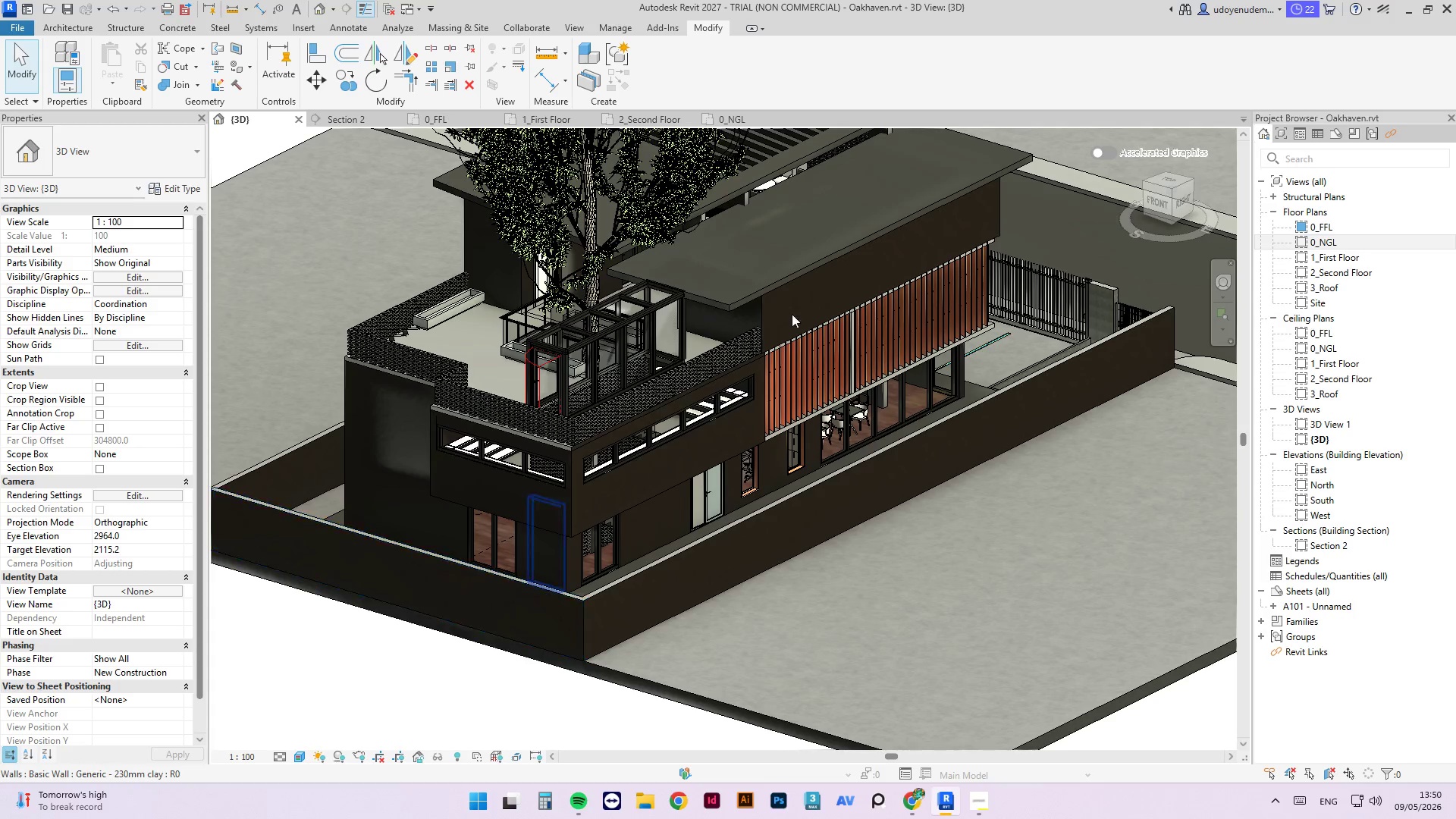 
scroll: coordinate [748, 413], scroll_direction: up, amount: 7.0
 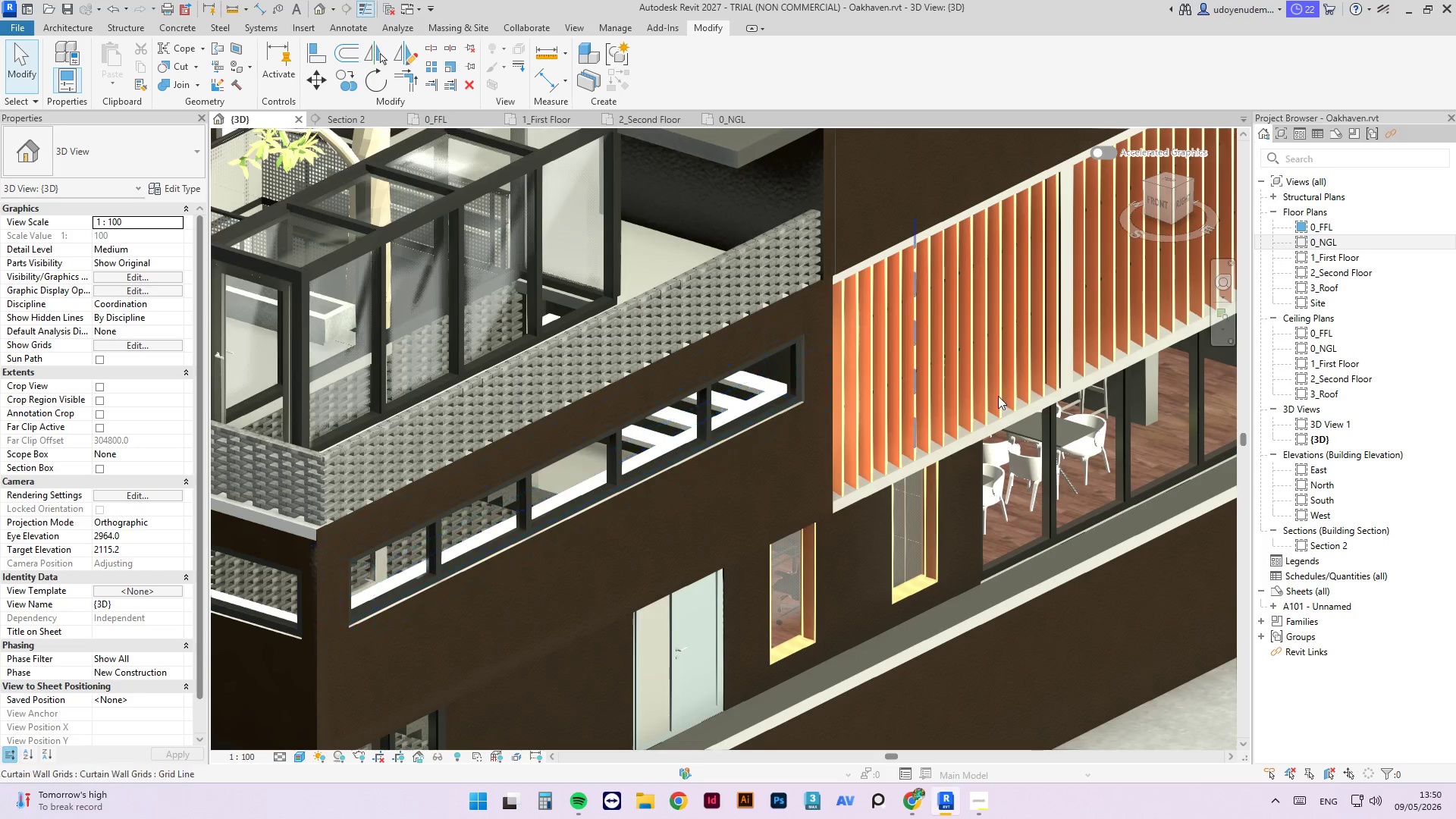 
scroll: coordinate [836, 452], scroll_direction: down, amount: 5.0
 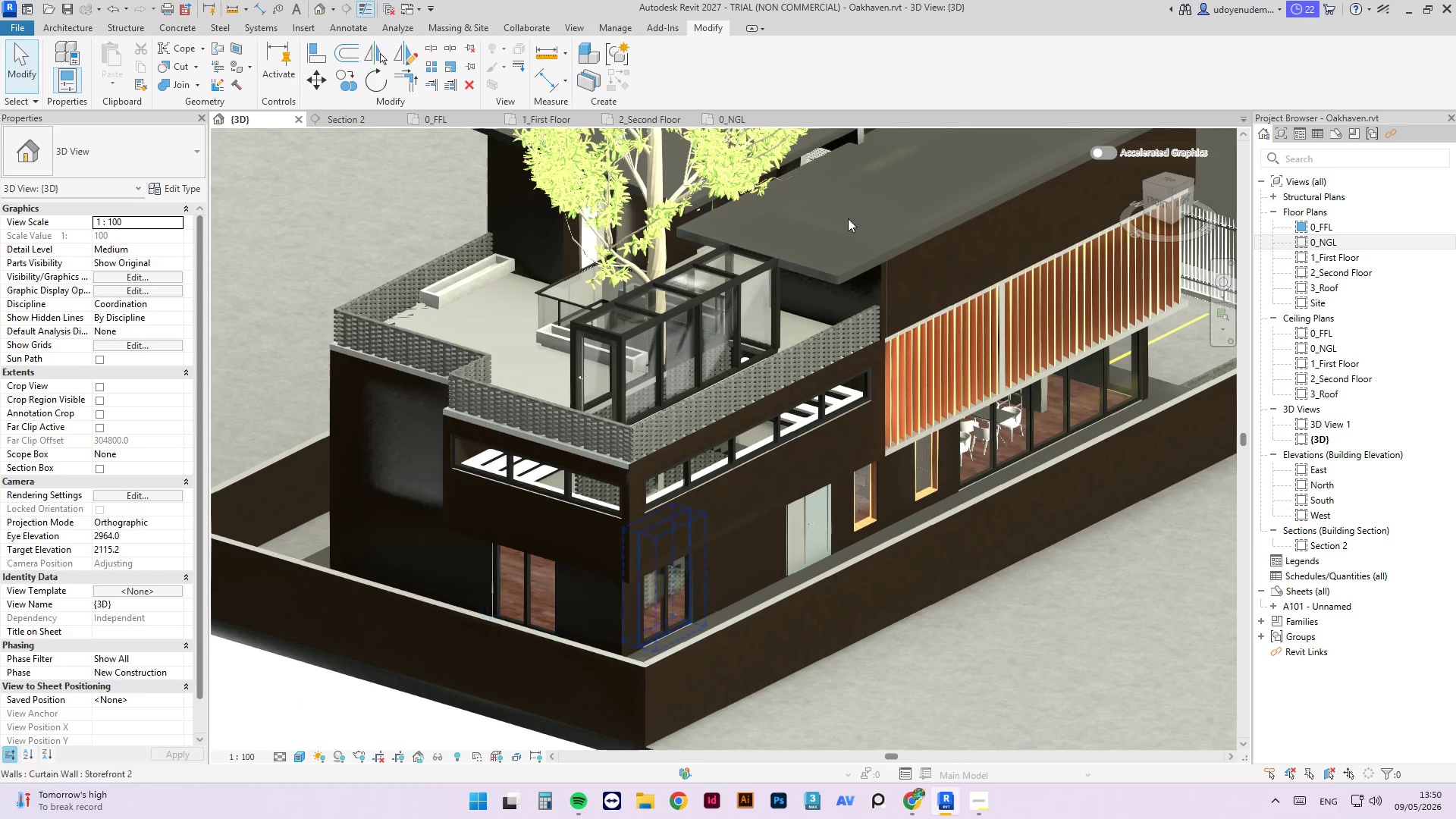 
scroll: coordinate [846, 403], scroll_direction: up, amount: 11.0
 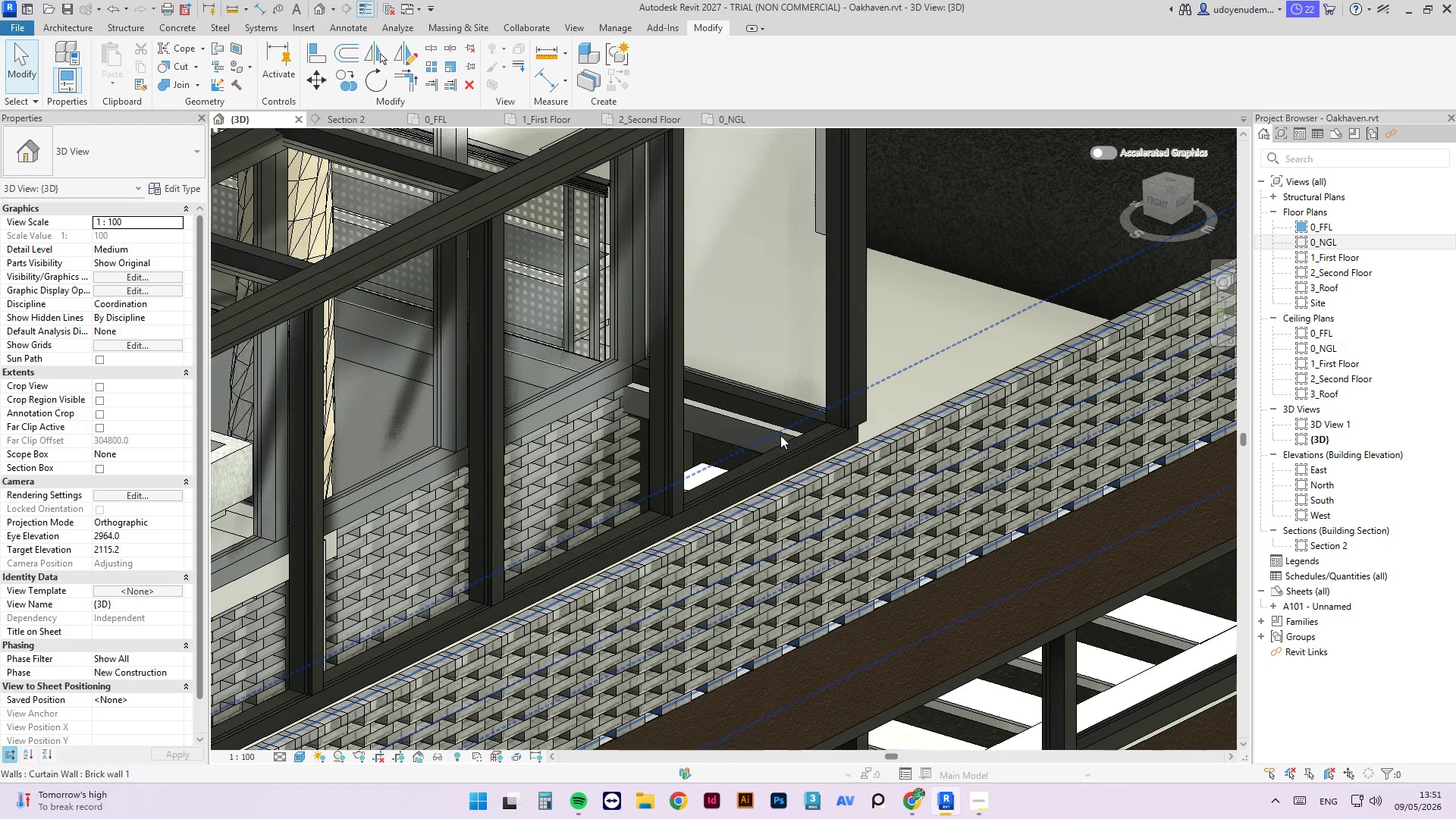 
scroll: coordinate [902, 405], scroll_direction: down, amount: 7.0
 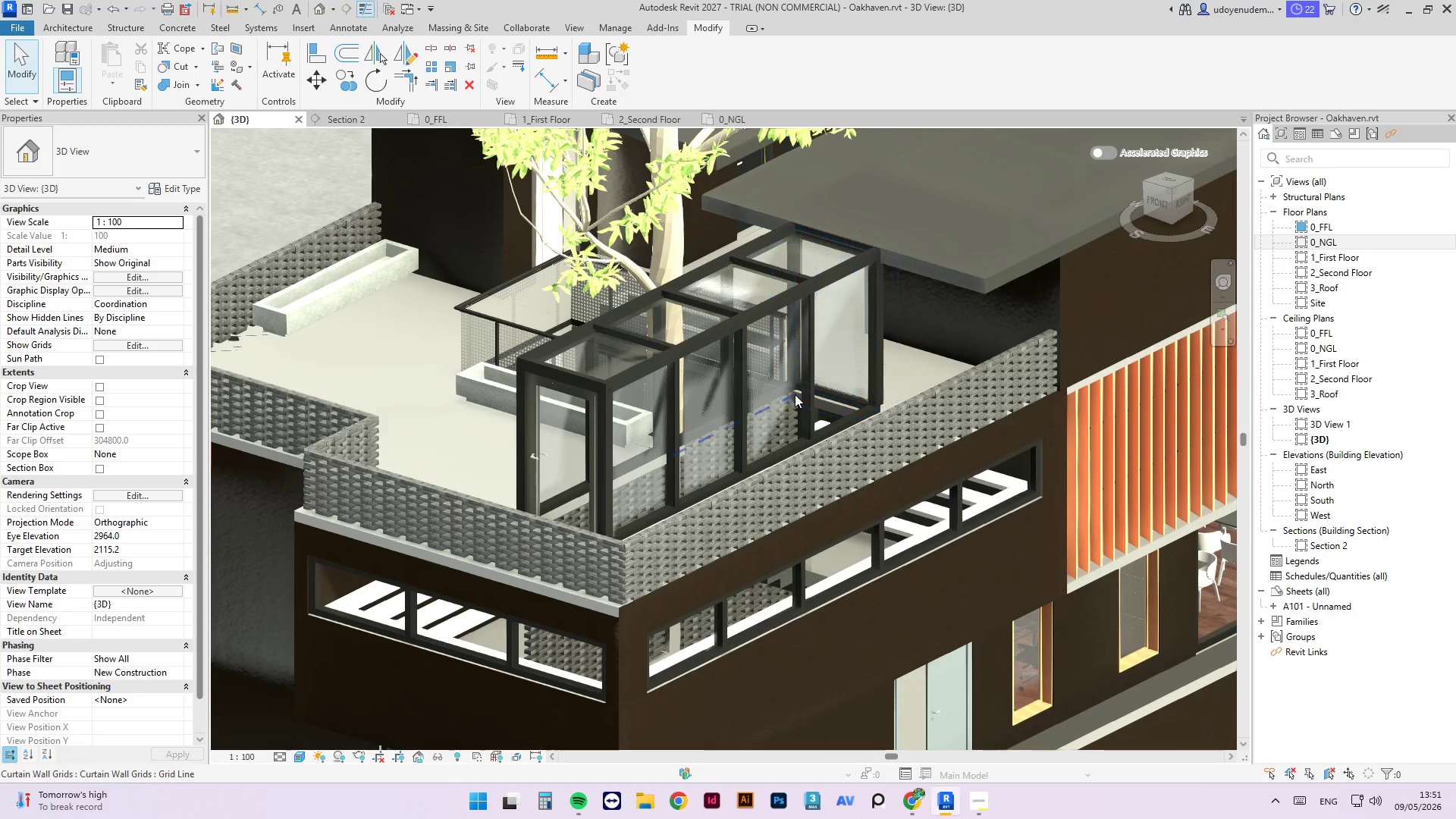 
mouse_move([722, 377])
 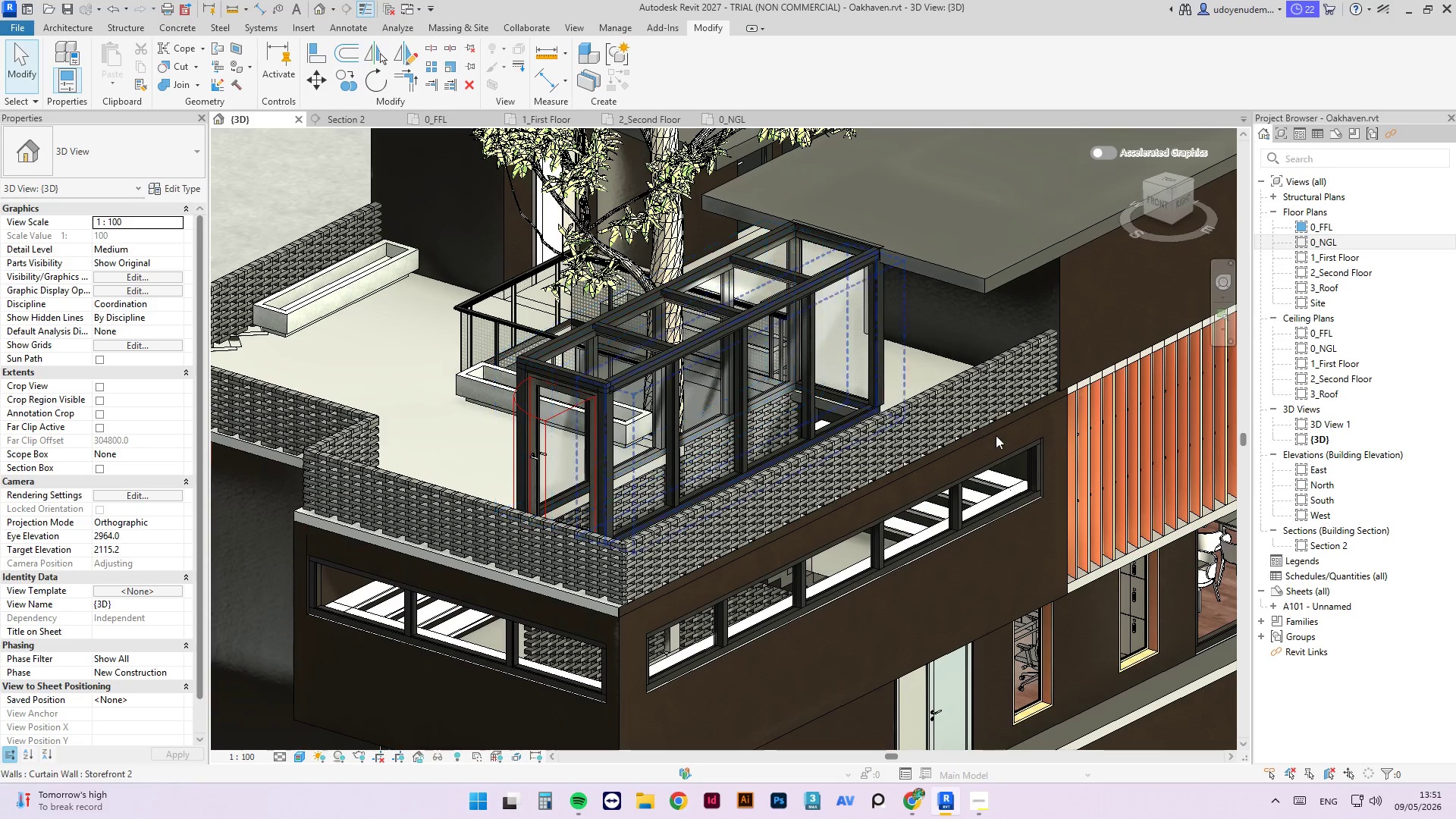 
scroll: coordinate [801, 372], scroll_direction: down, amount: 6.0
 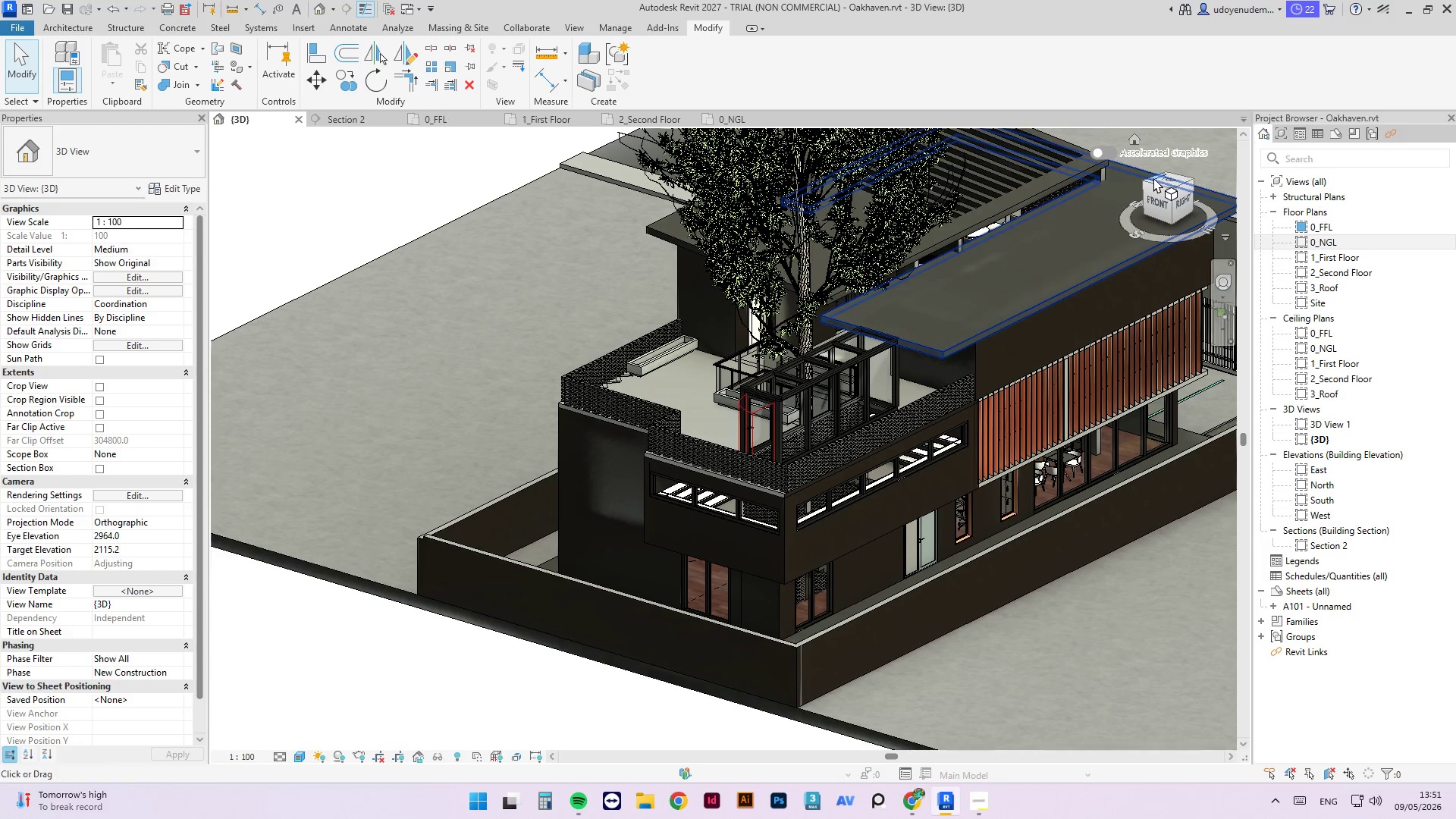 
left_click_drag(start_coordinate=[1145, 182], to_coordinate=[215, 192])
 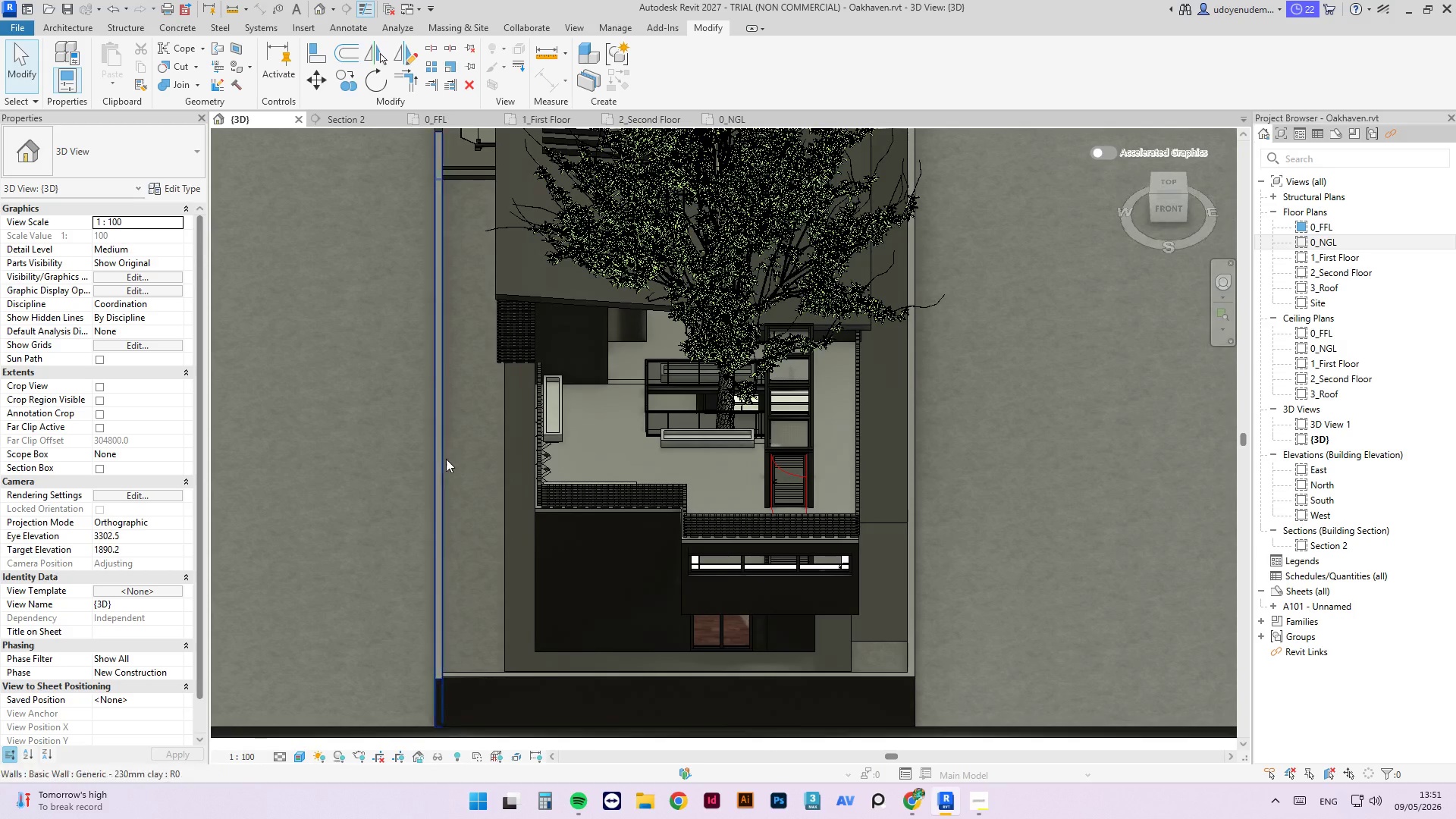 
scroll: coordinate [585, 457], scroll_direction: up, amount: 7.0
 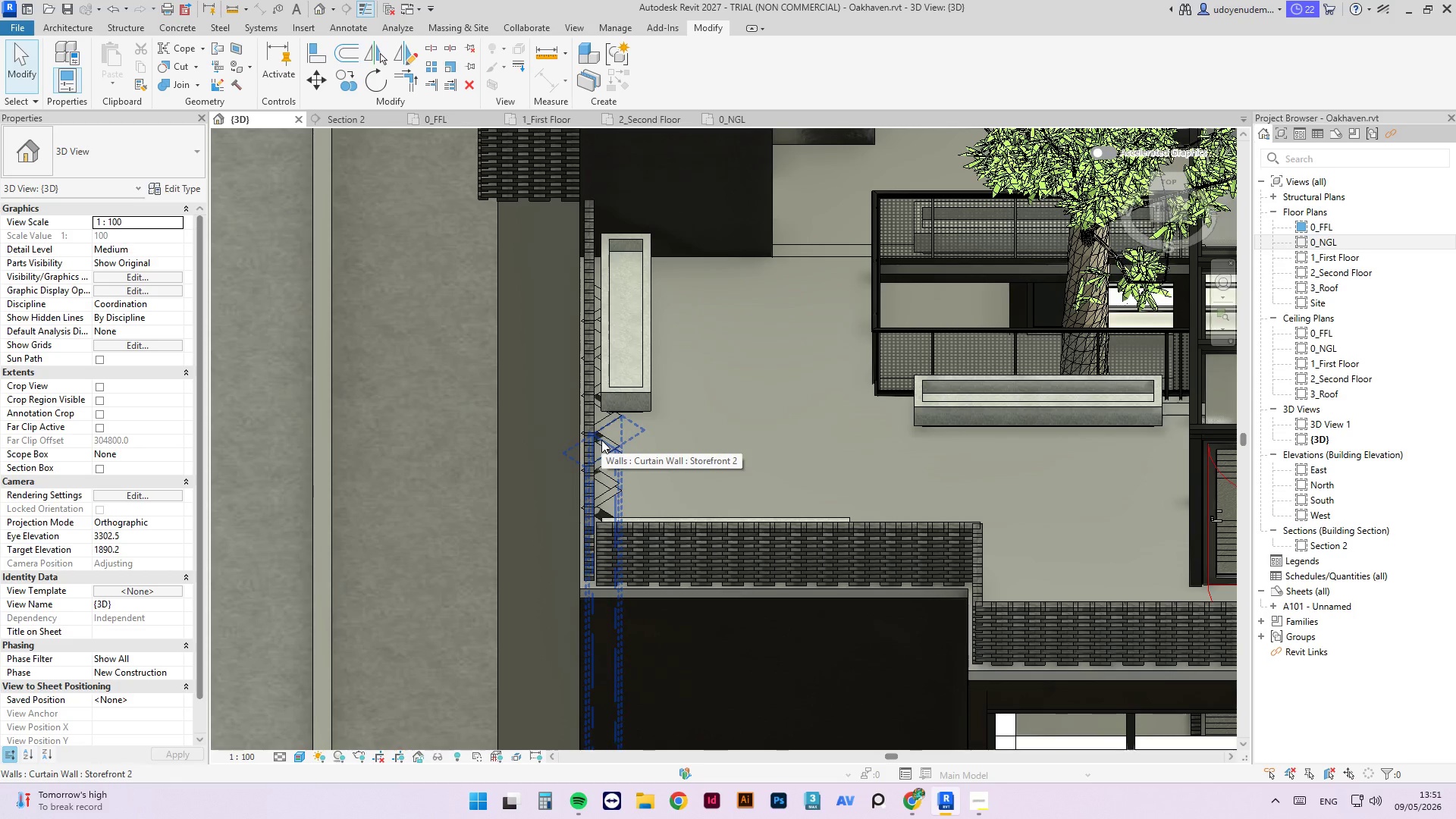 
left_click([601, 440])
 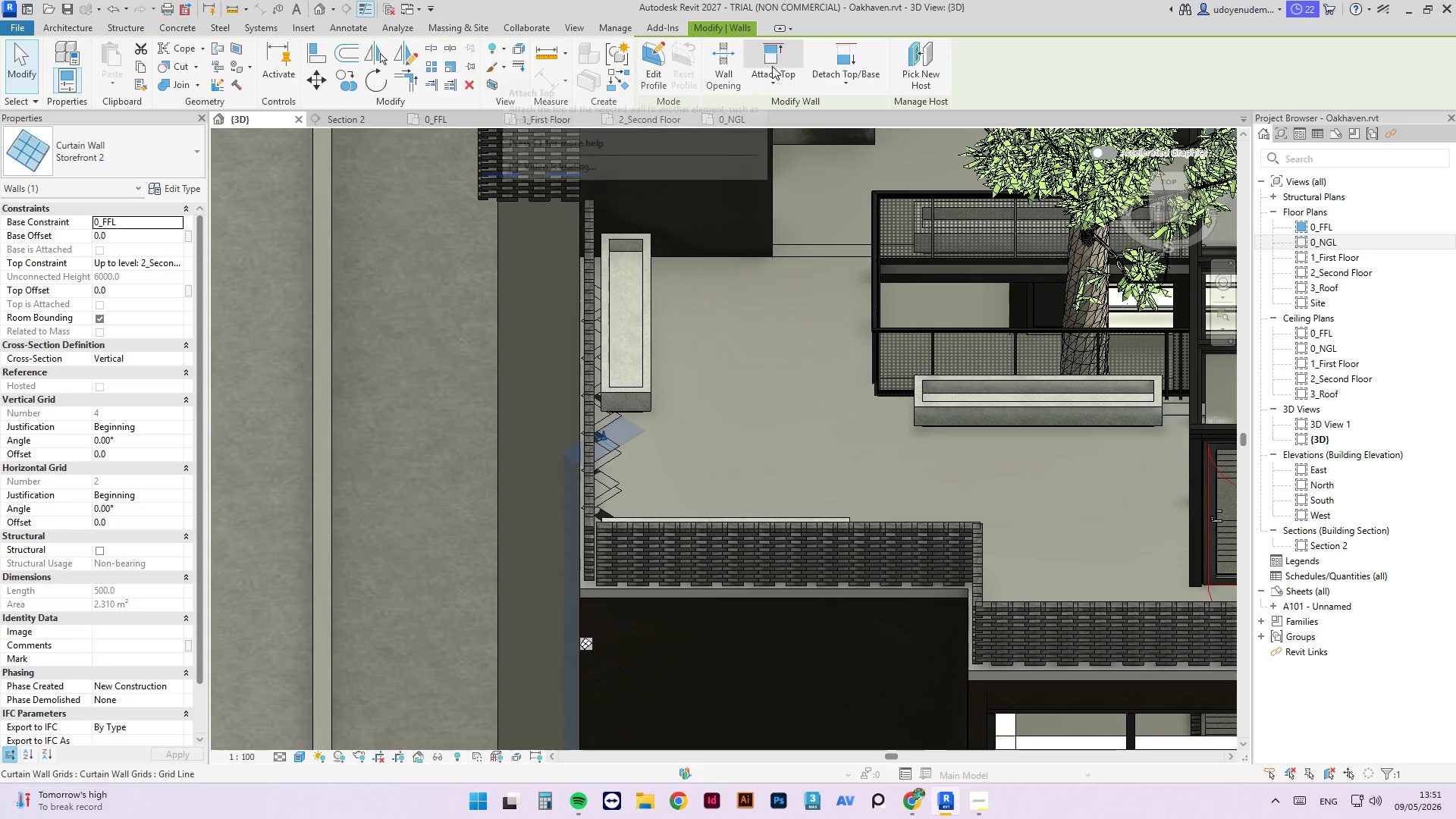 
left_click([783, 63])
 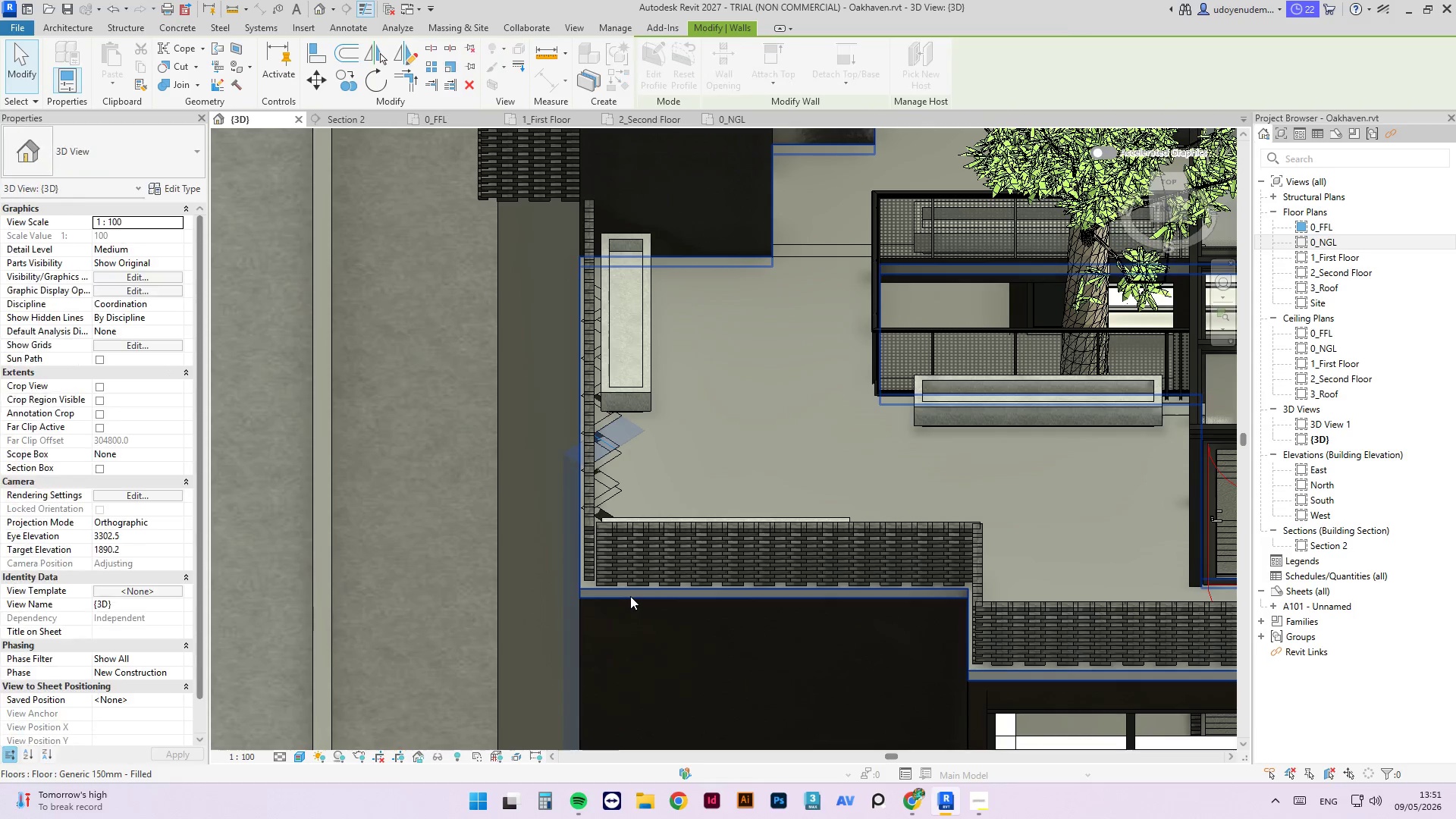 
left_click([630, 596])
 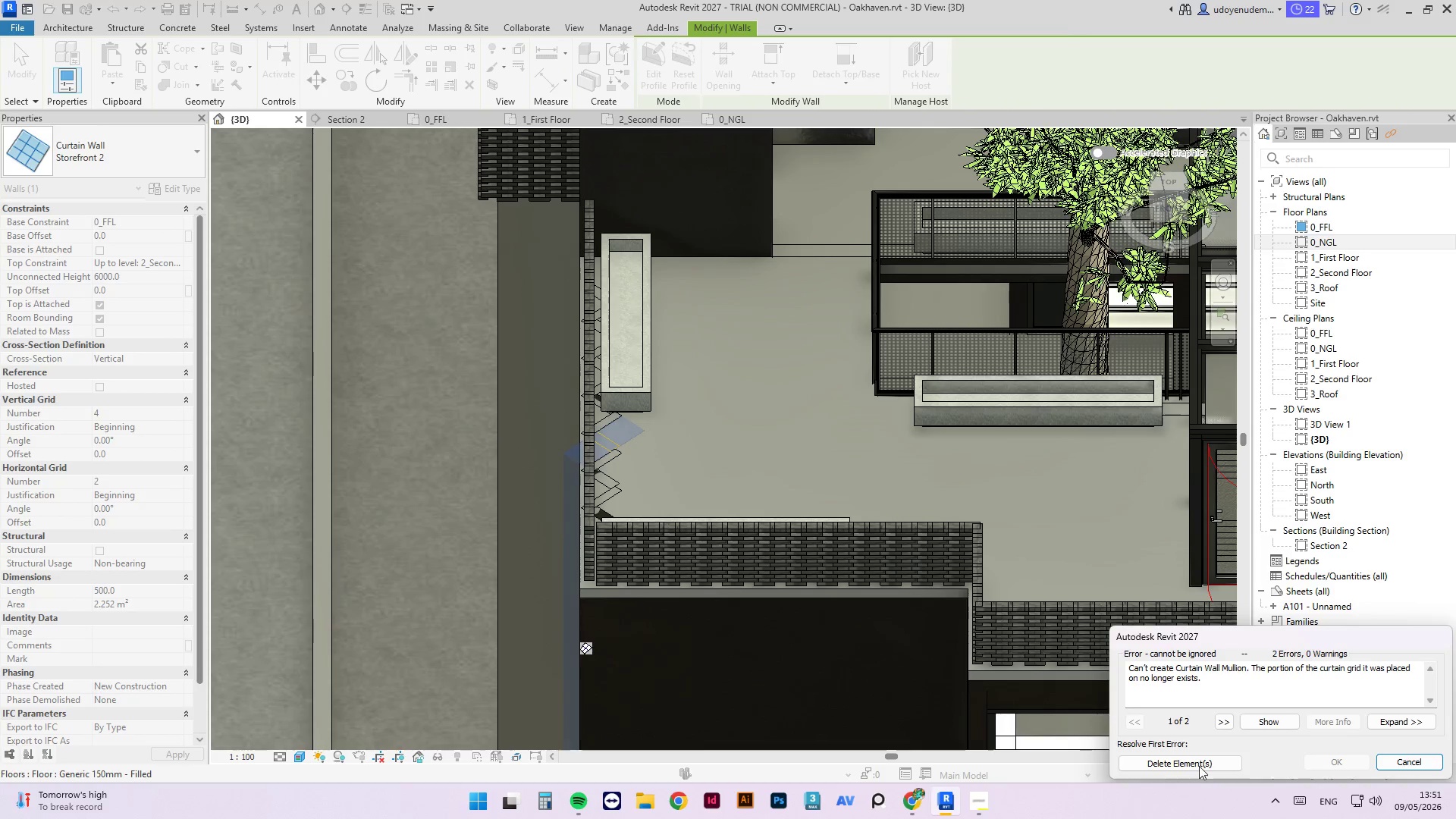 
left_click([1197, 767])
 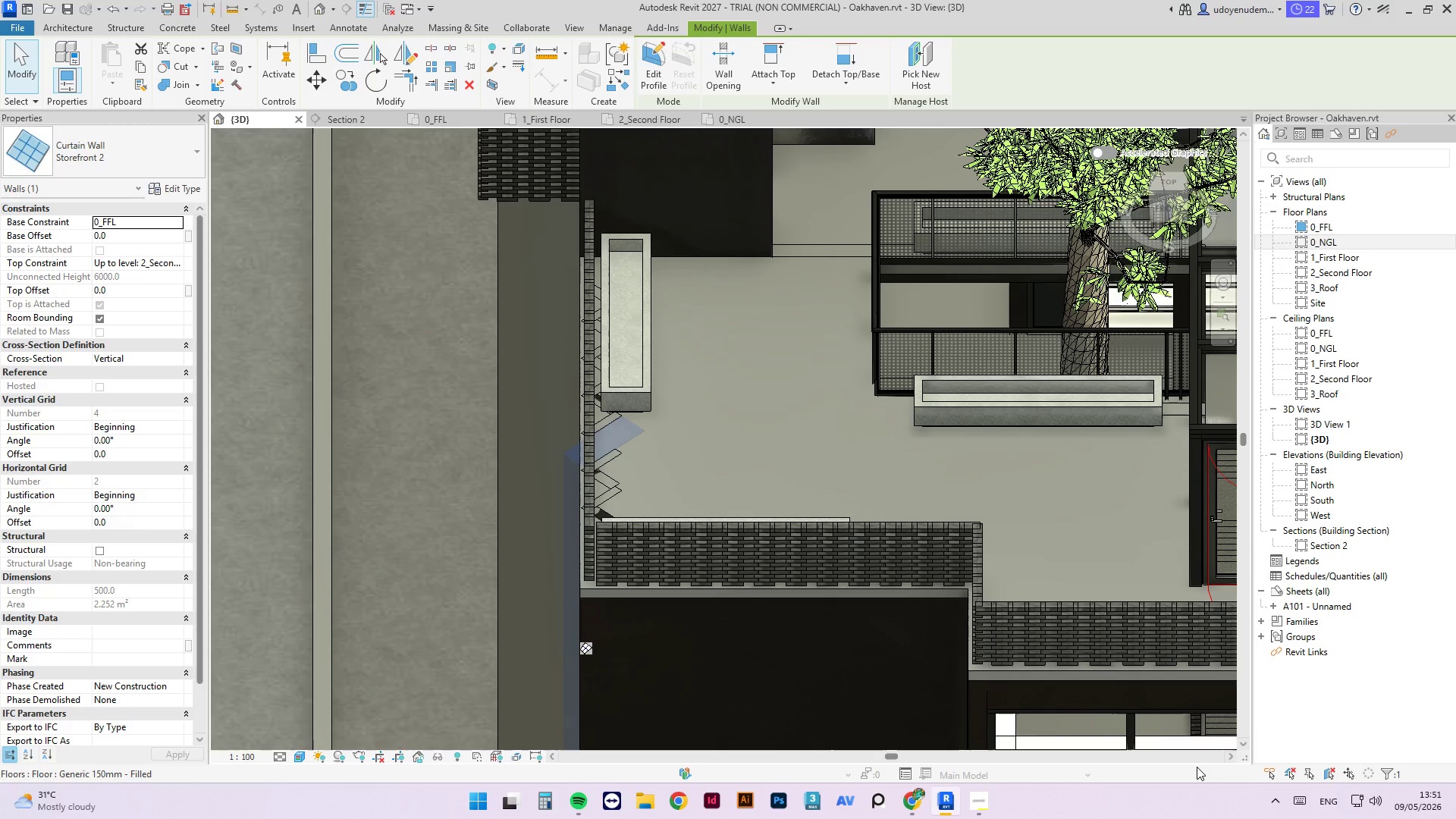 
wait(37.64)
 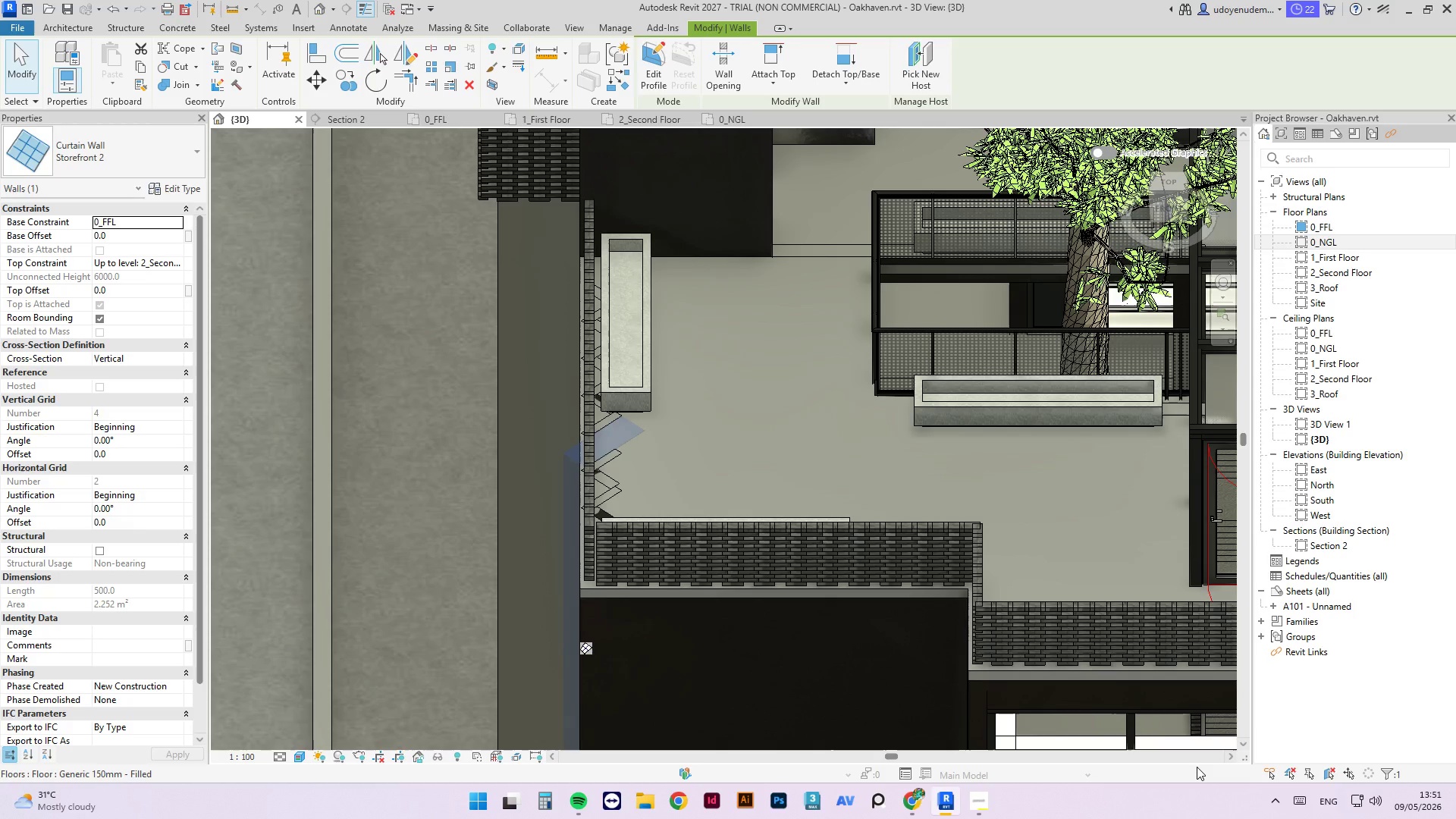 
scroll: coordinate [639, 518], scroll_direction: down, amount: 9.0
 